 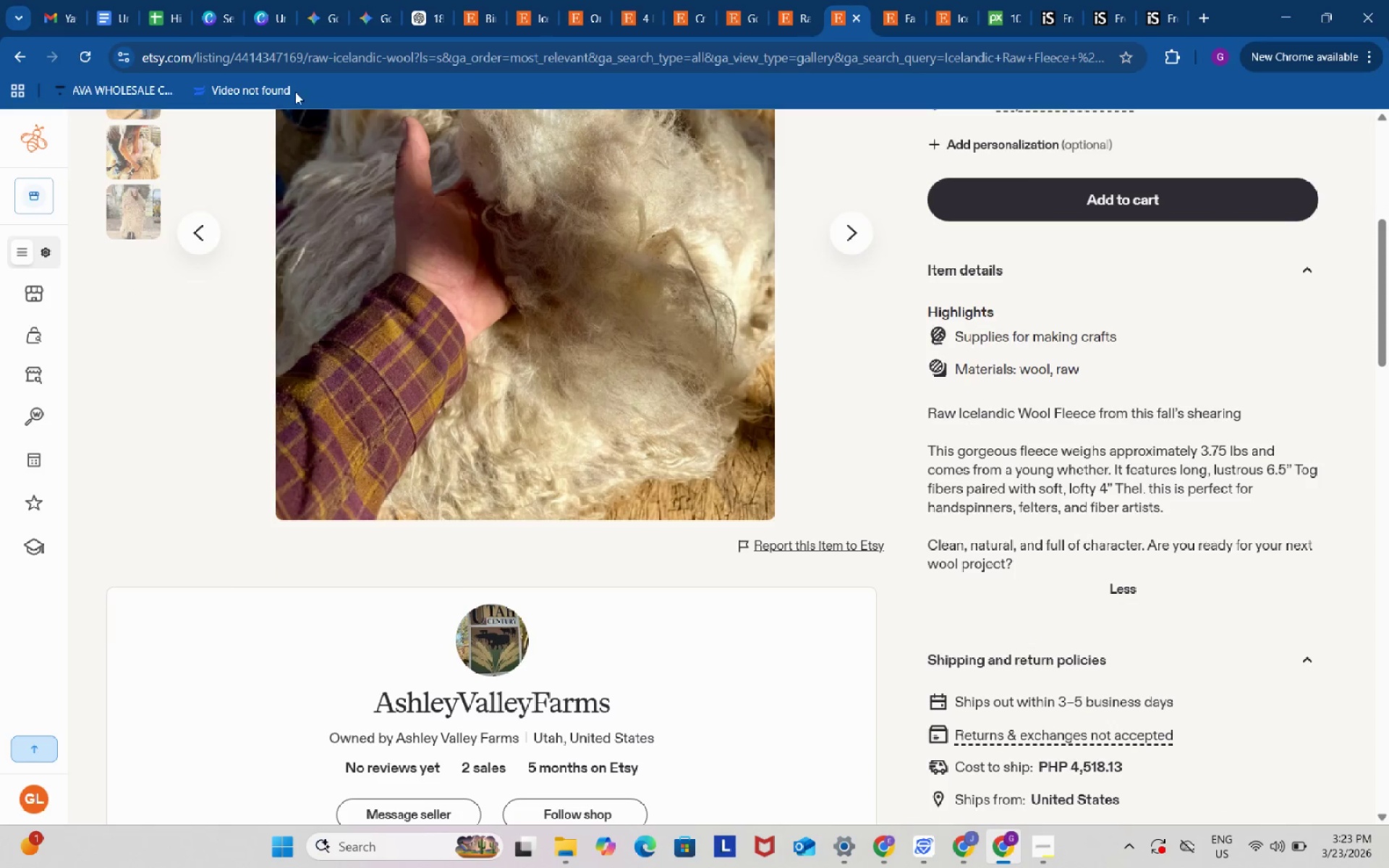 
left_click([161, 0])
 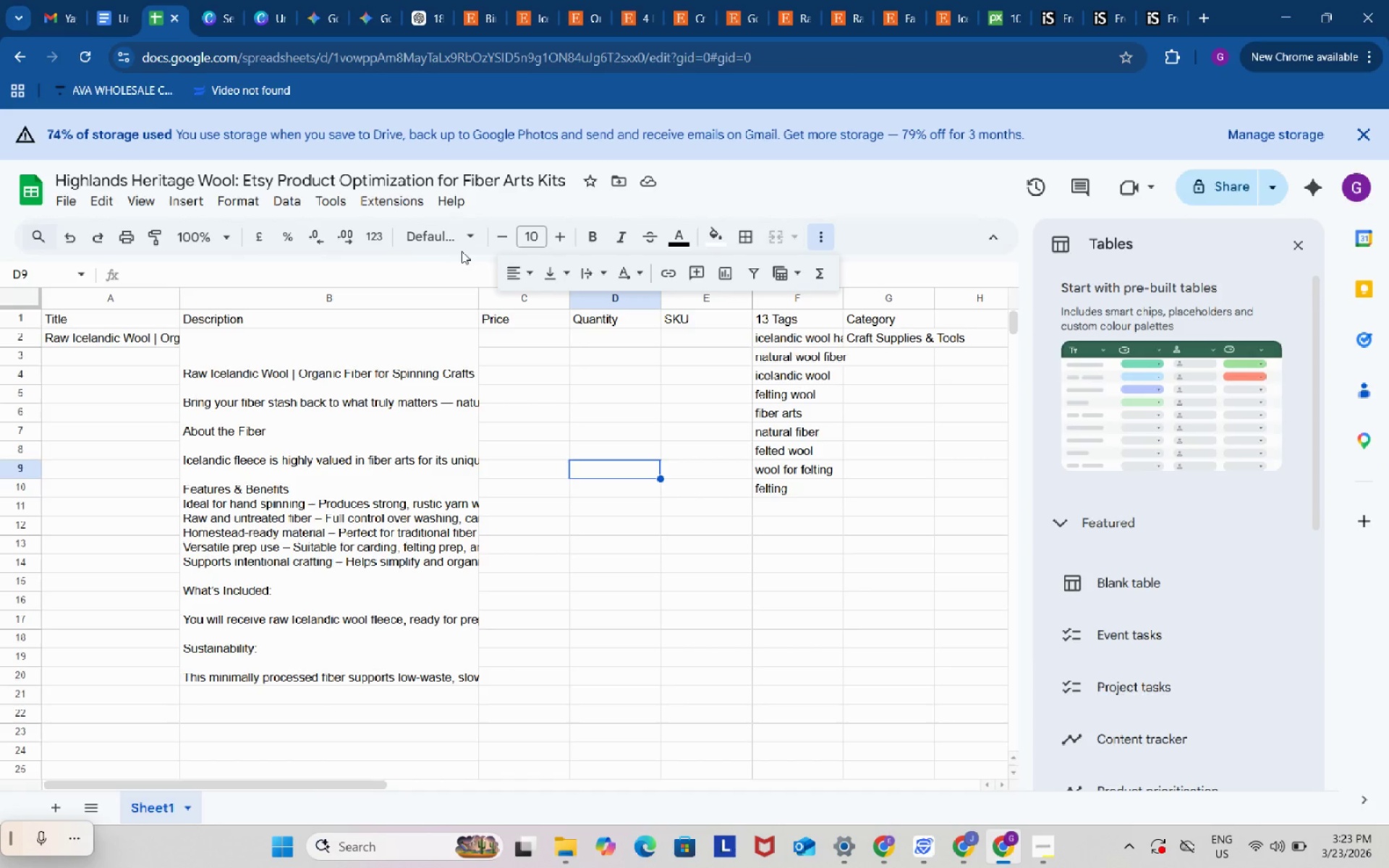 
wait(7.86)
 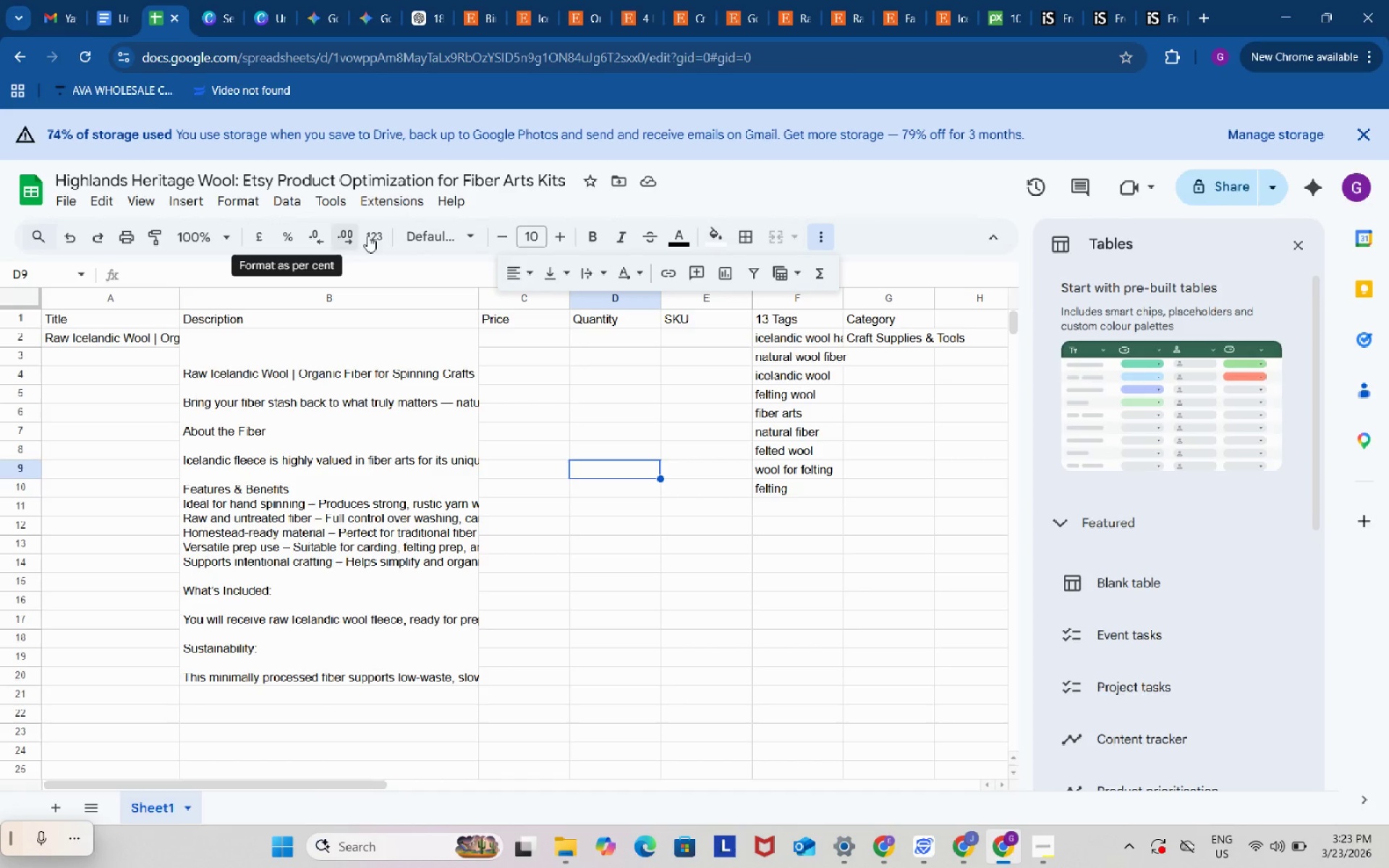 
left_click([991, 233])
 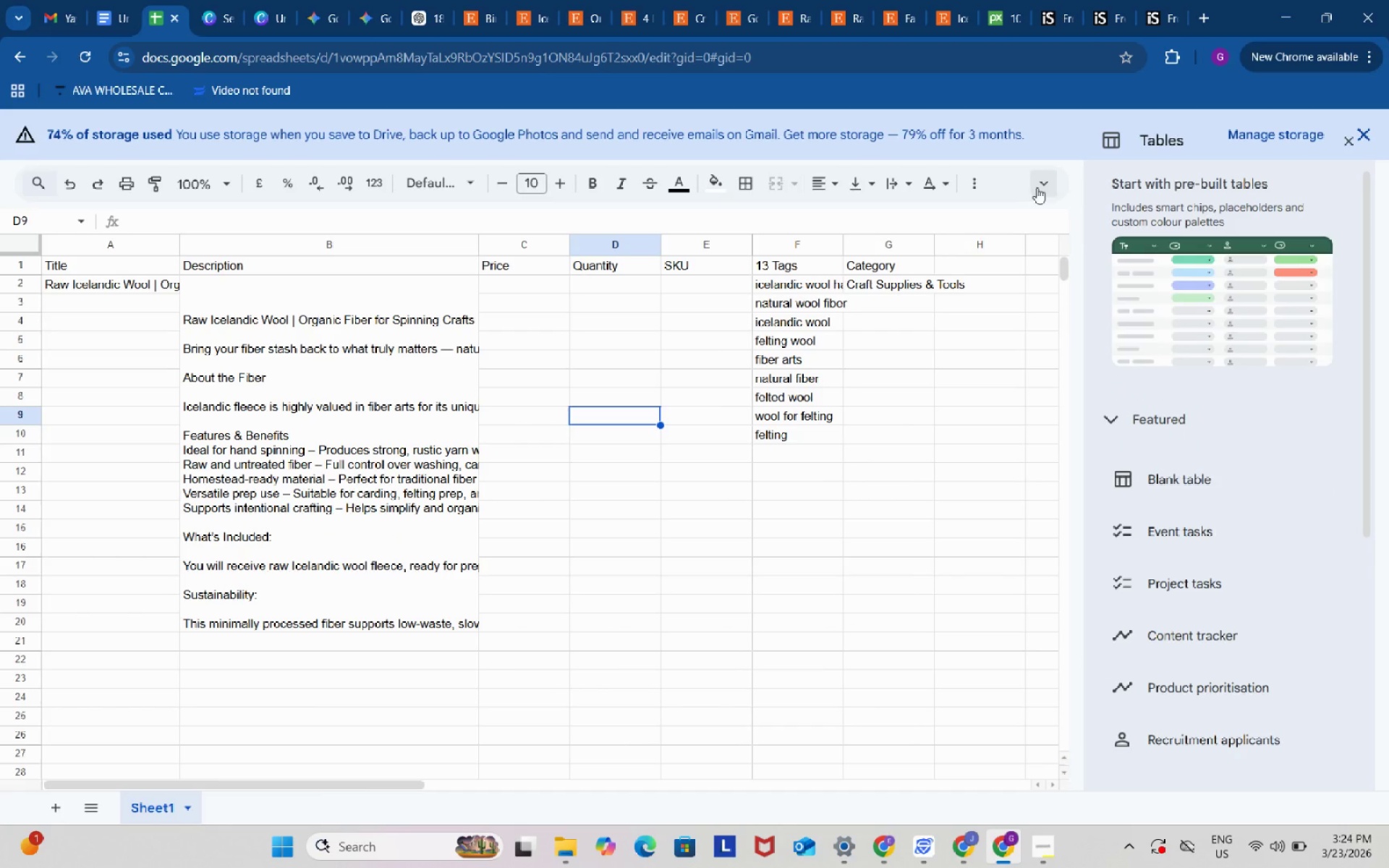 
left_click([1037, 187])
 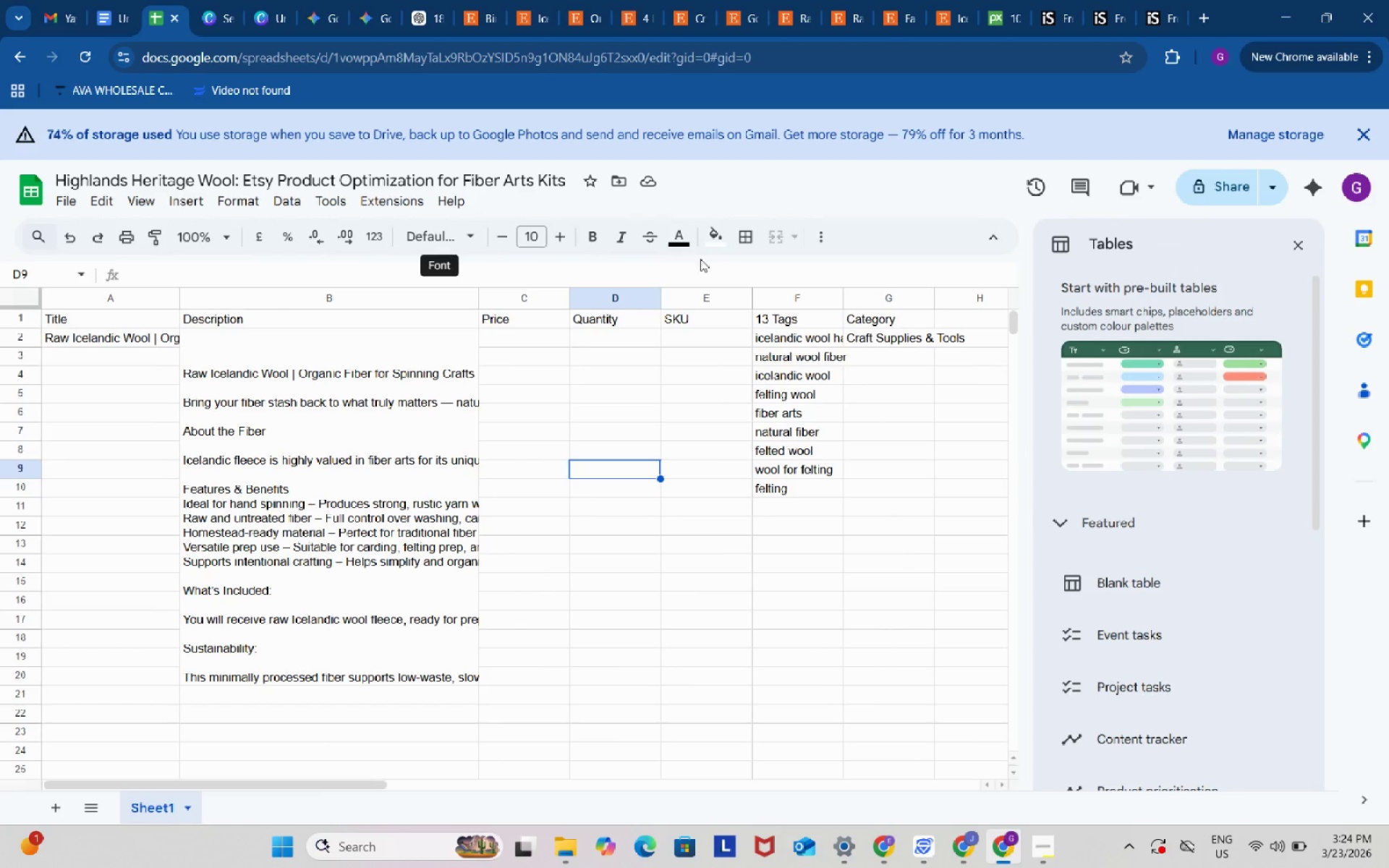 
wait(6.11)
 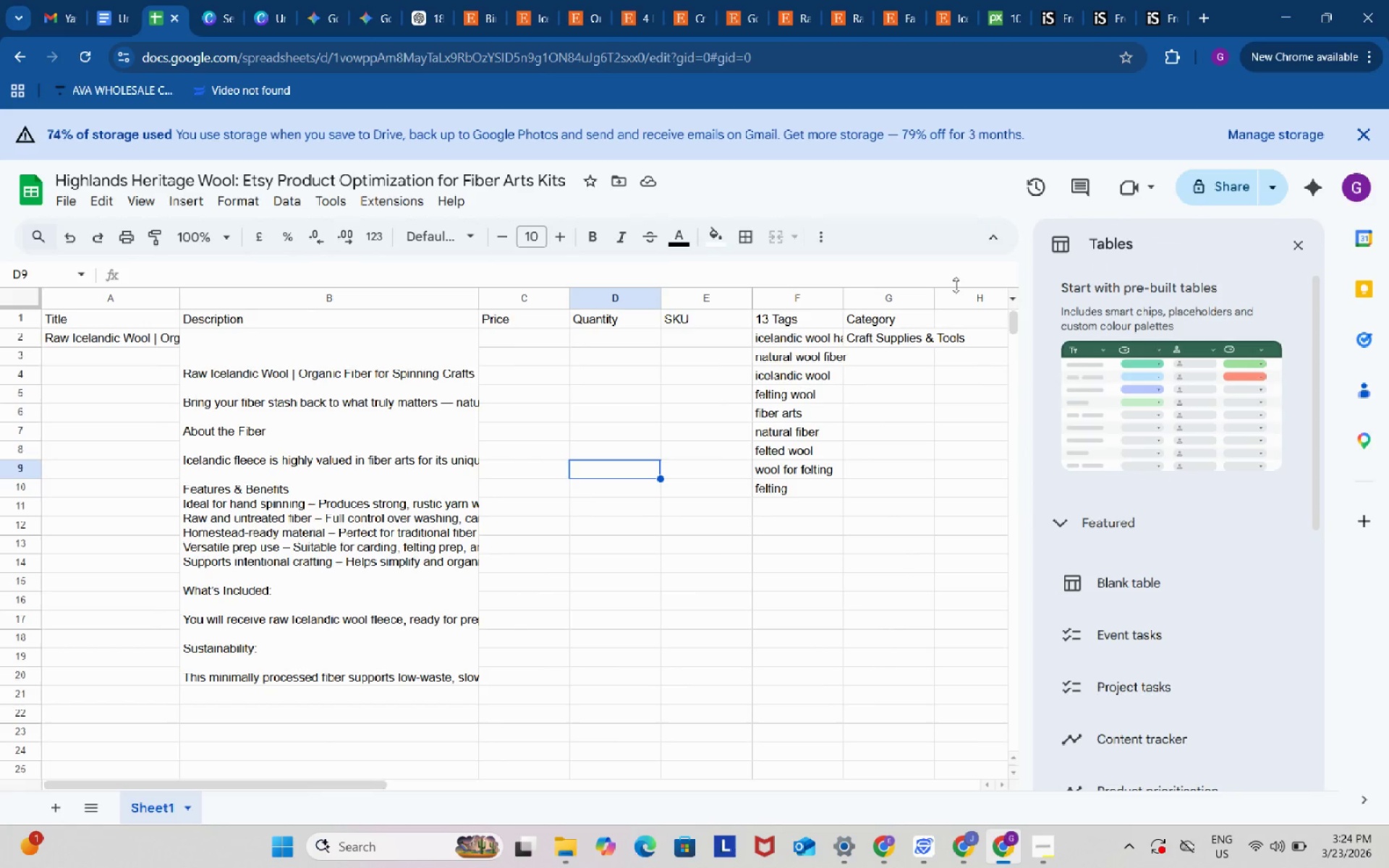 
left_click([820, 238])
 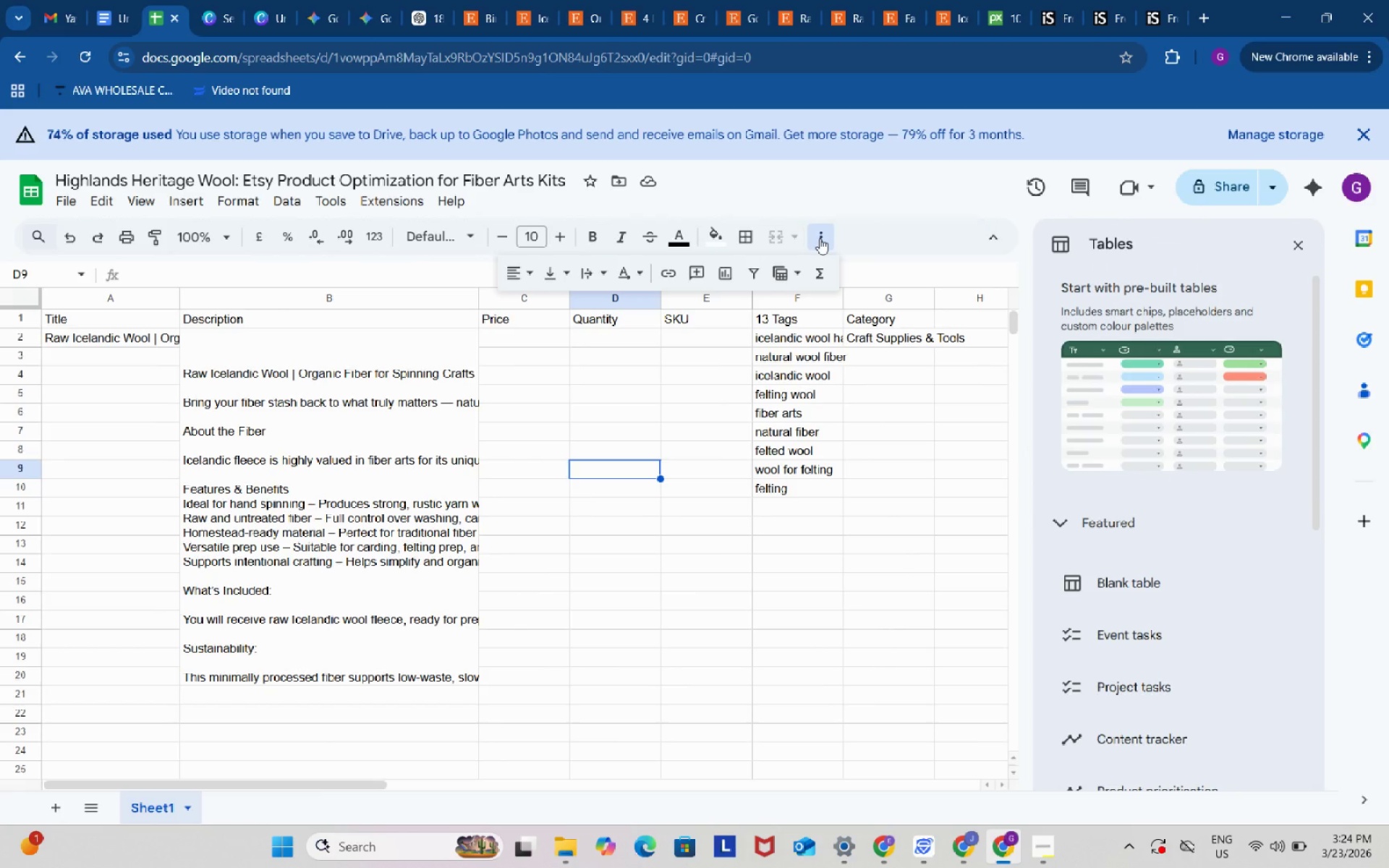 
wait(18.58)
 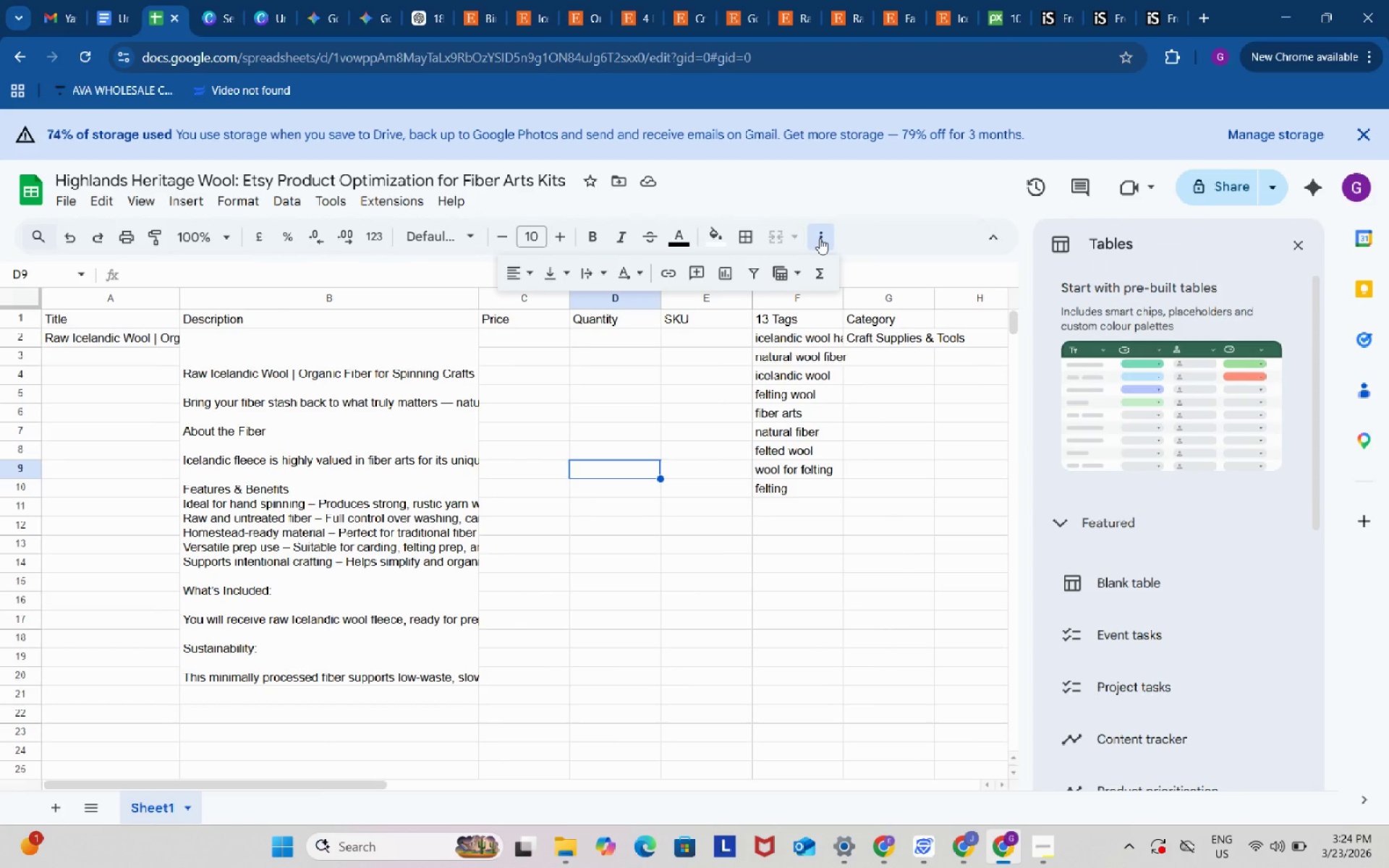 
left_click([149, 198])
 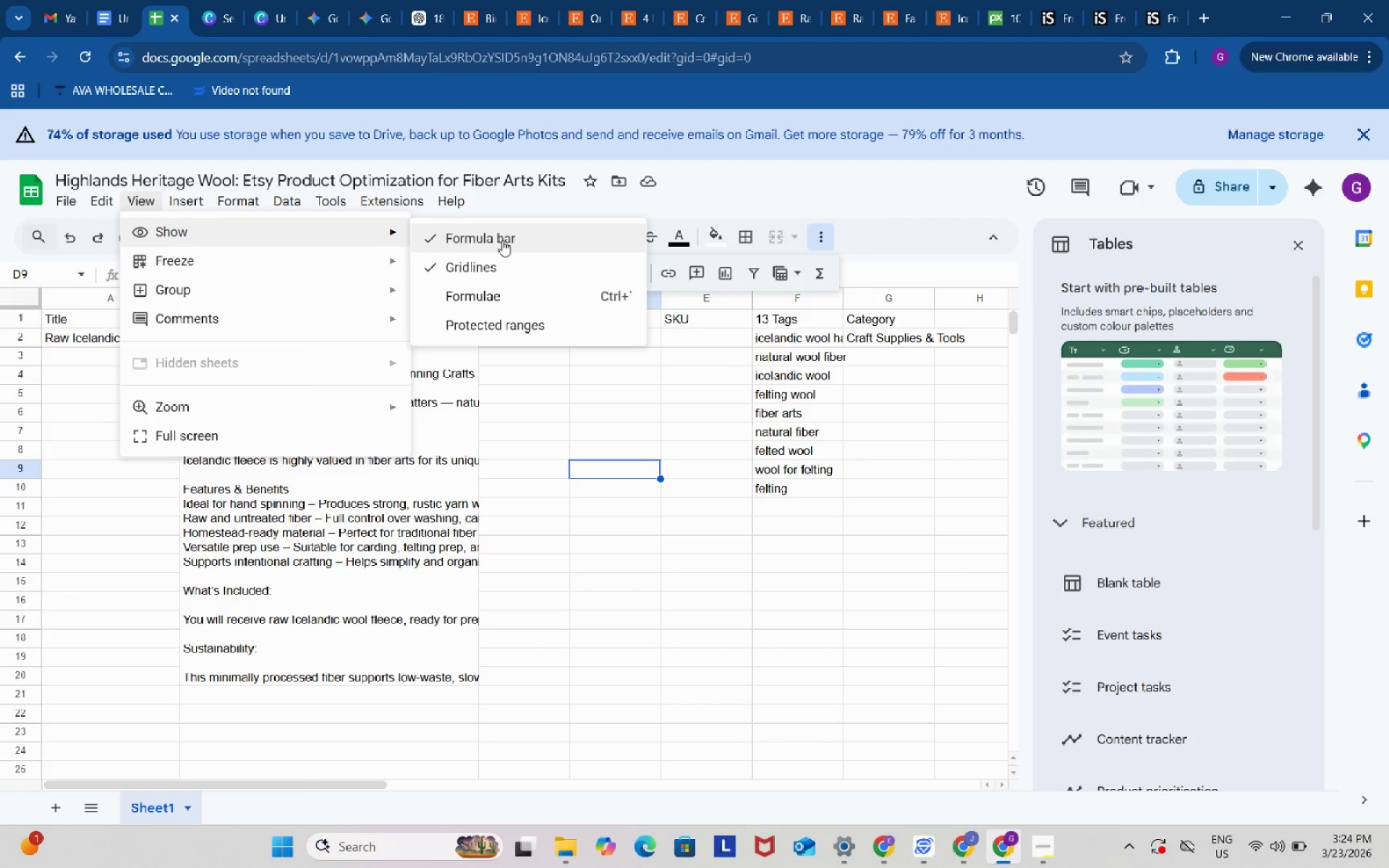 
wait(15.55)
 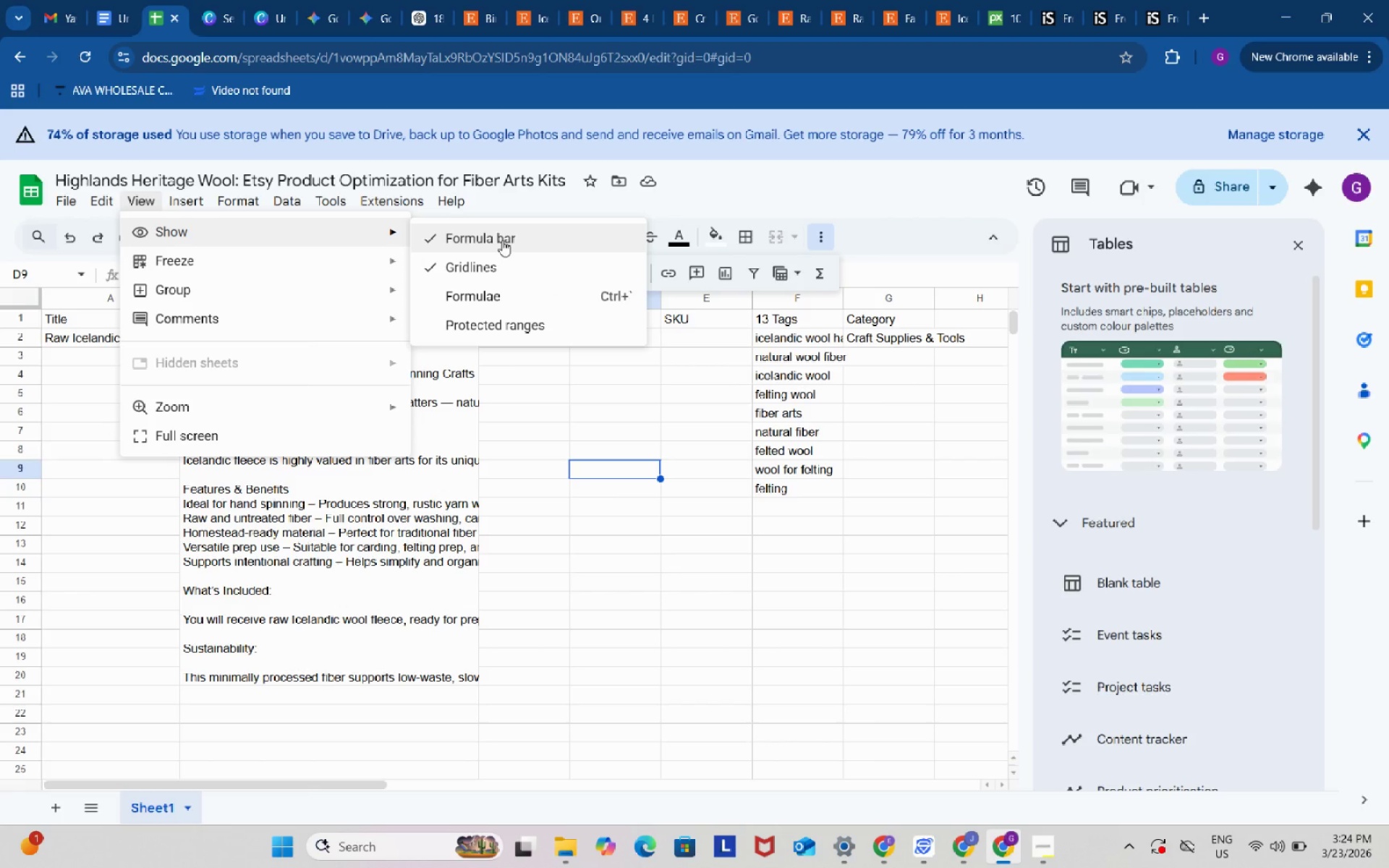 
left_click([504, 239])
 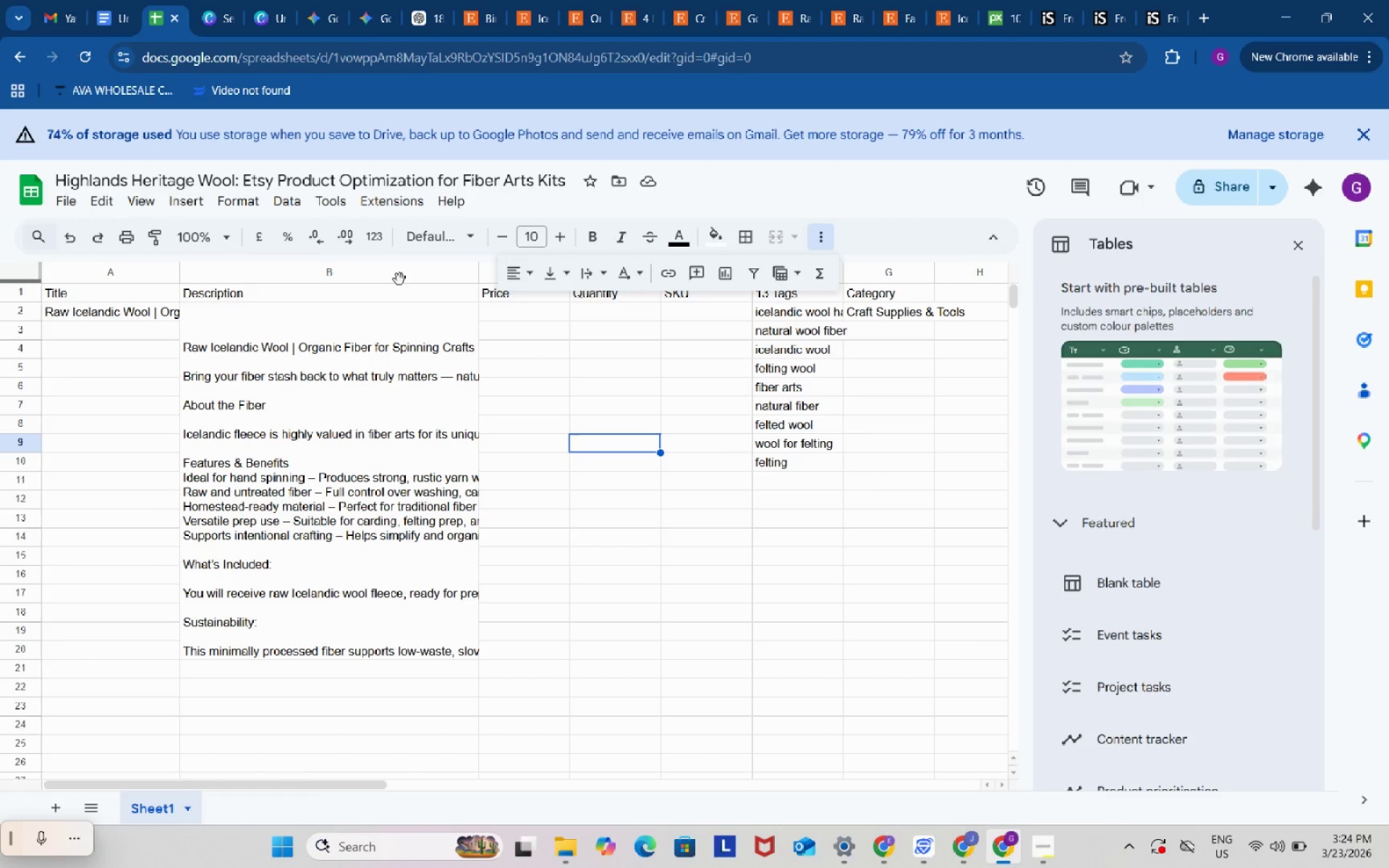 
wait(5.53)
 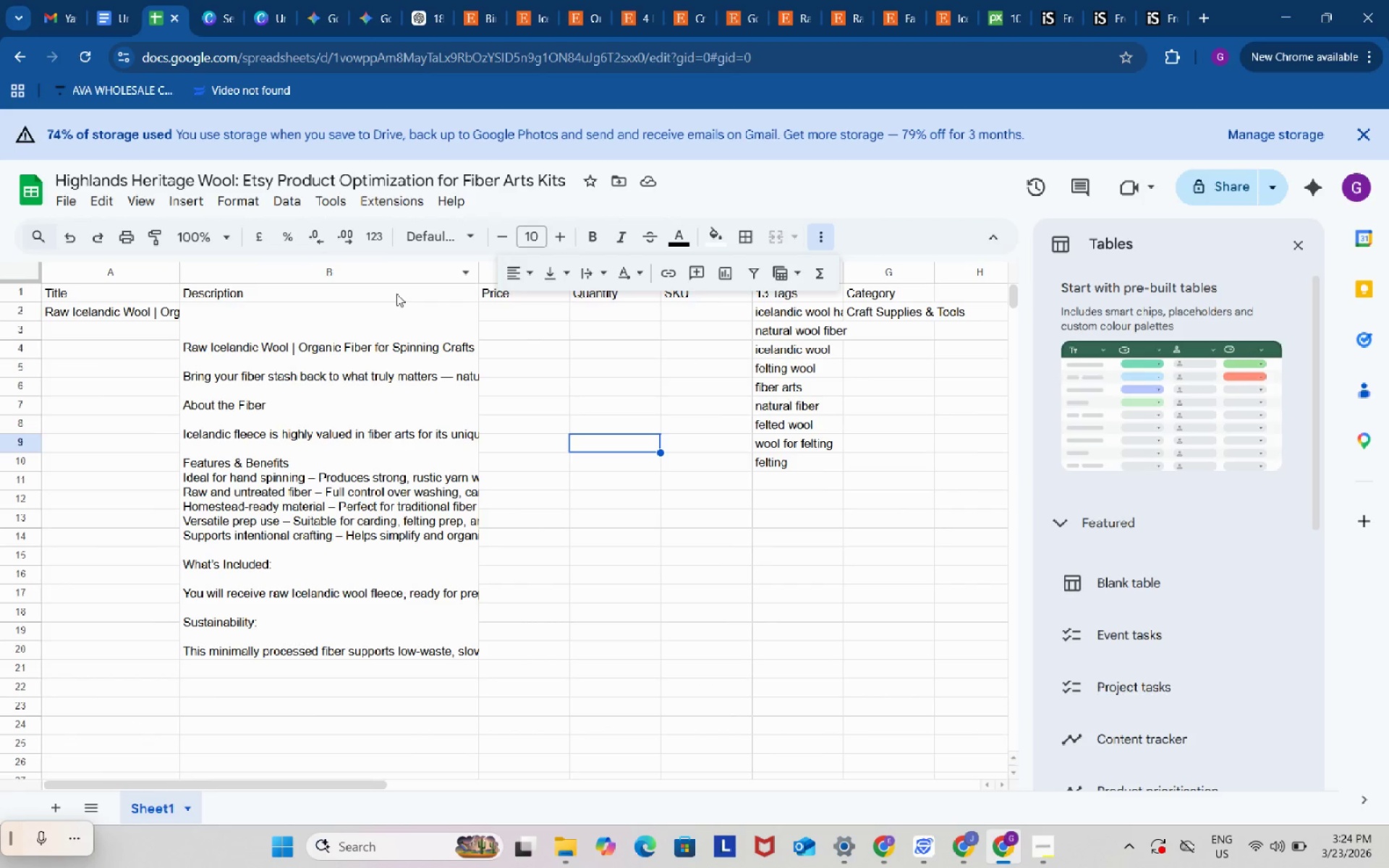 
left_click([137, 205])
 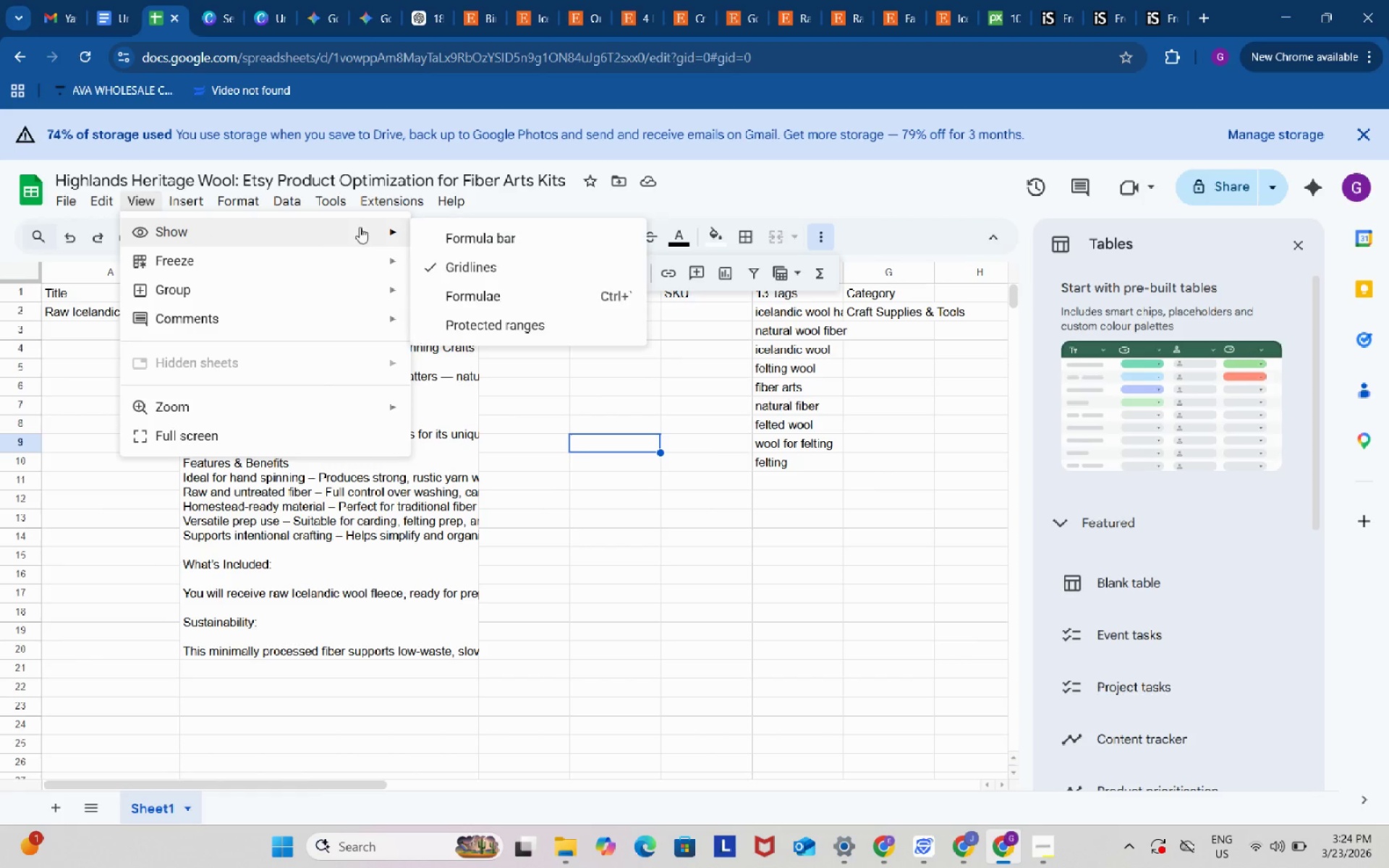 
left_click([451, 233])
 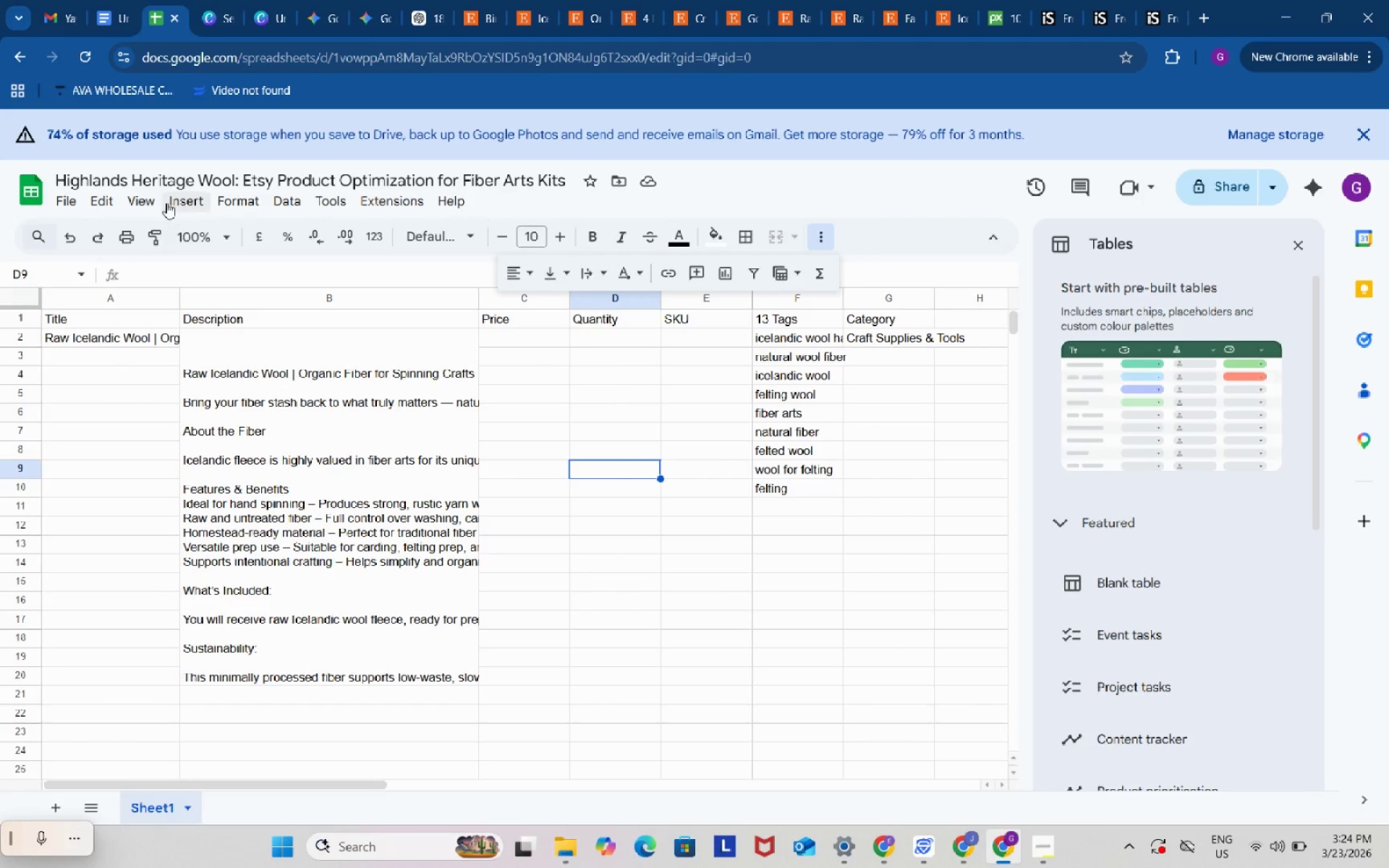 
left_click([145, 199])
 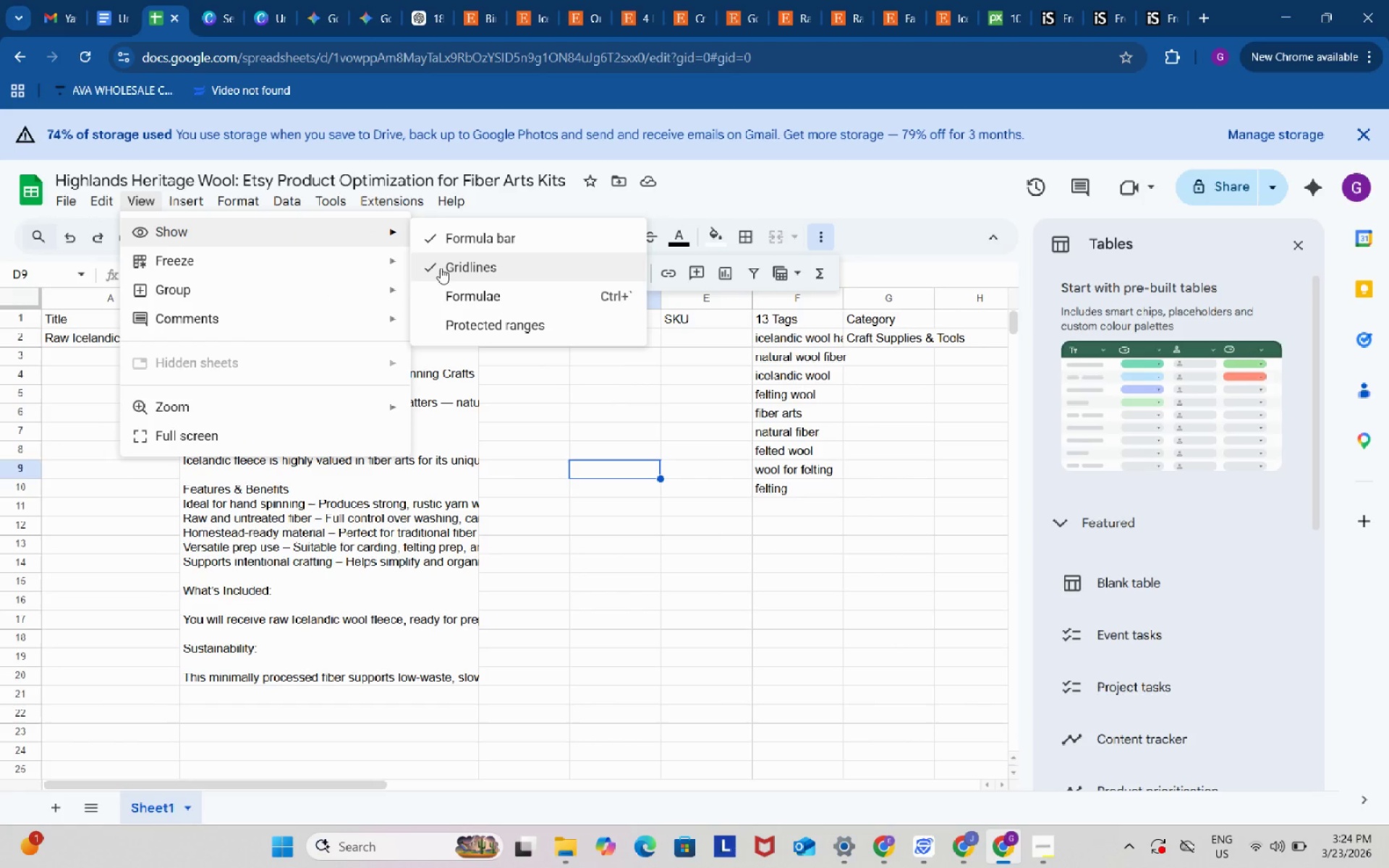 
left_click([428, 268])
 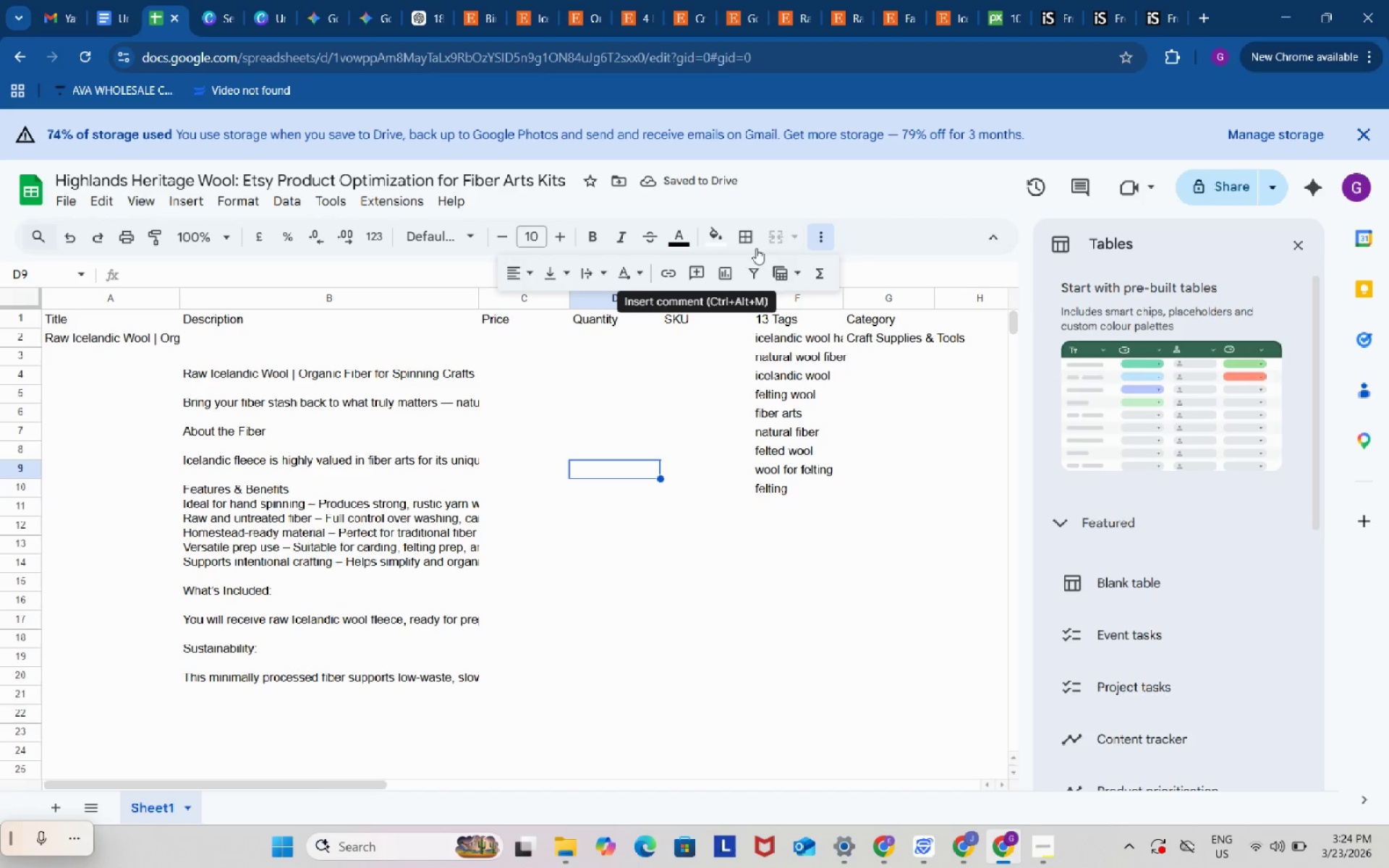 
left_click([818, 237])
 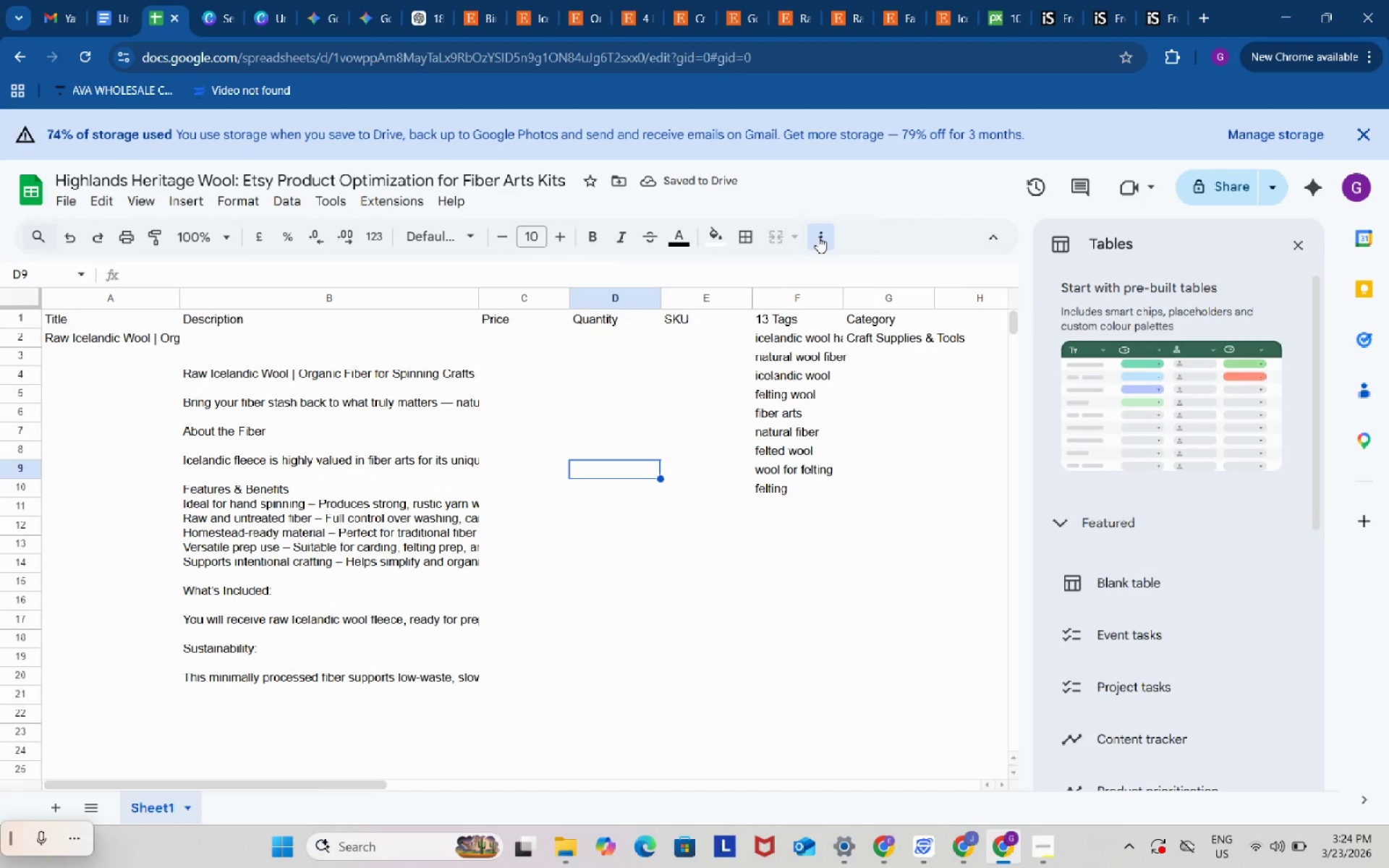 
left_click([818, 237])
 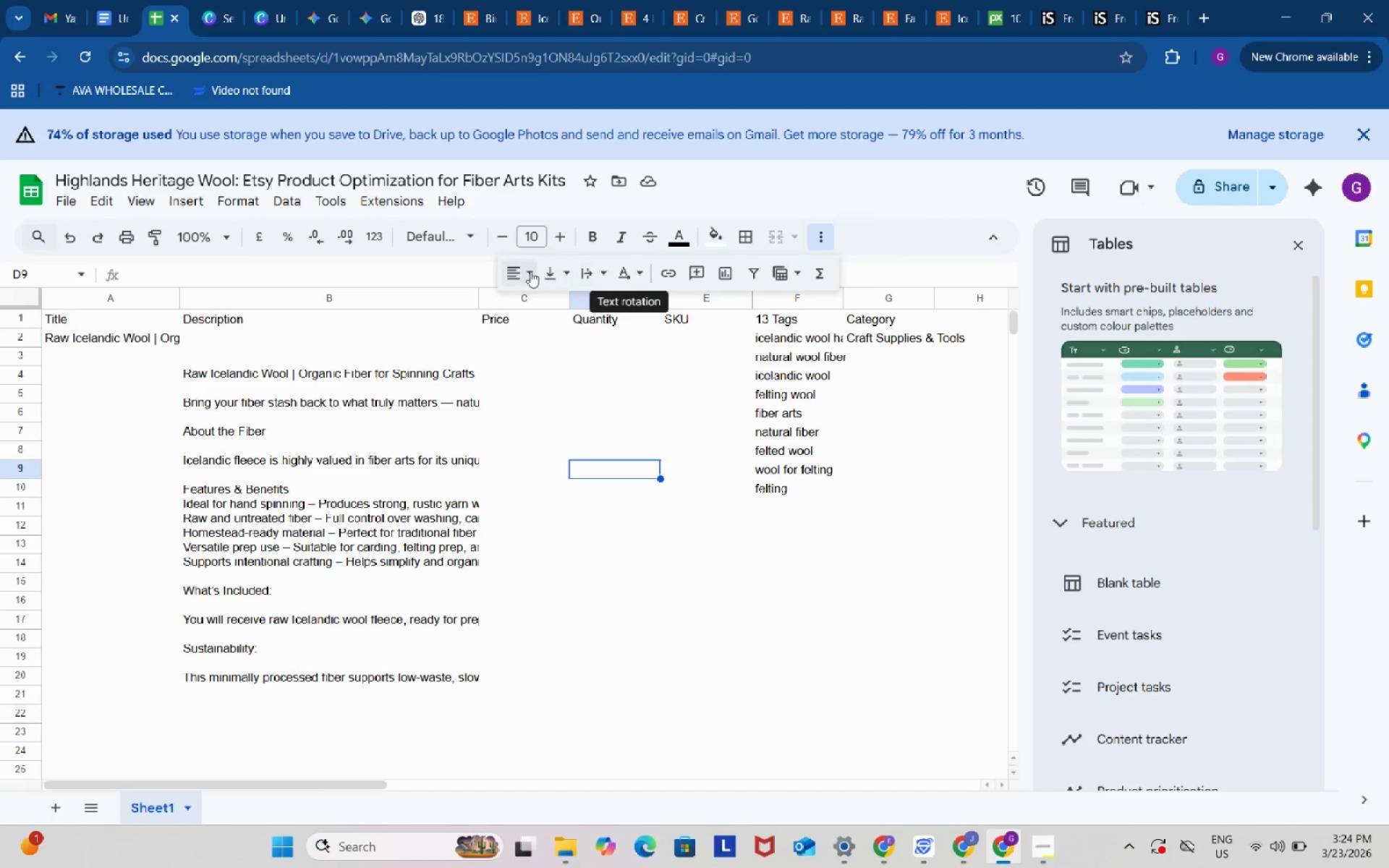 
mouse_move([336, 237])
 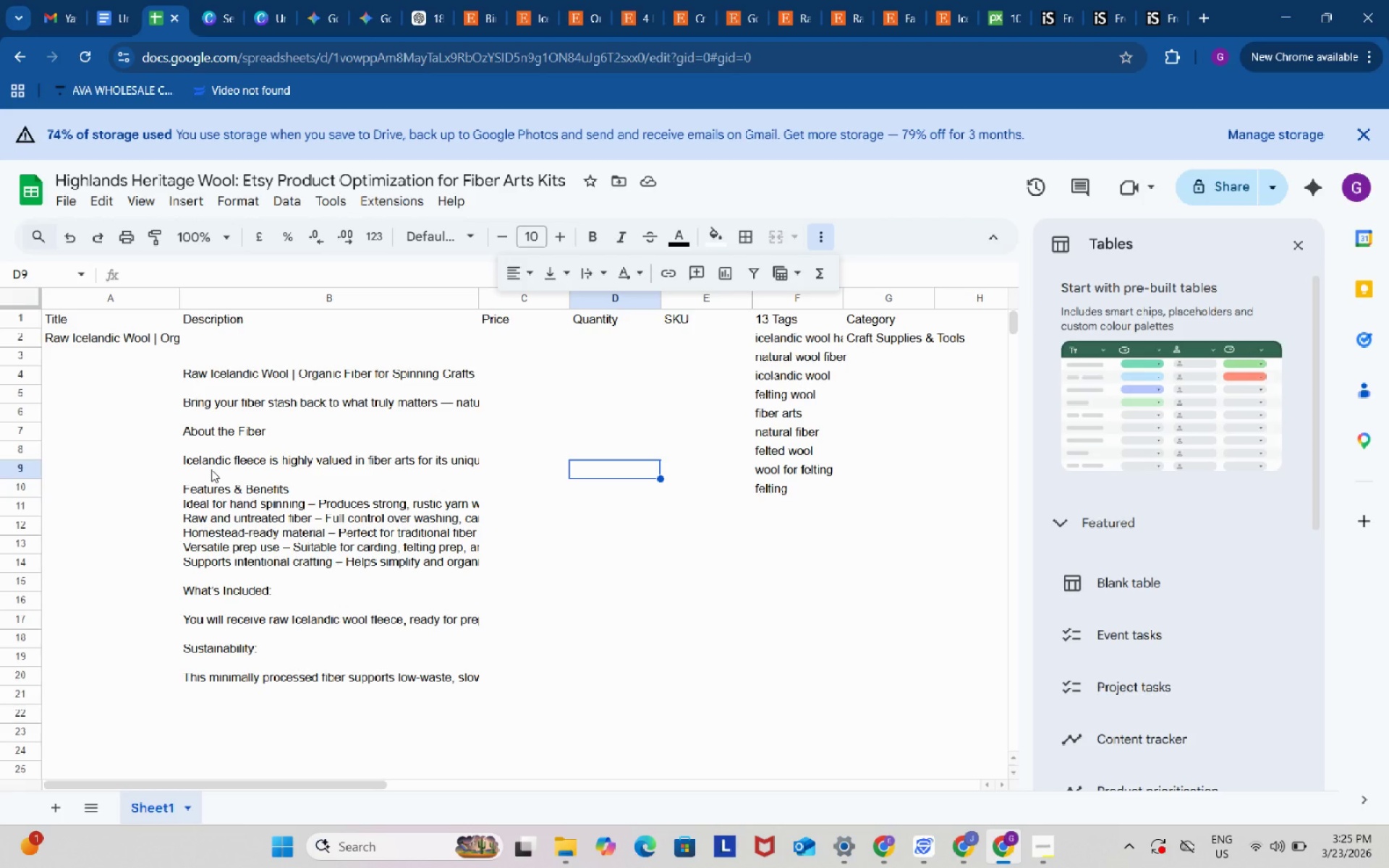 
wait(25.28)
 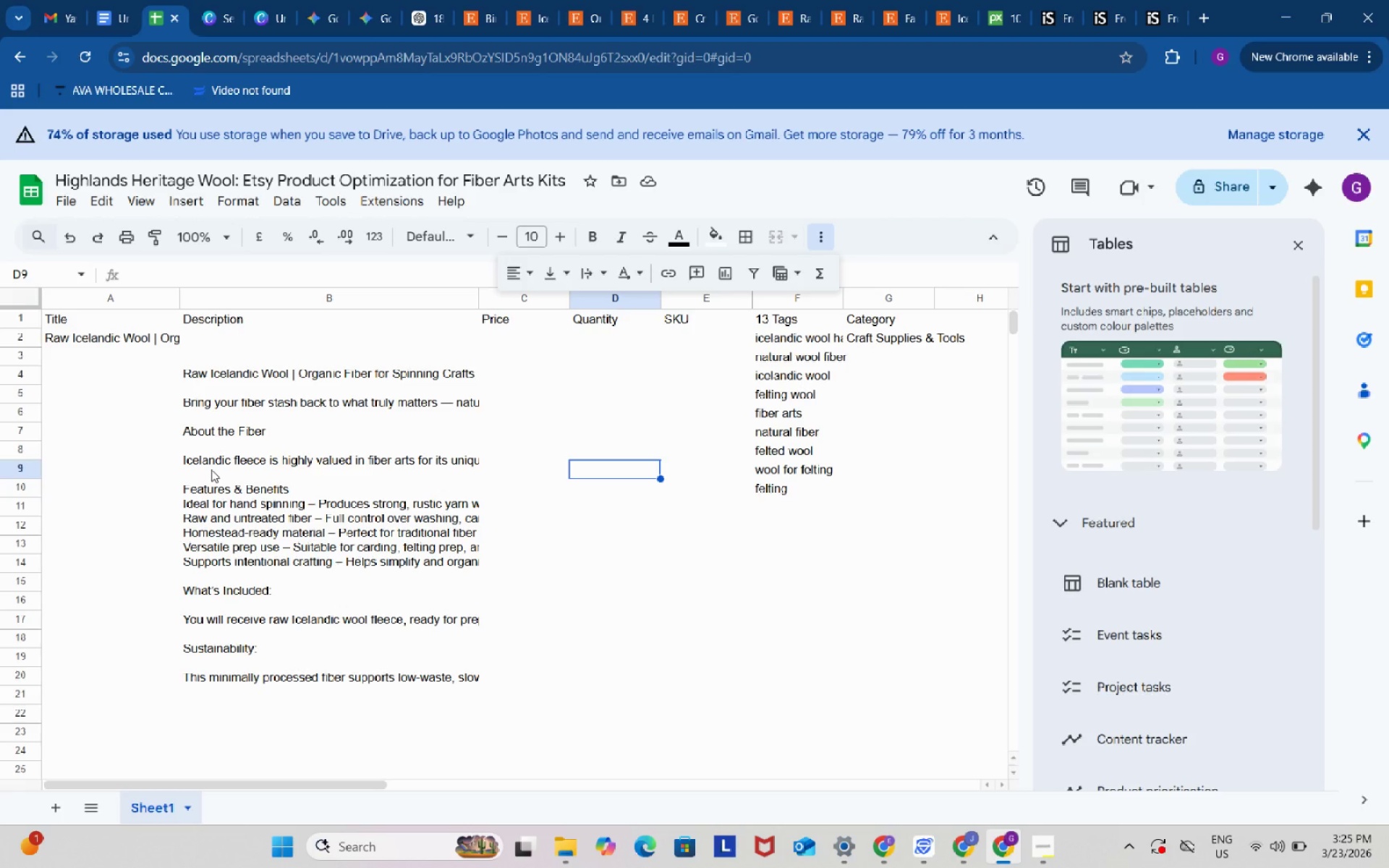 
left_click([426, 0])
 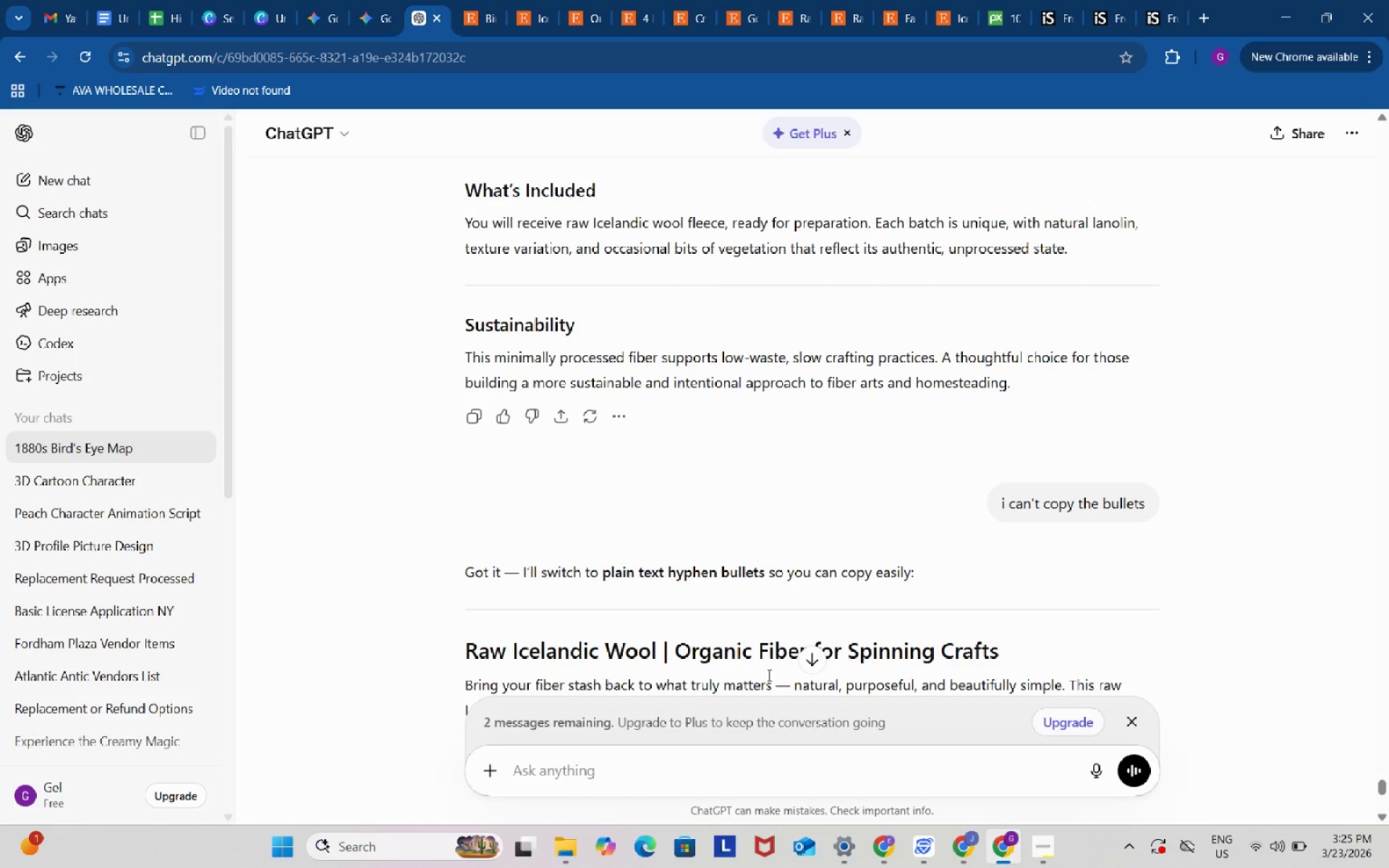 
scroll: coordinate [734, 662], scroll_direction: down, amount: 9.0
 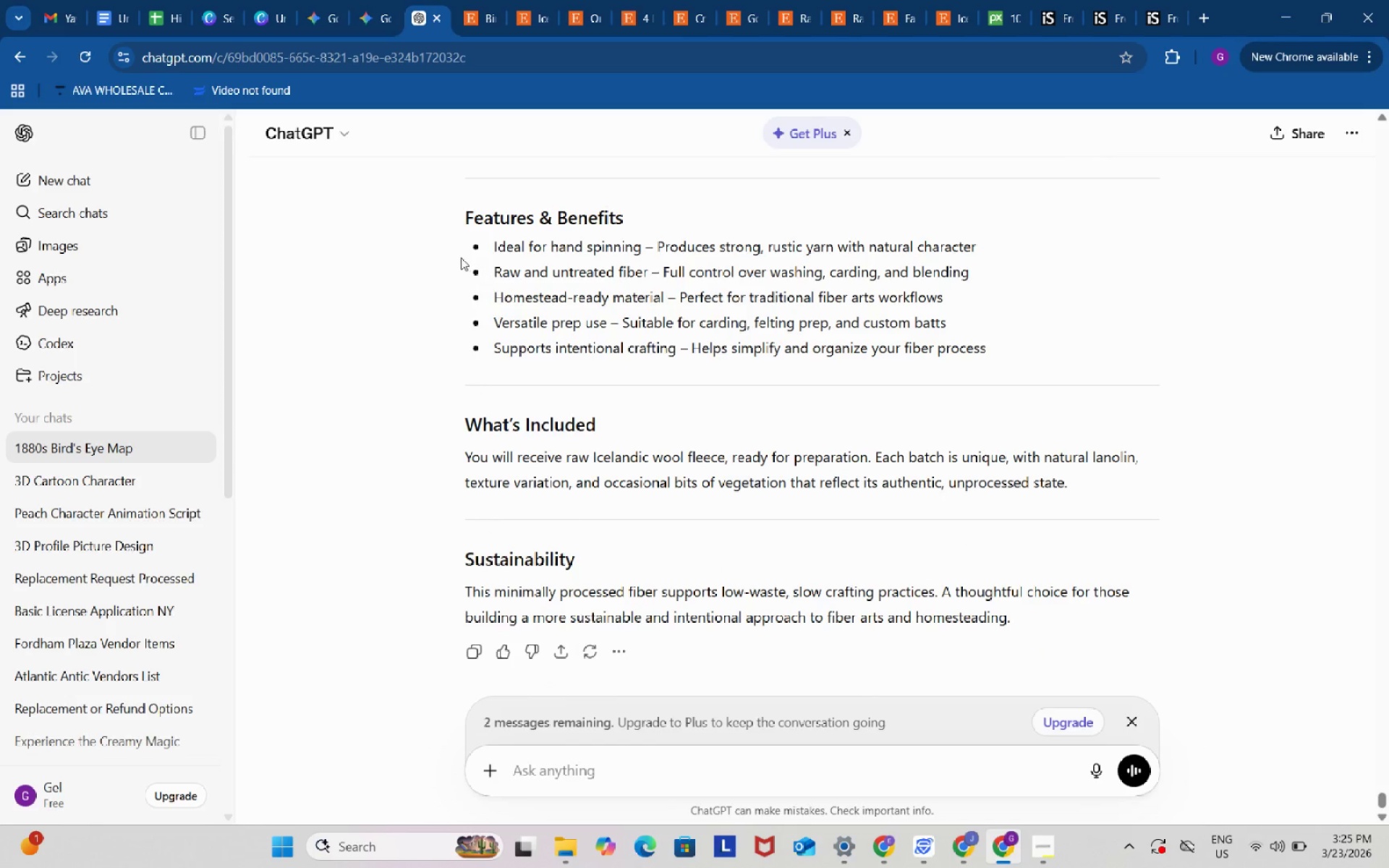 
left_click_drag(start_coordinate=[461, 258], to_coordinate=[481, 322])
 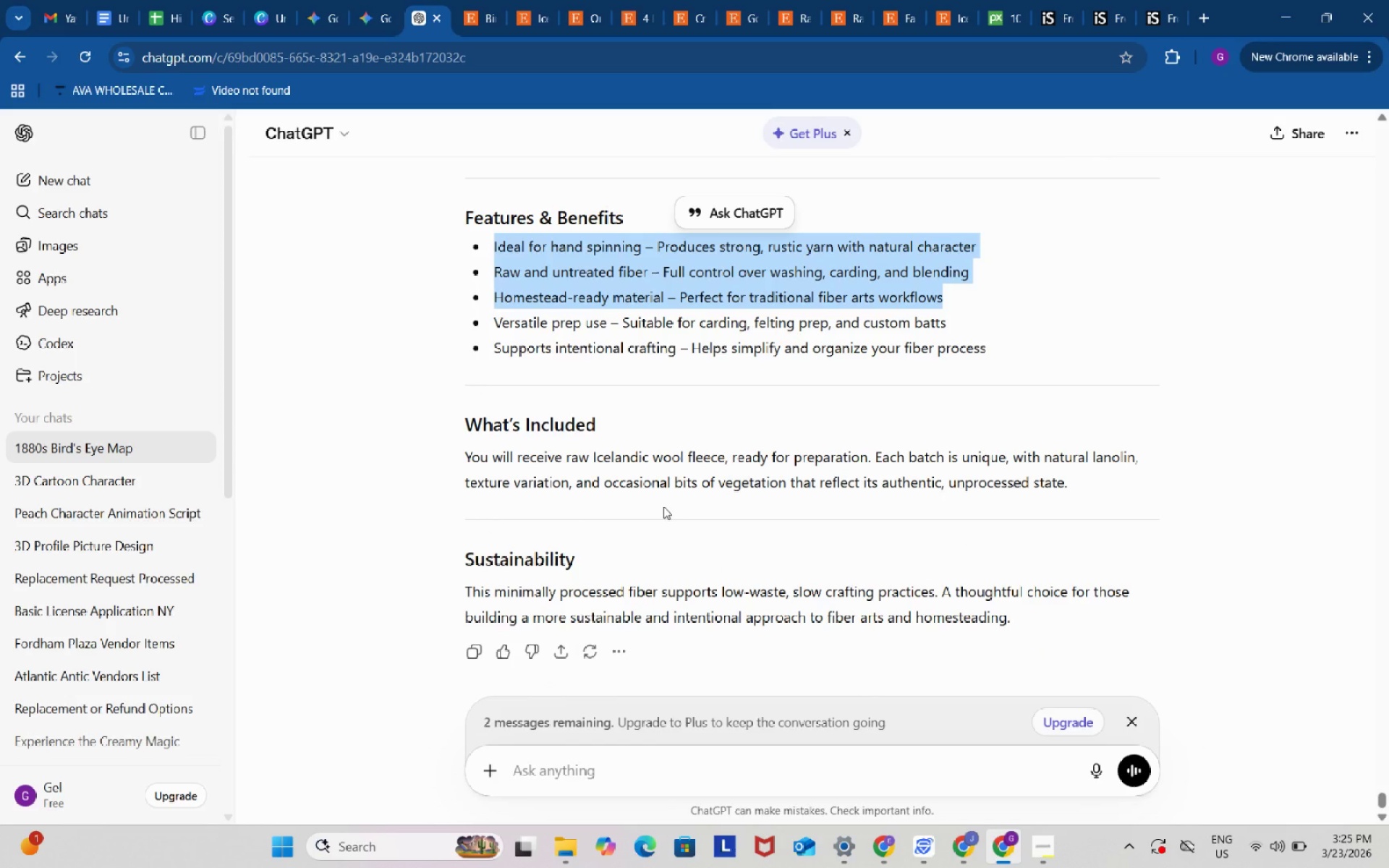 
scroll: coordinate [663, 506], scroll_direction: down, amount: 3.0
 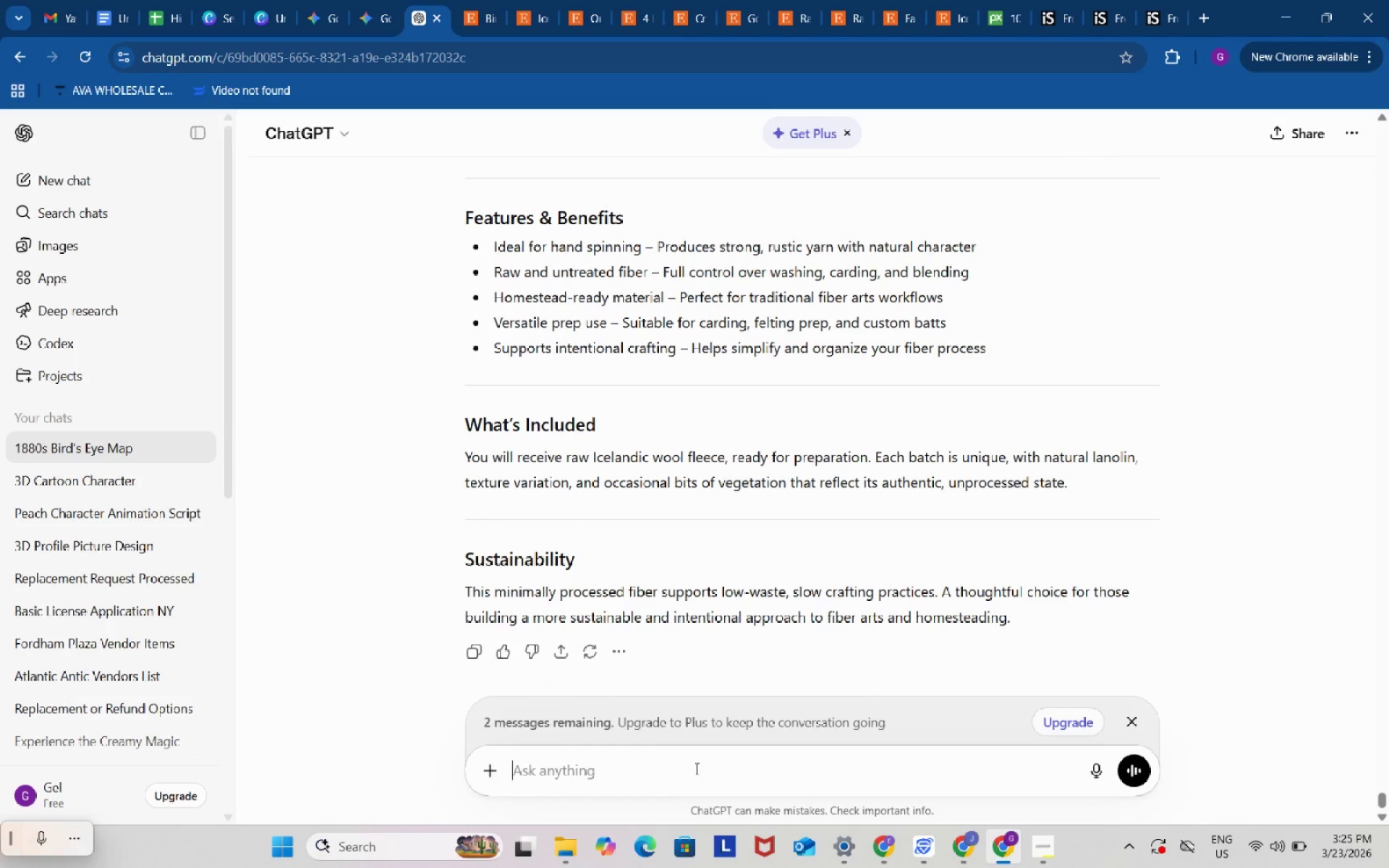 
type(still can copy to google sheet4)
key(Backspace)
 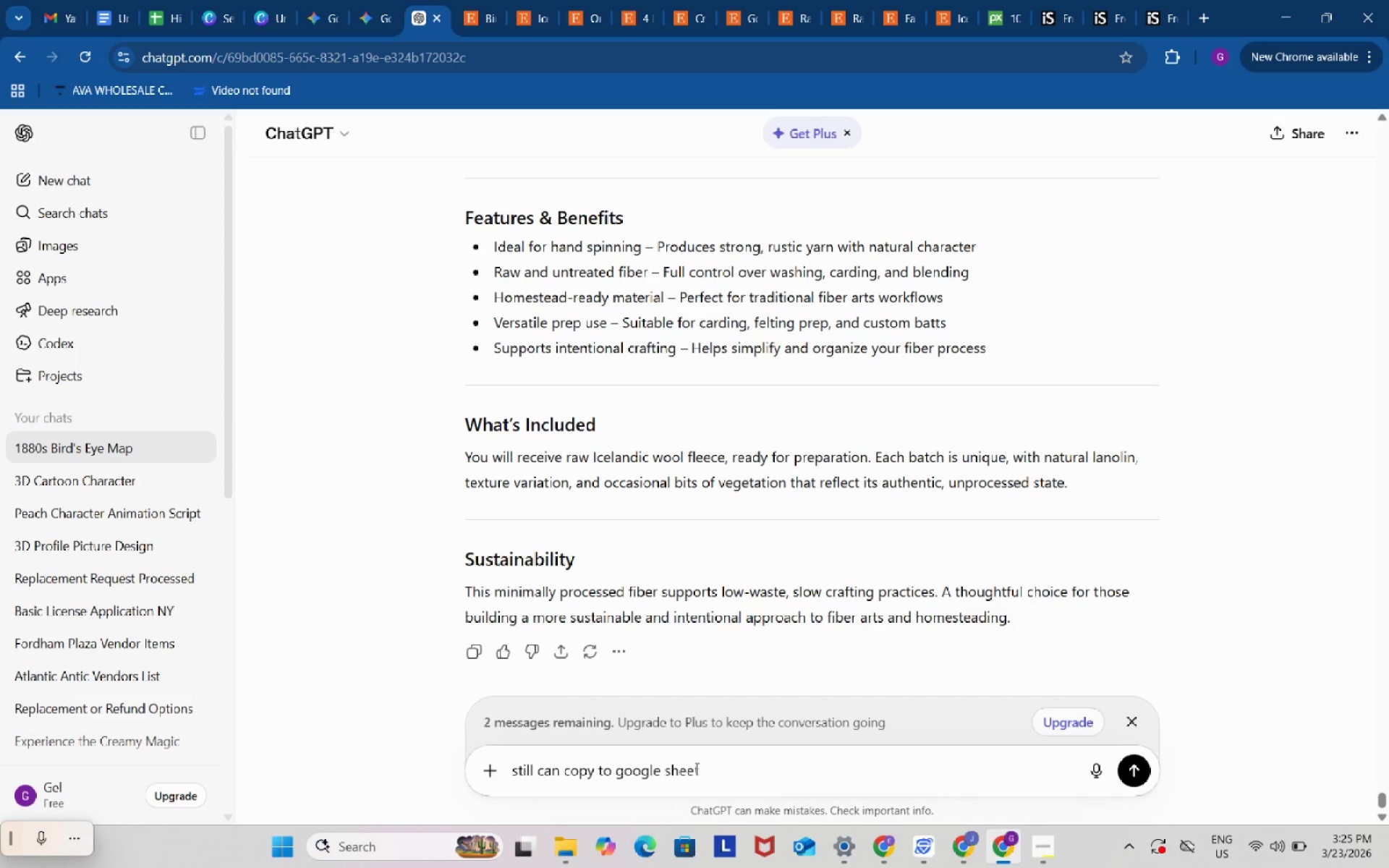 
key(Enter)
 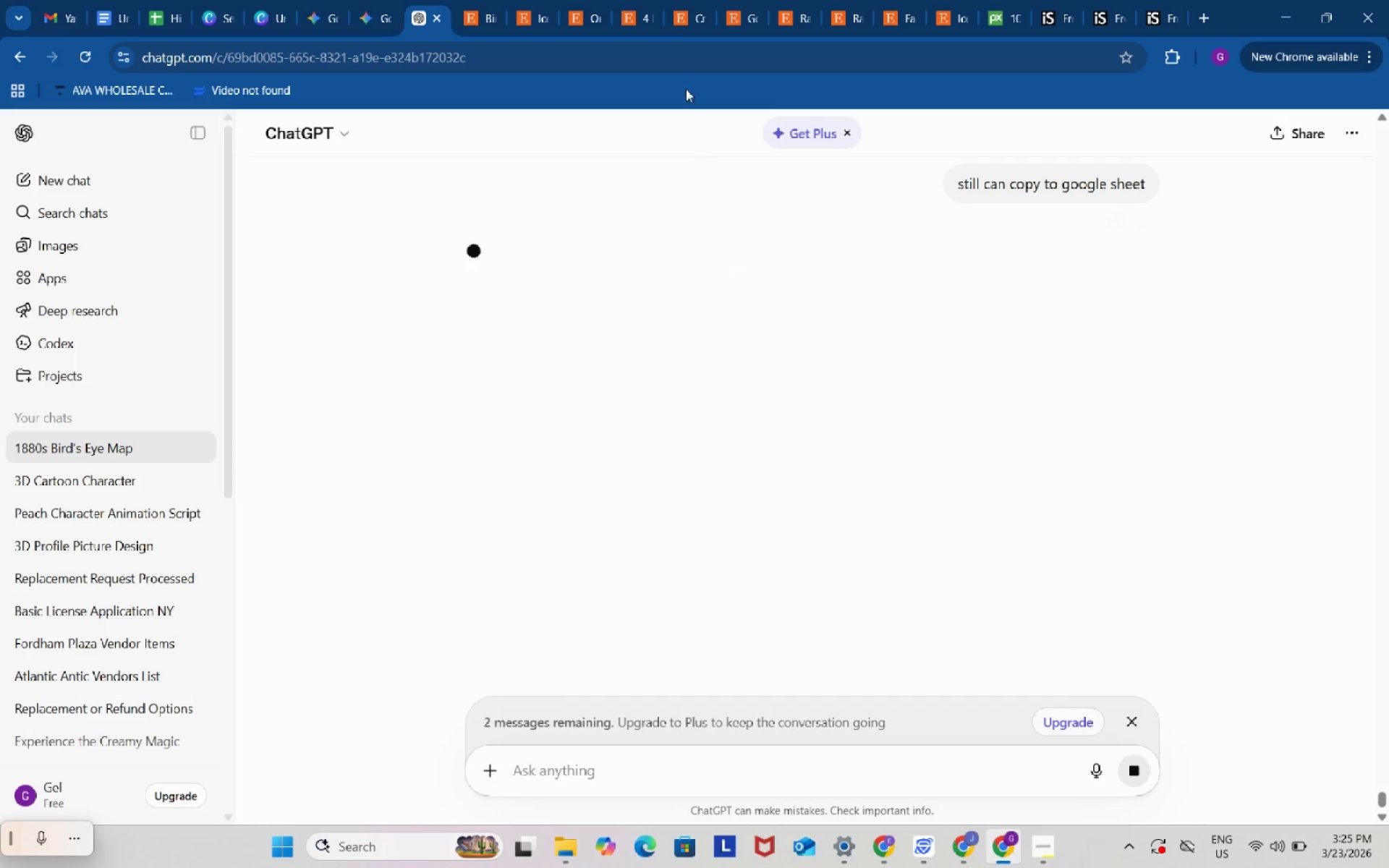 
left_click([637, 0])
 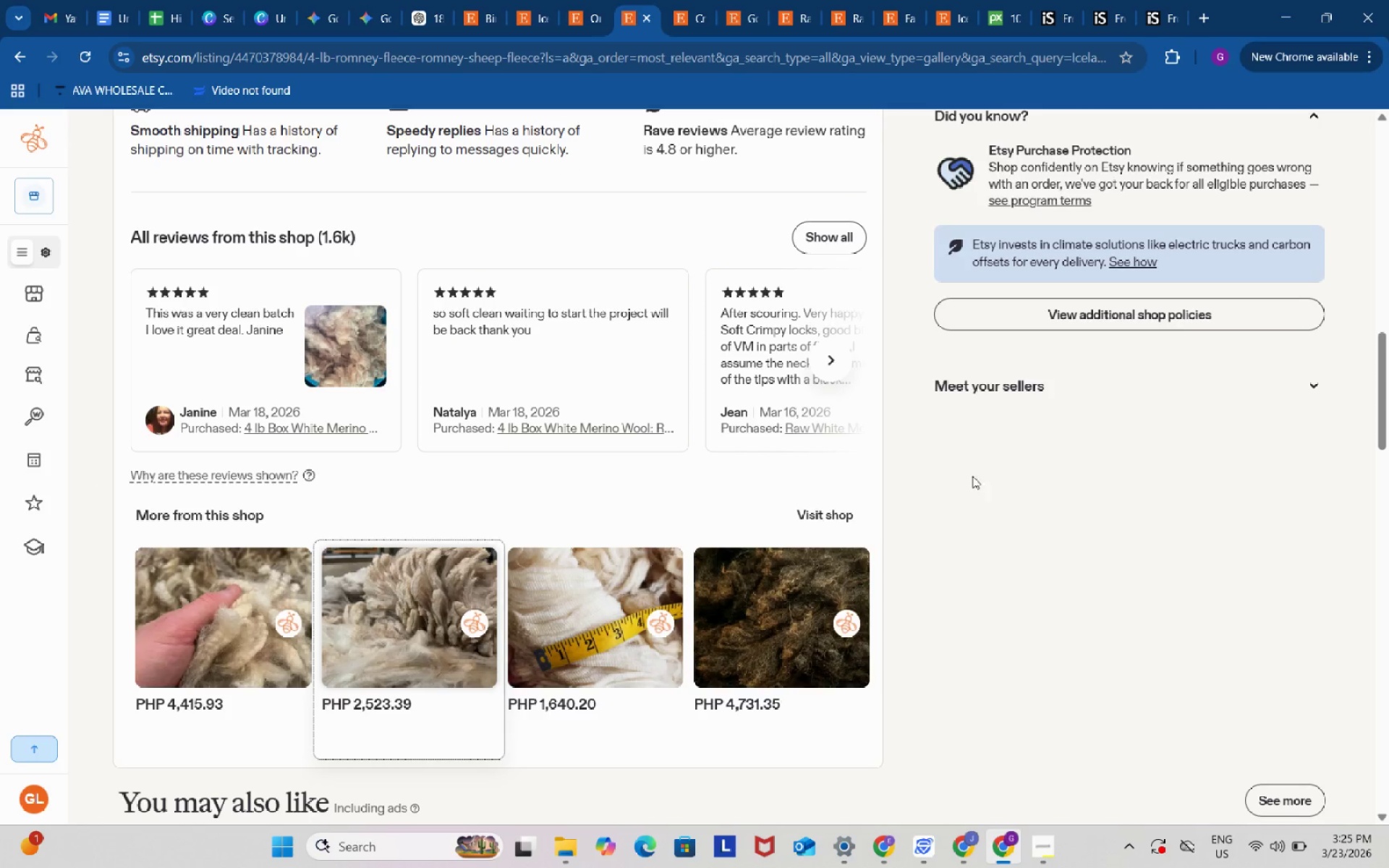 
scroll: coordinate [1006, 571], scroll_direction: up, amount: 3.0
 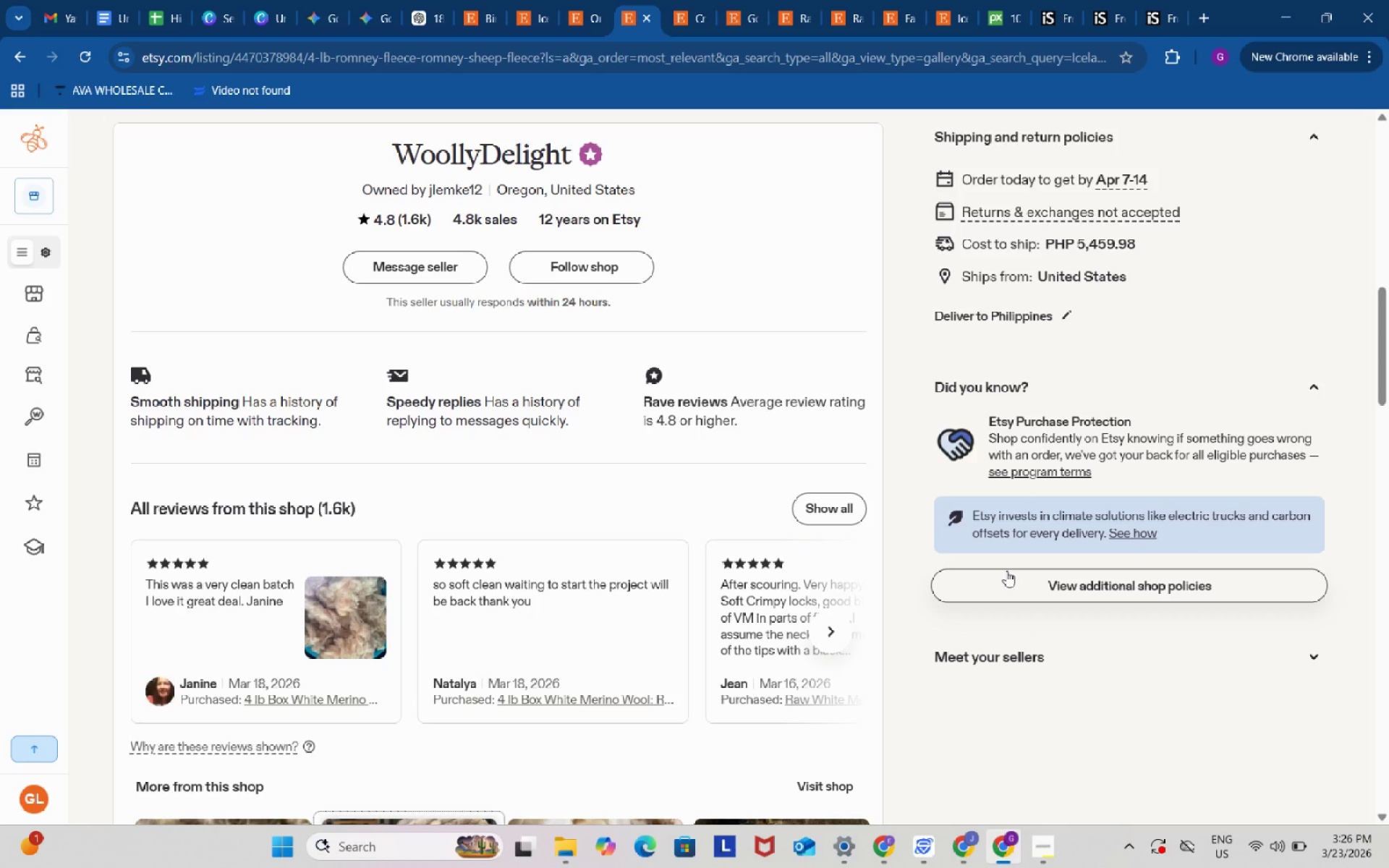 
wait(27.46)
 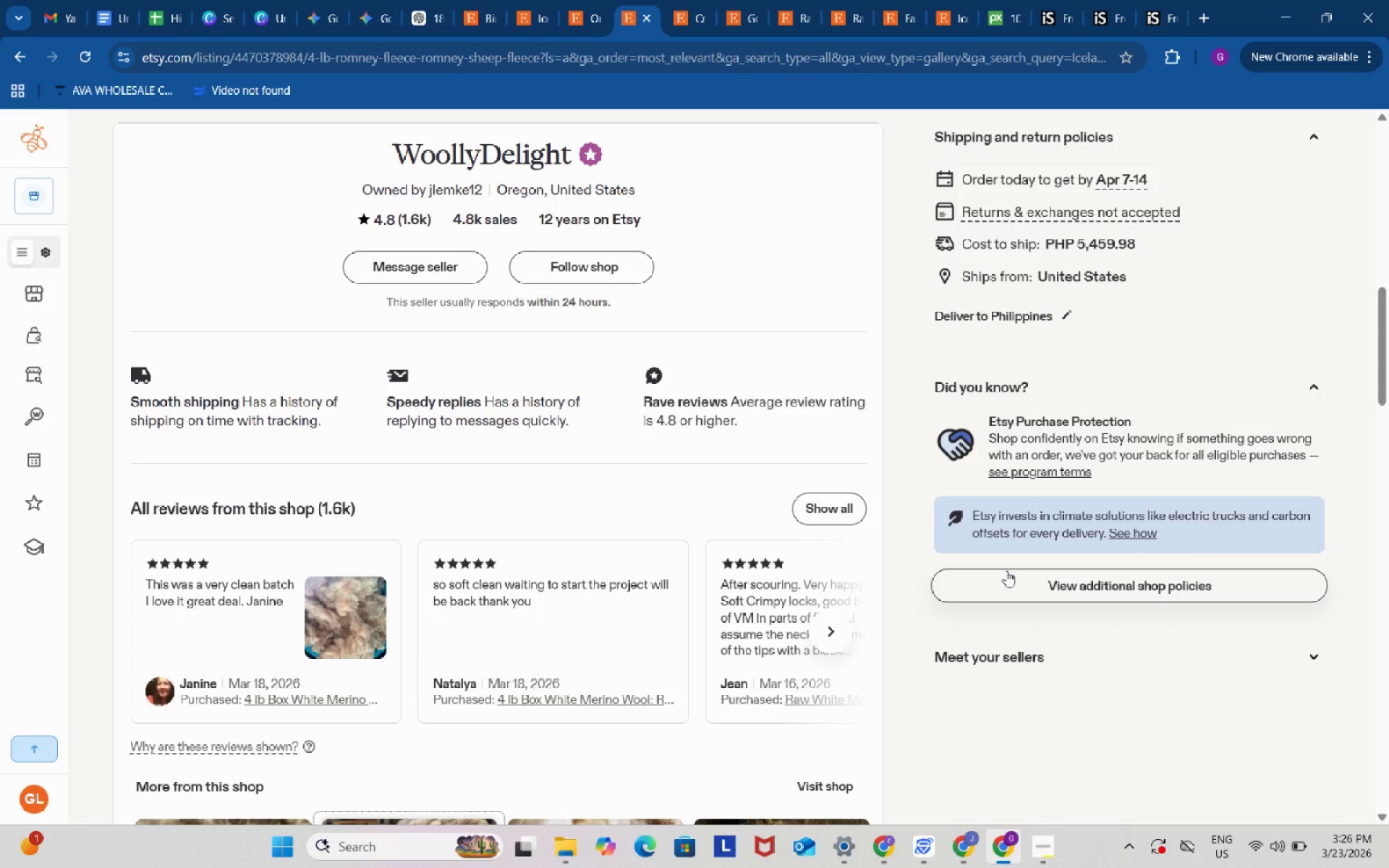 
double_click([184, 507])
 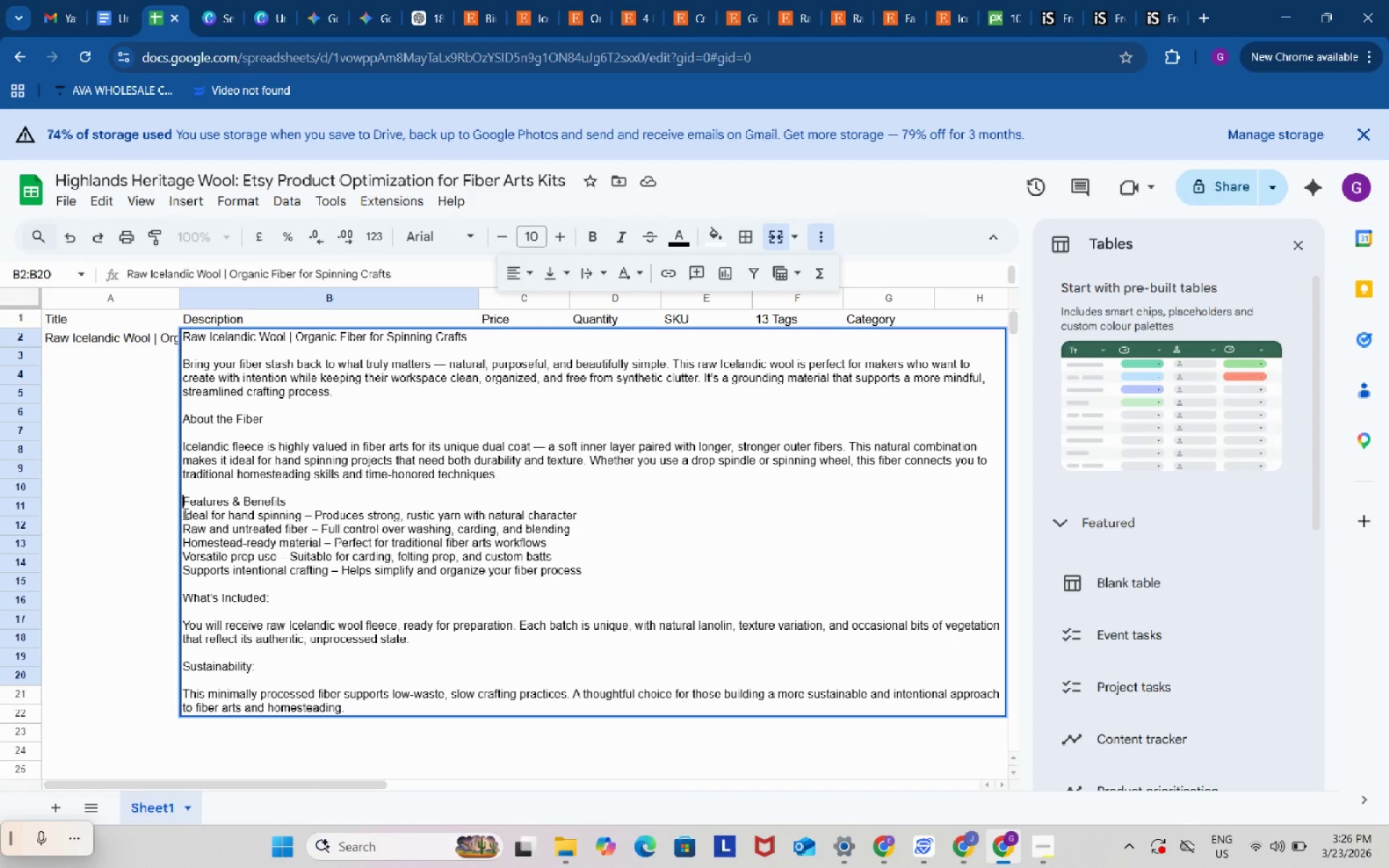 
double_click([184, 514])
 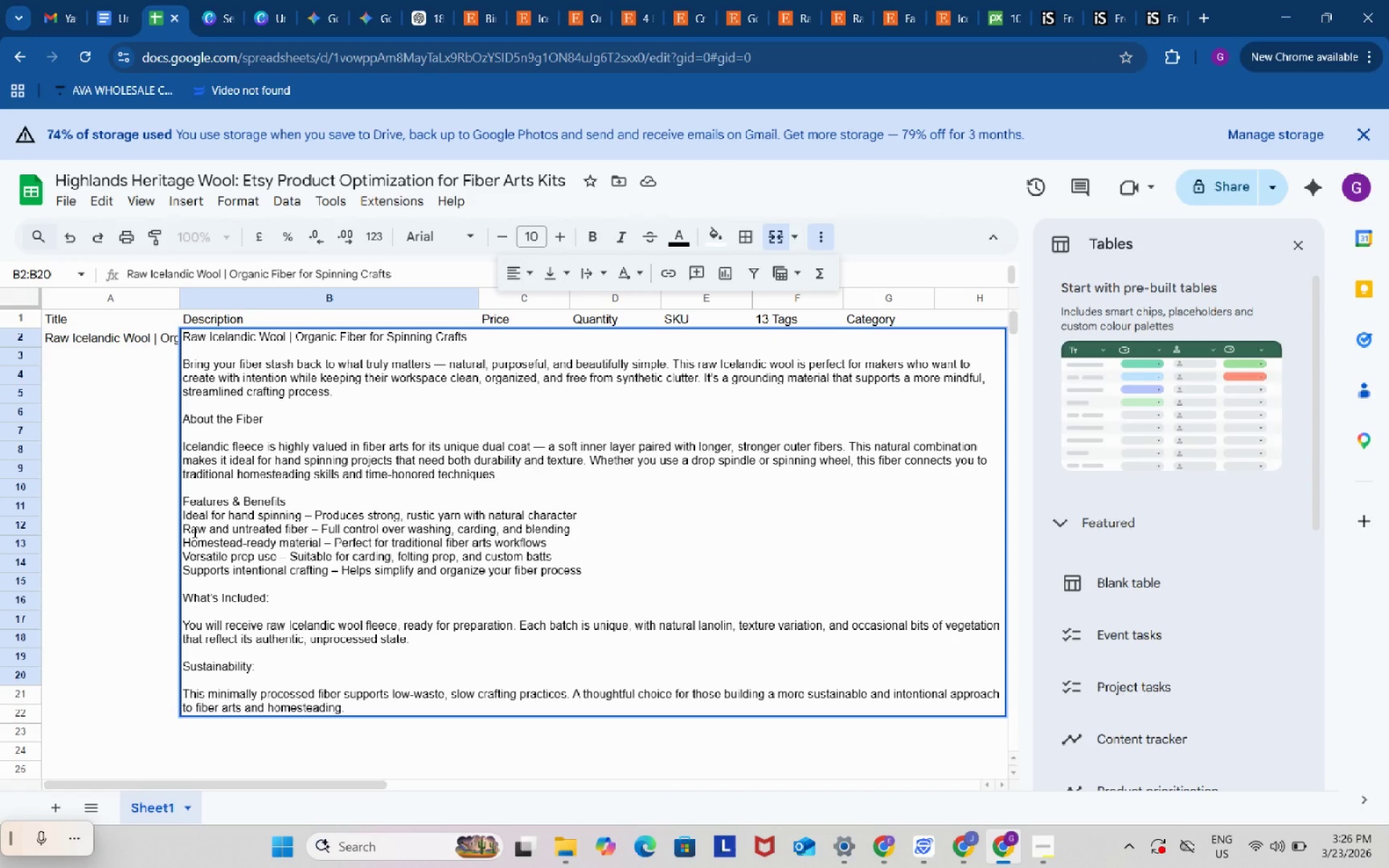 
key(Alt+Numpad7)
 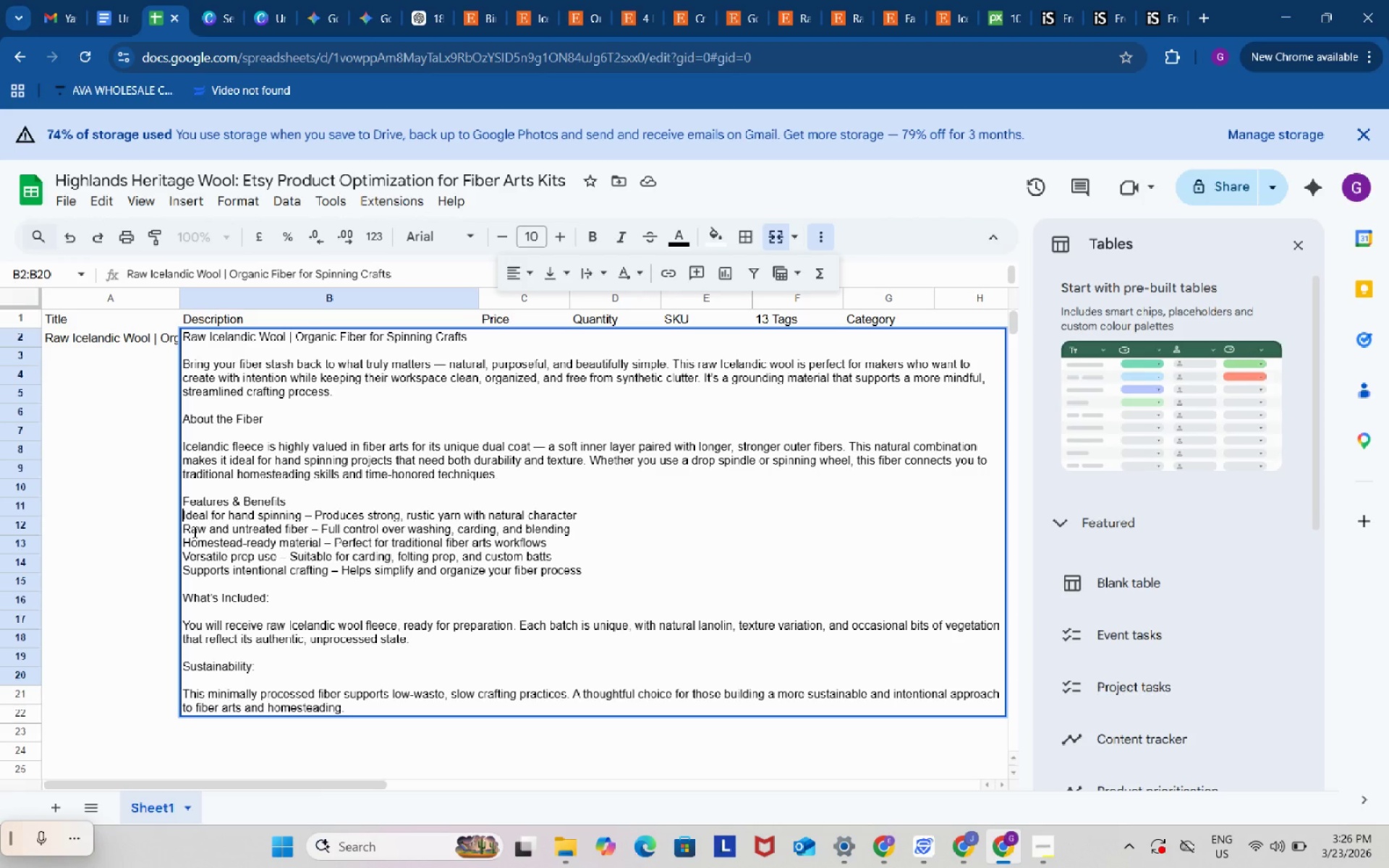 
wait(22.97)
 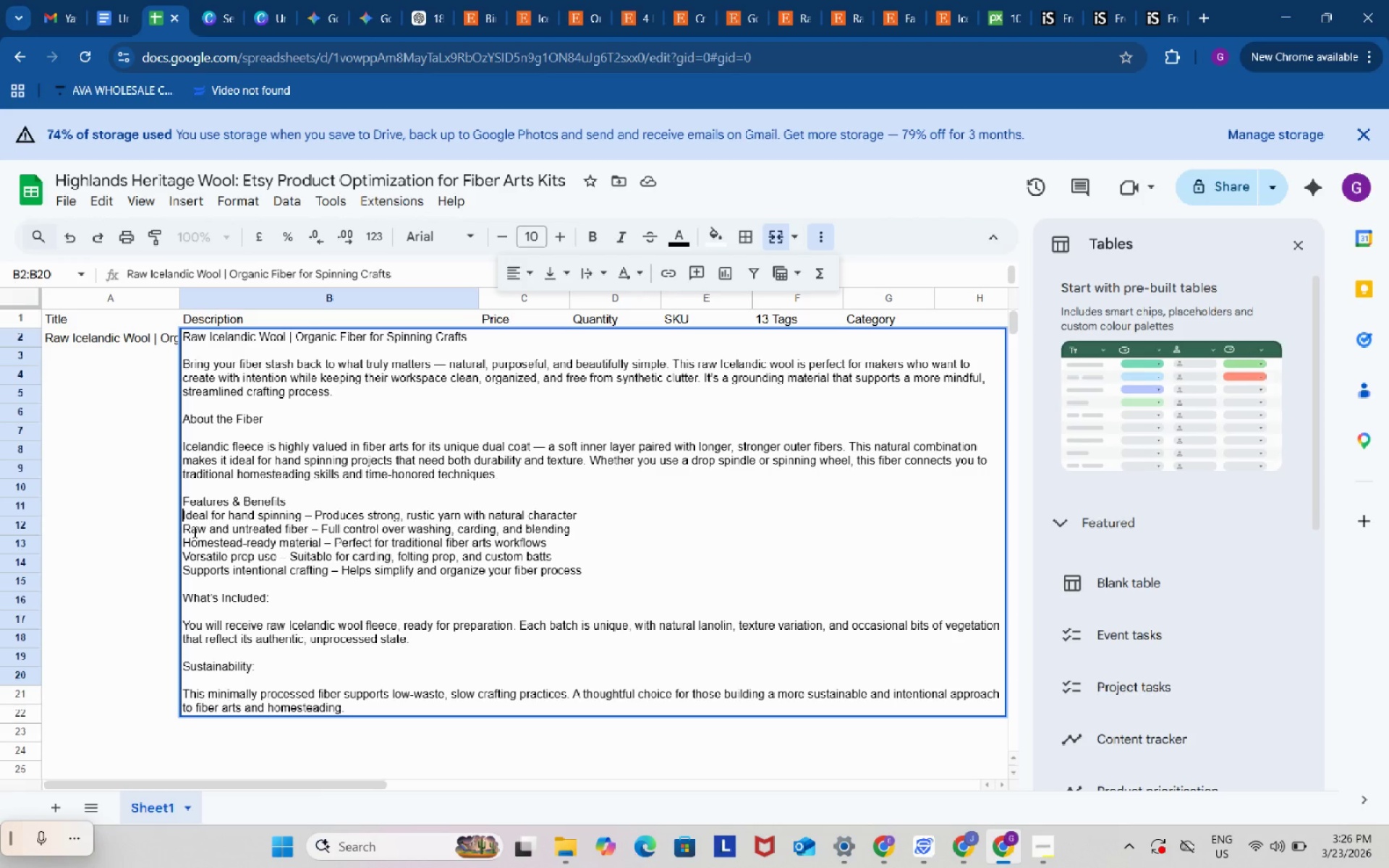 
key(Enter)
 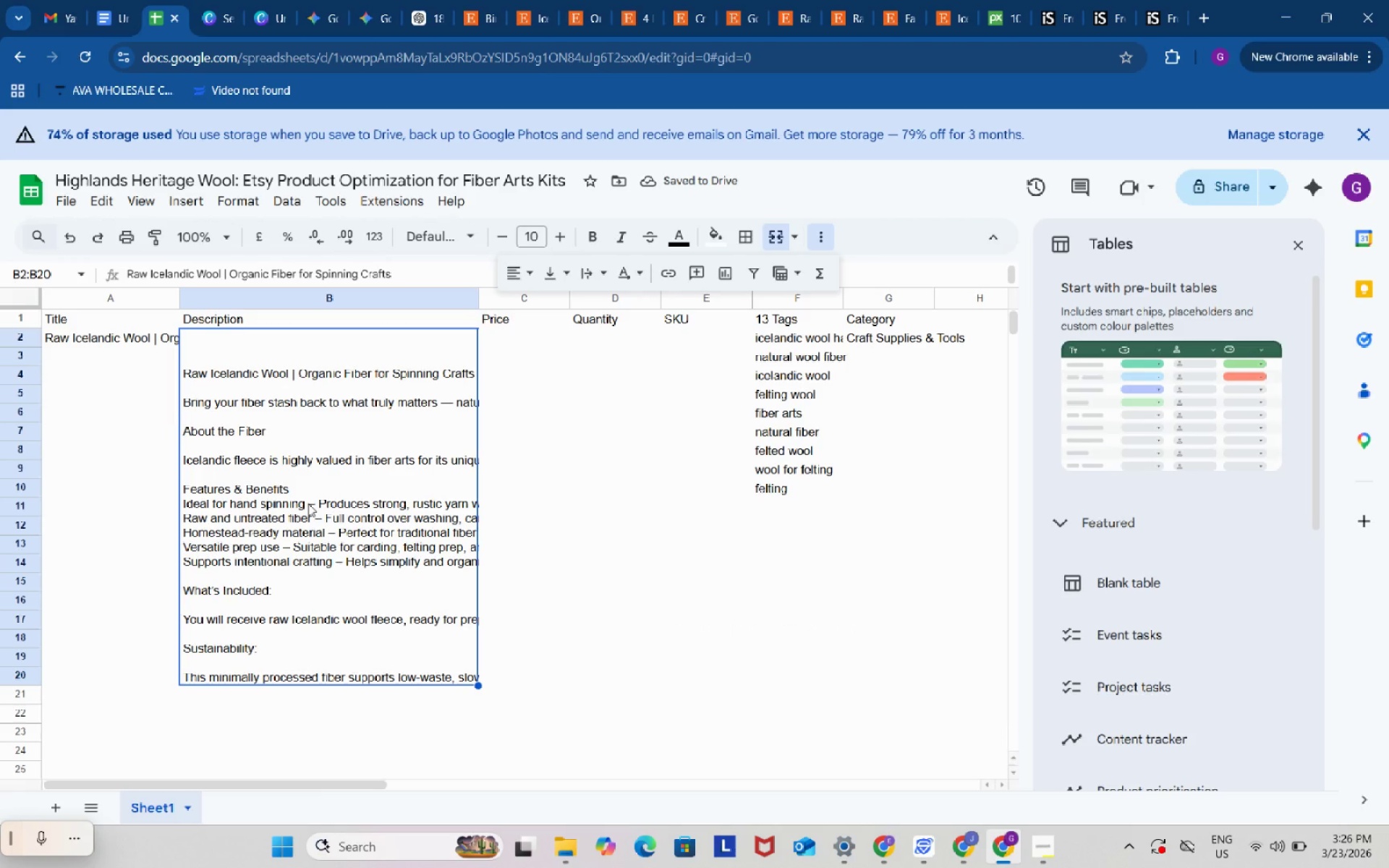 
double_click([308, 503])
 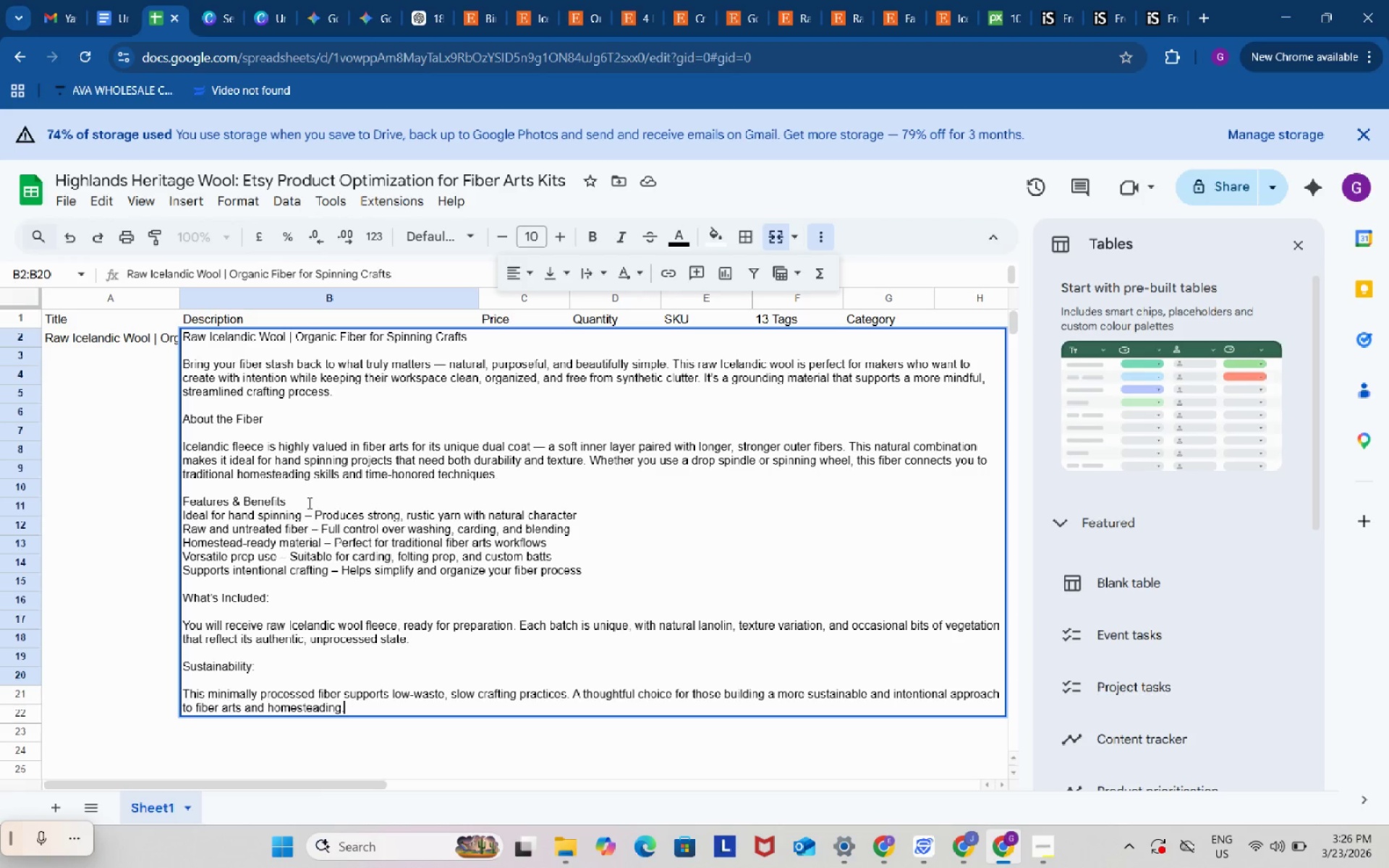 
wait(13.57)
 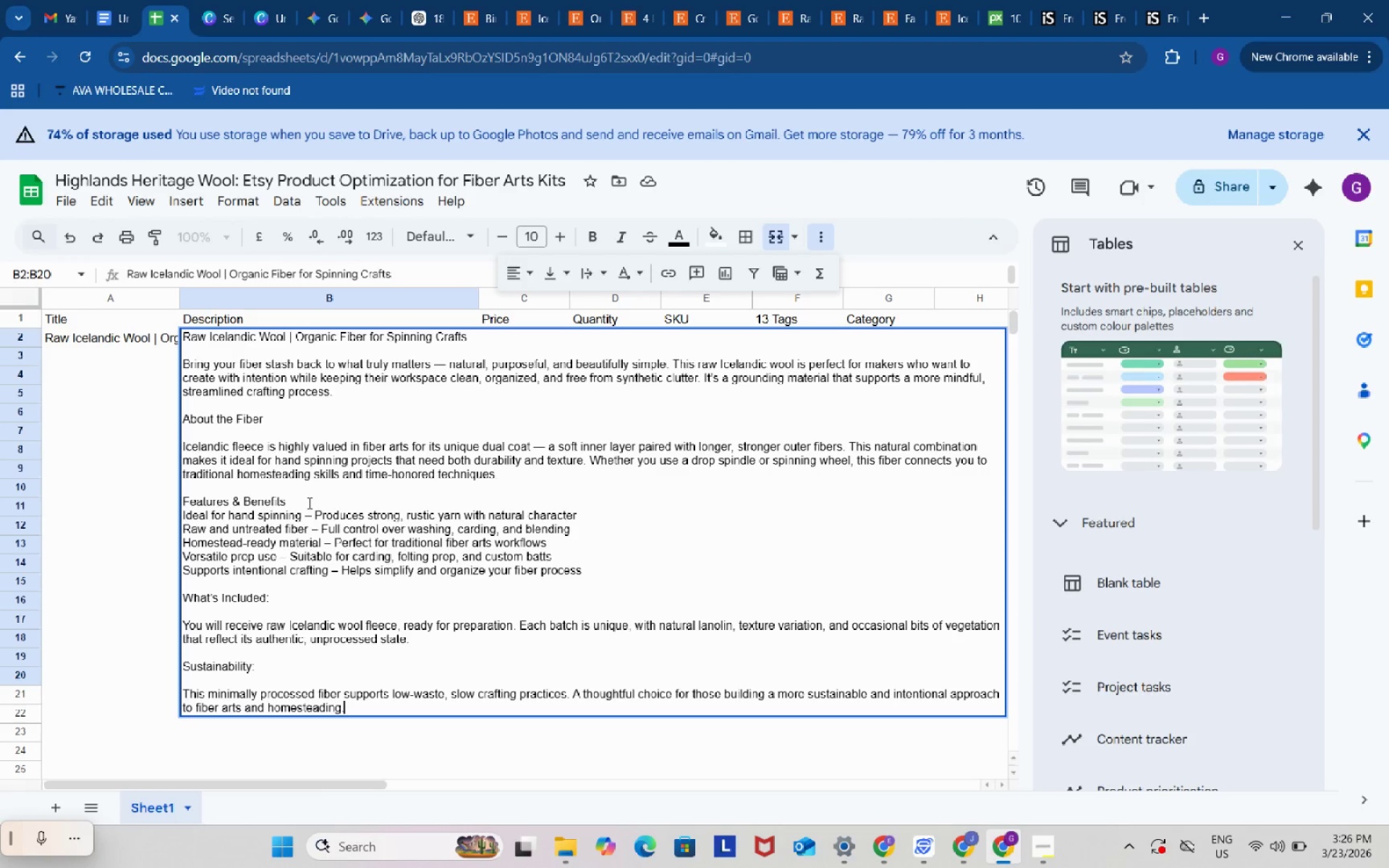 
left_click([308, 501])
 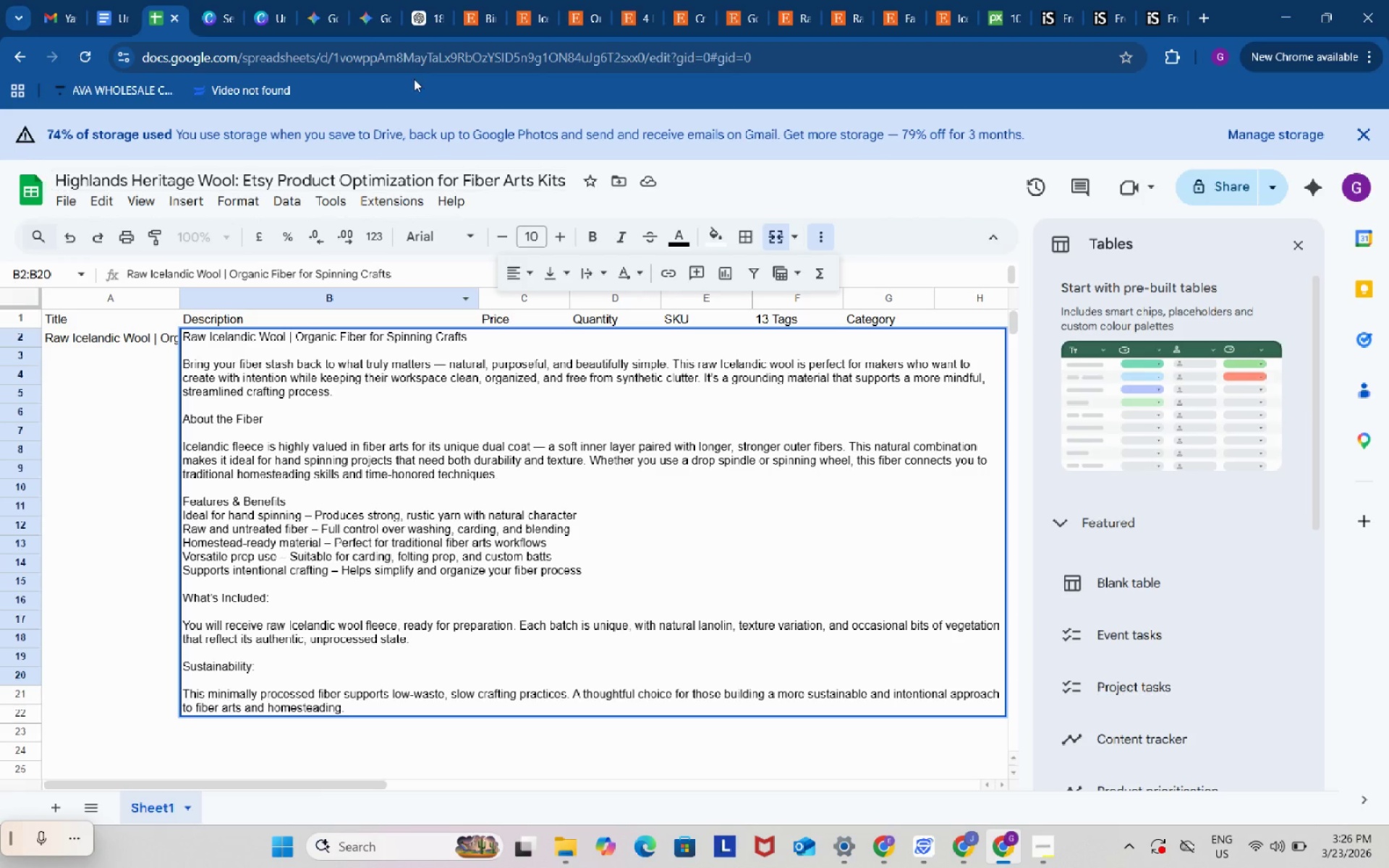 
left_click([438, 0])
 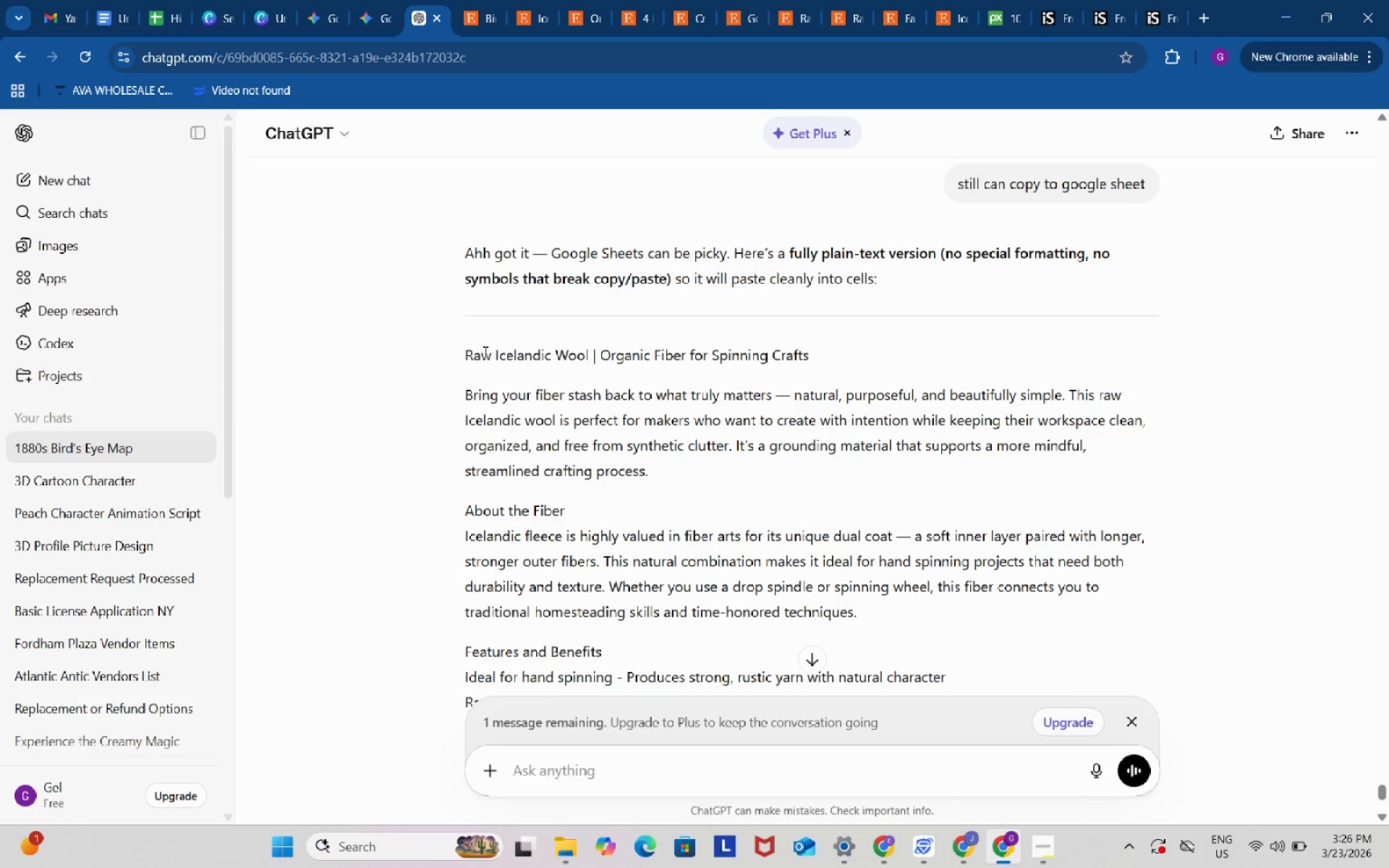 
scroll: coordinate [462, 350], scroll_direction: down, amount: 6.0
 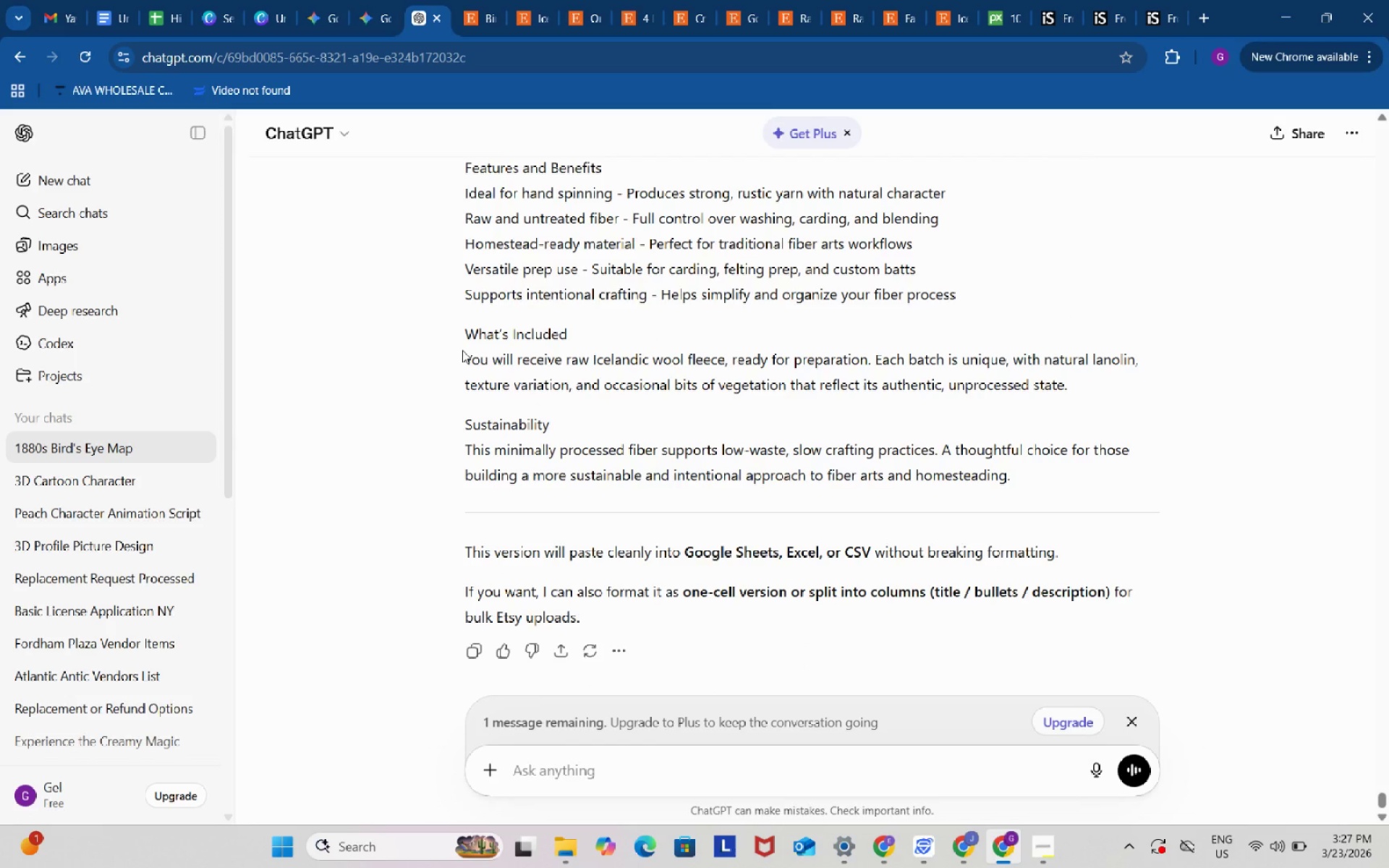 
scroll: coordinate [462, 350], scroll_direction: up, amount: 4.0
 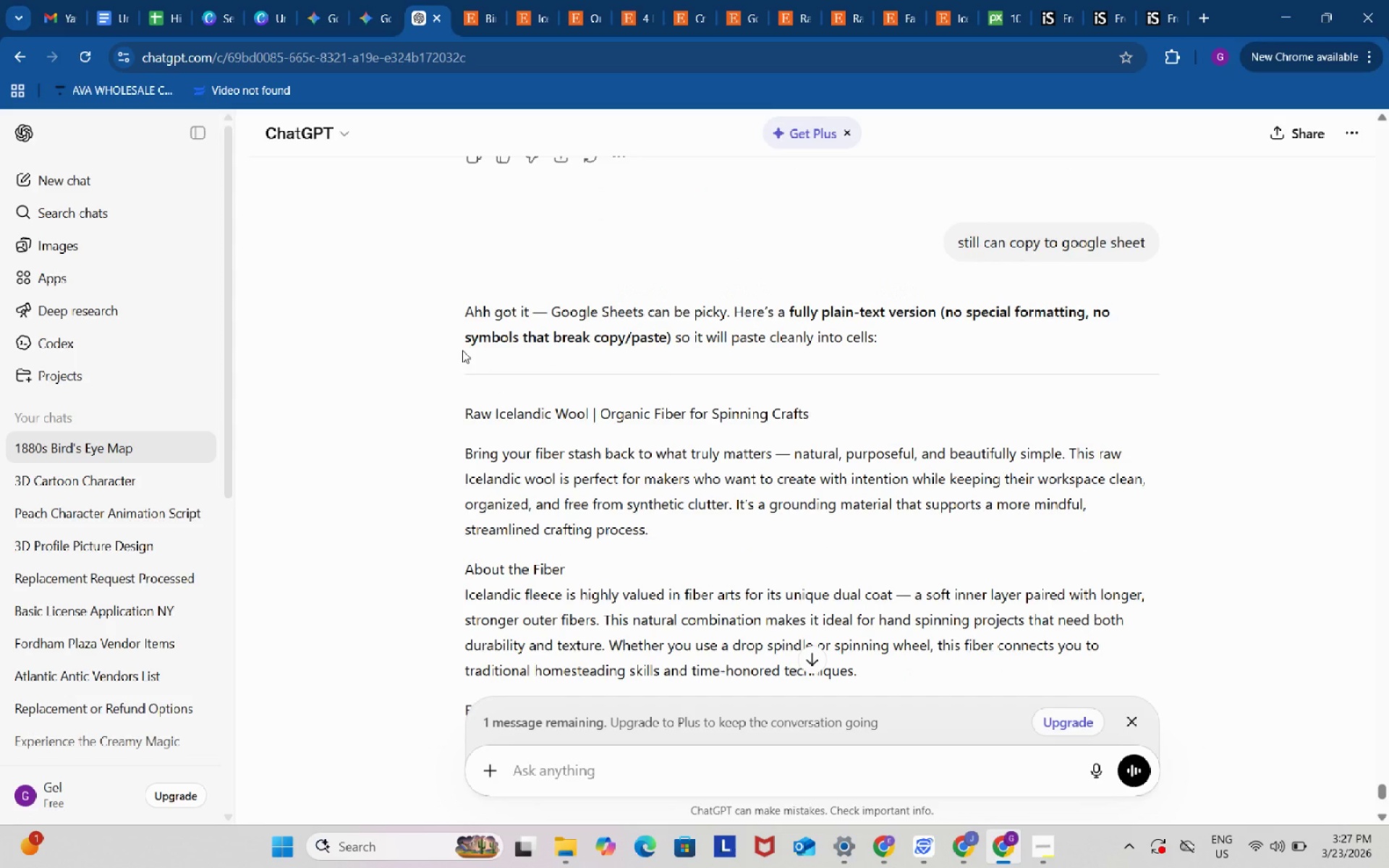 
wait(5.12)
 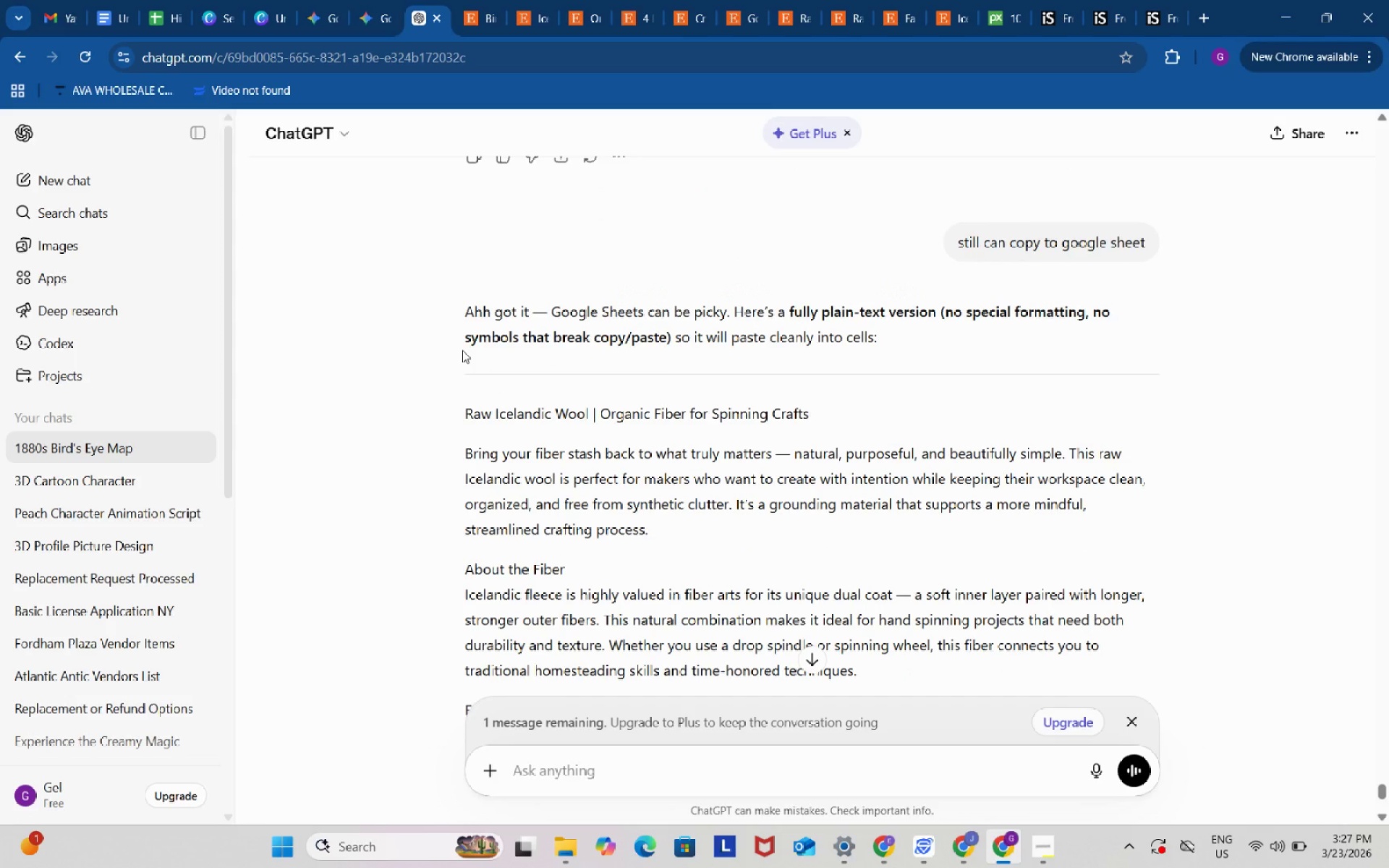 
left_click([682, 759])
 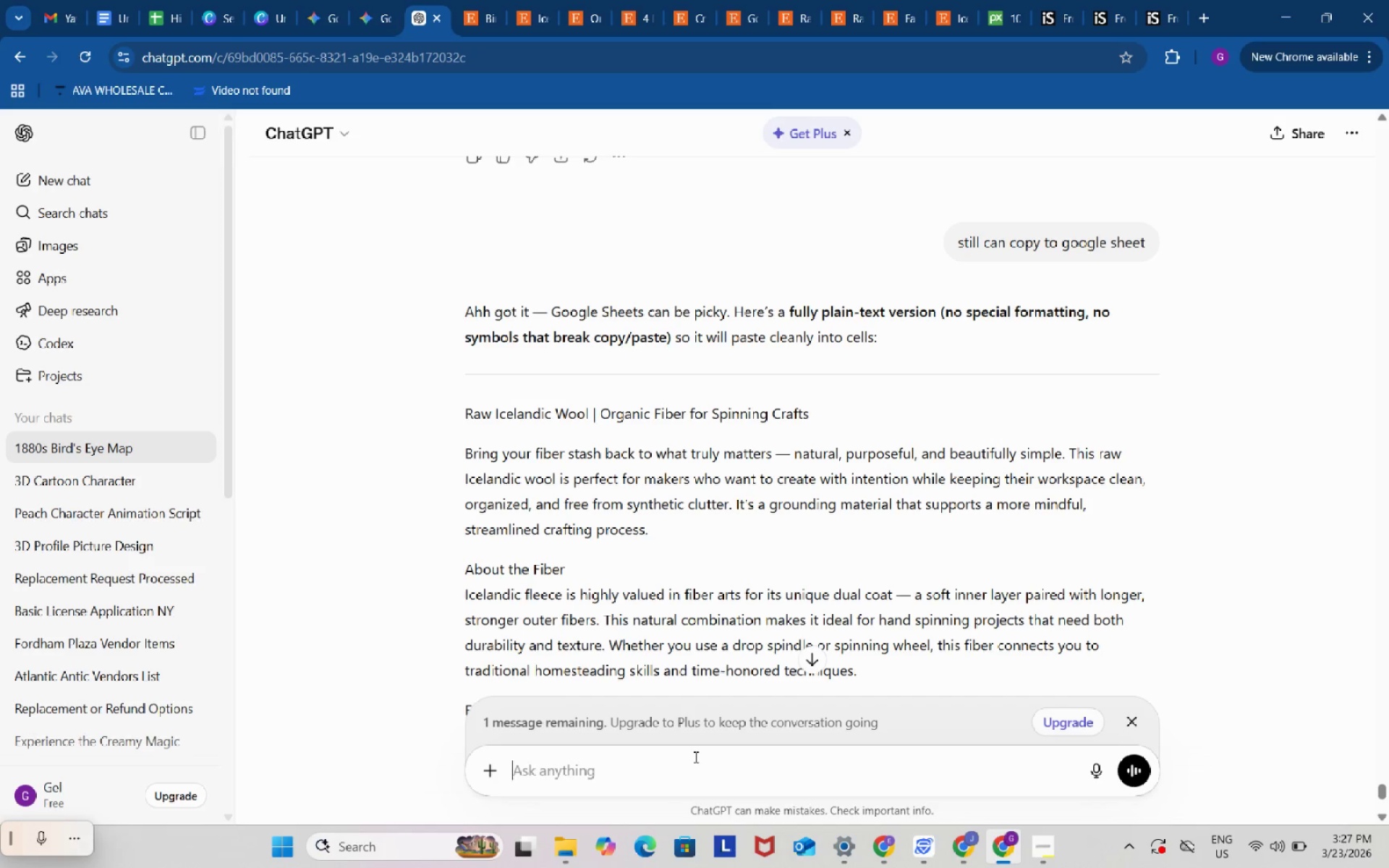 
type(i need the bullets)
 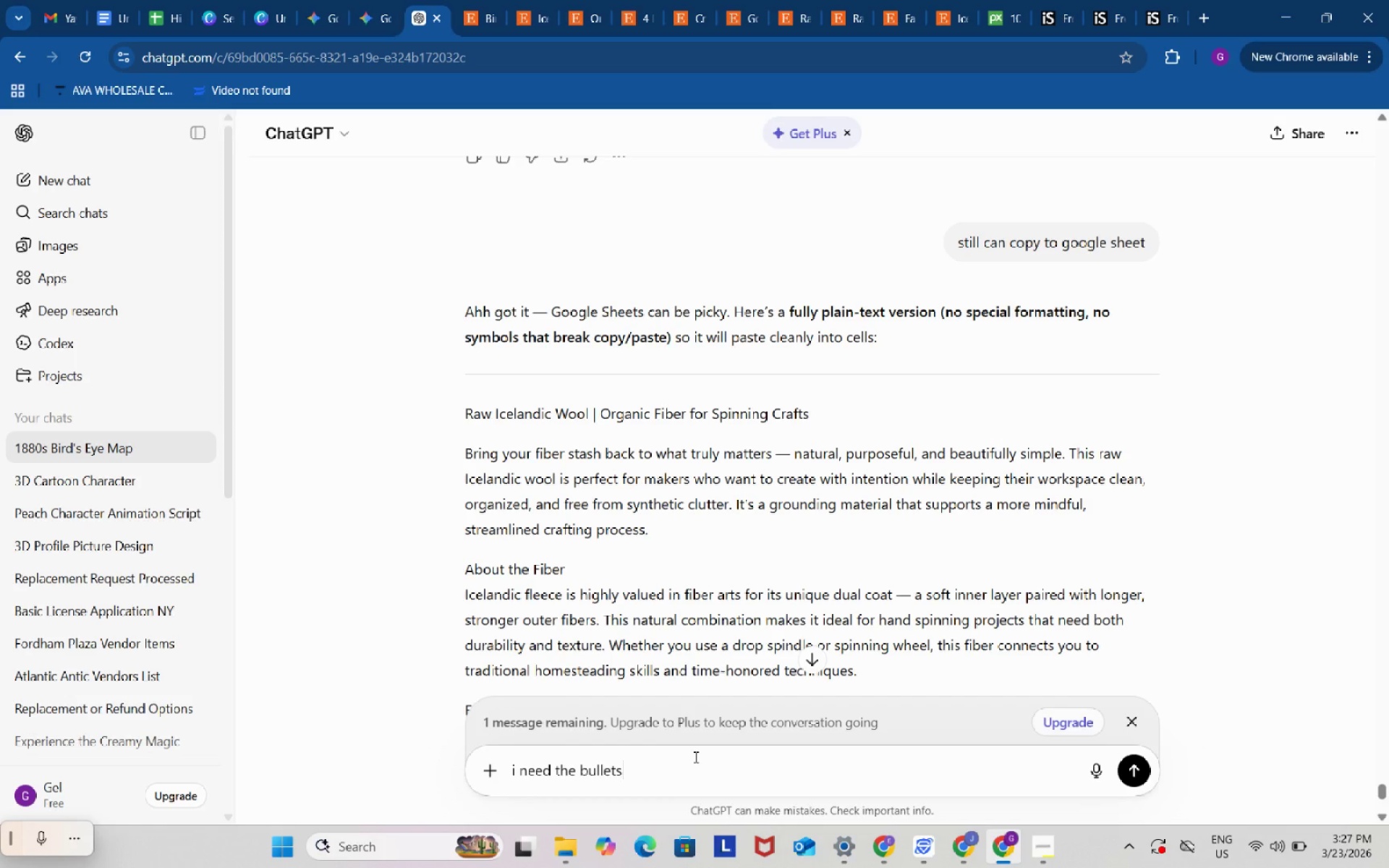 
key(Enter)
 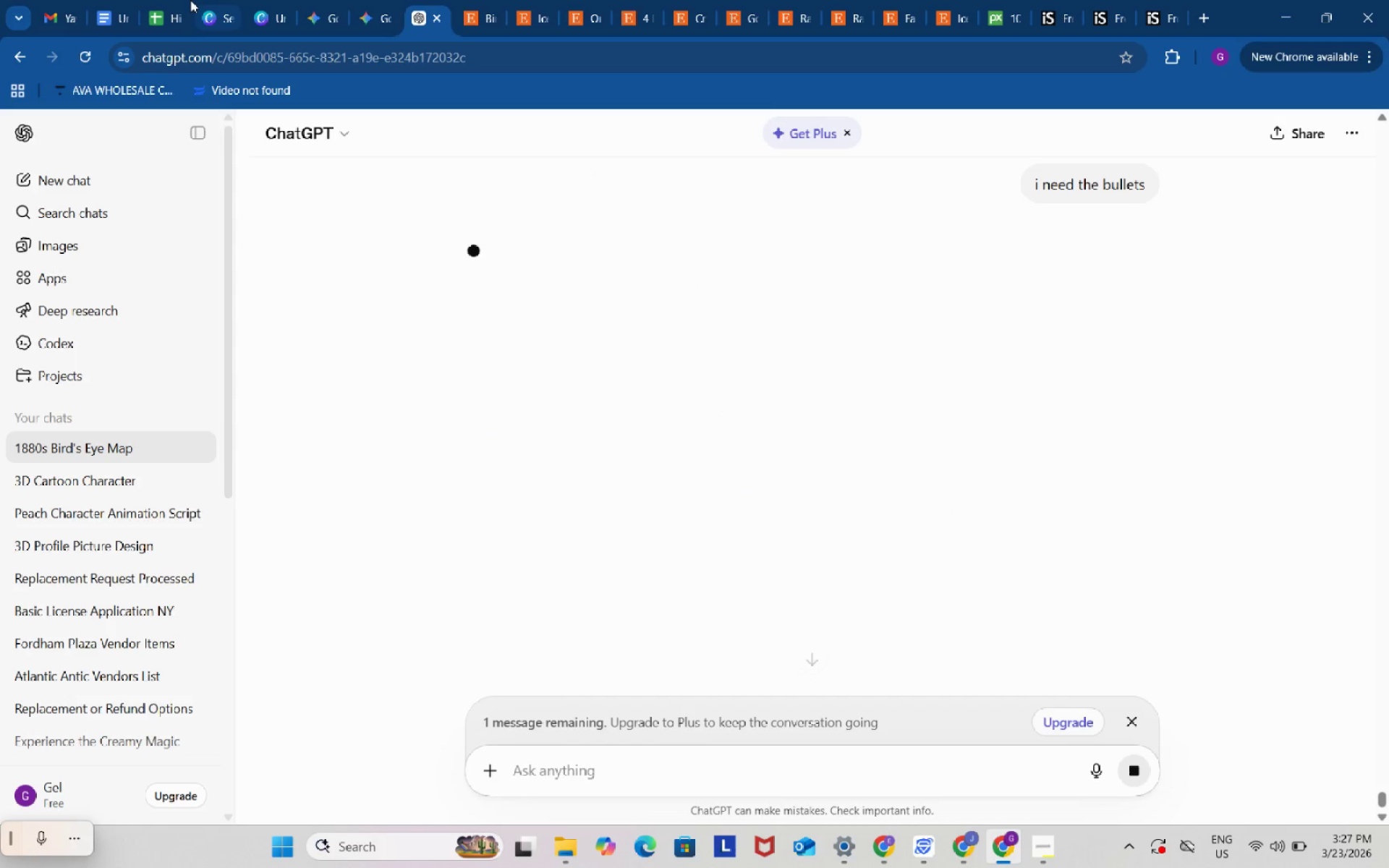 
left_click([174, 0])
 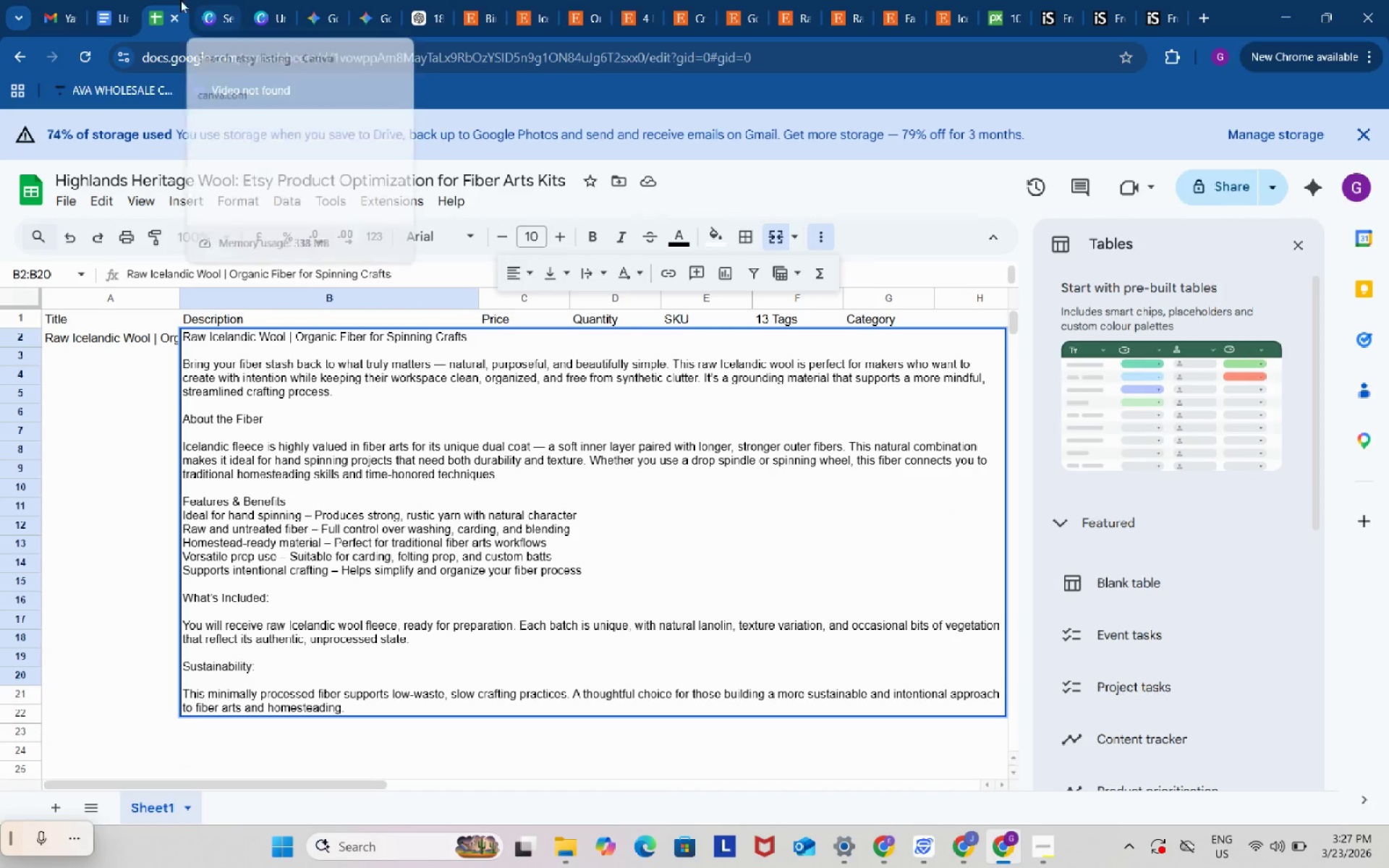 
left_click([117, 0])
 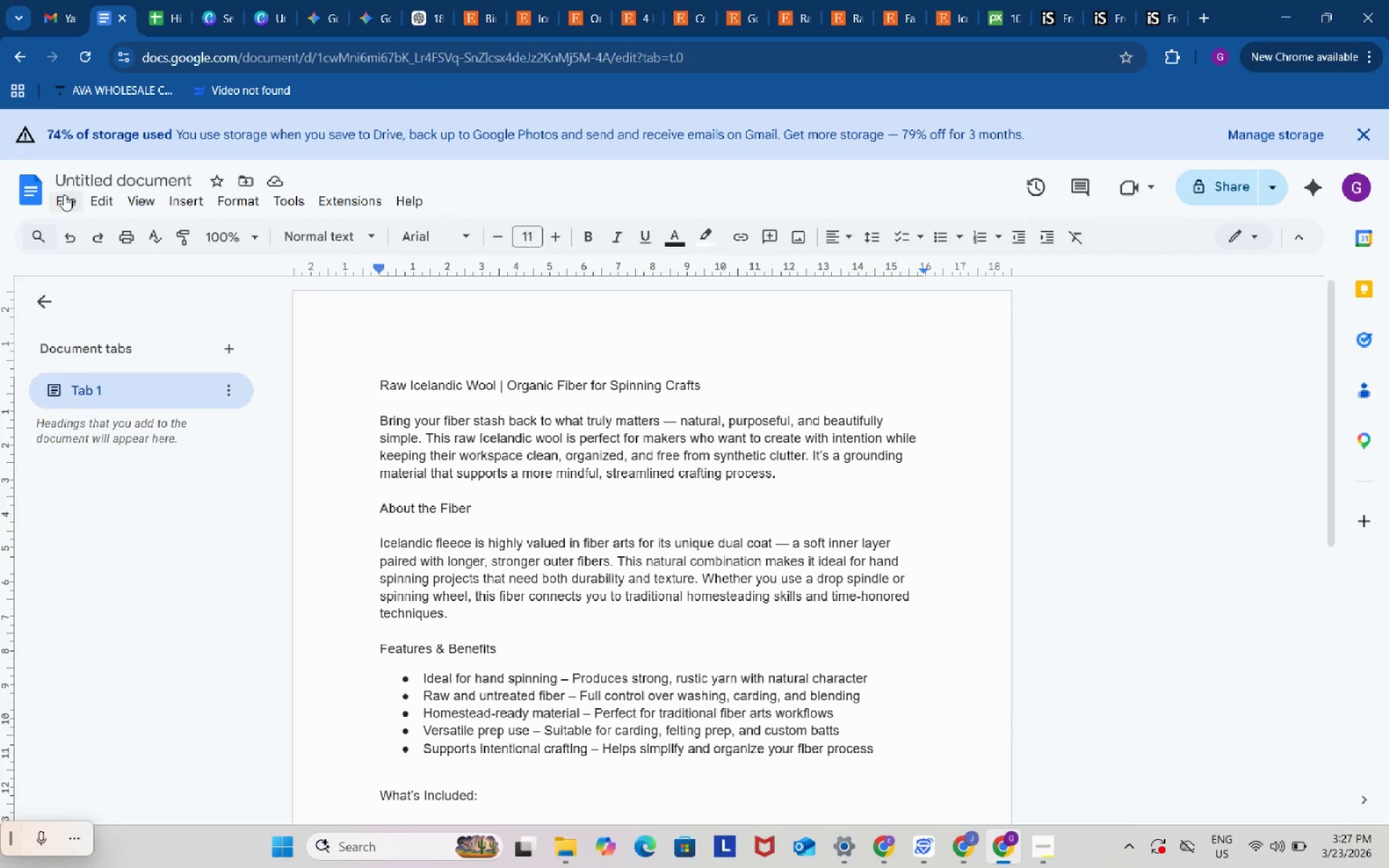 
left_click([64, 195])
 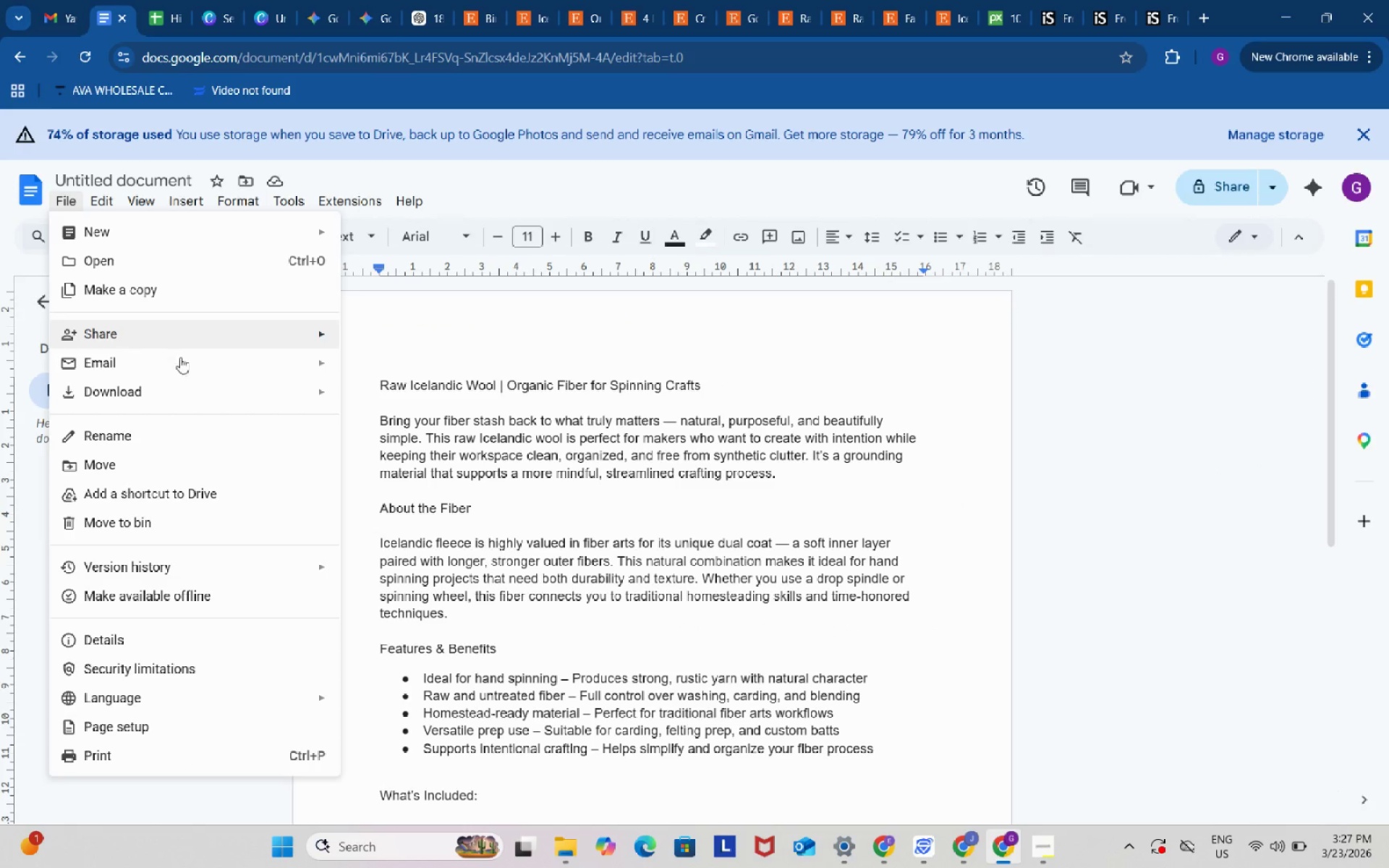 
mouse_move([211, 373])
 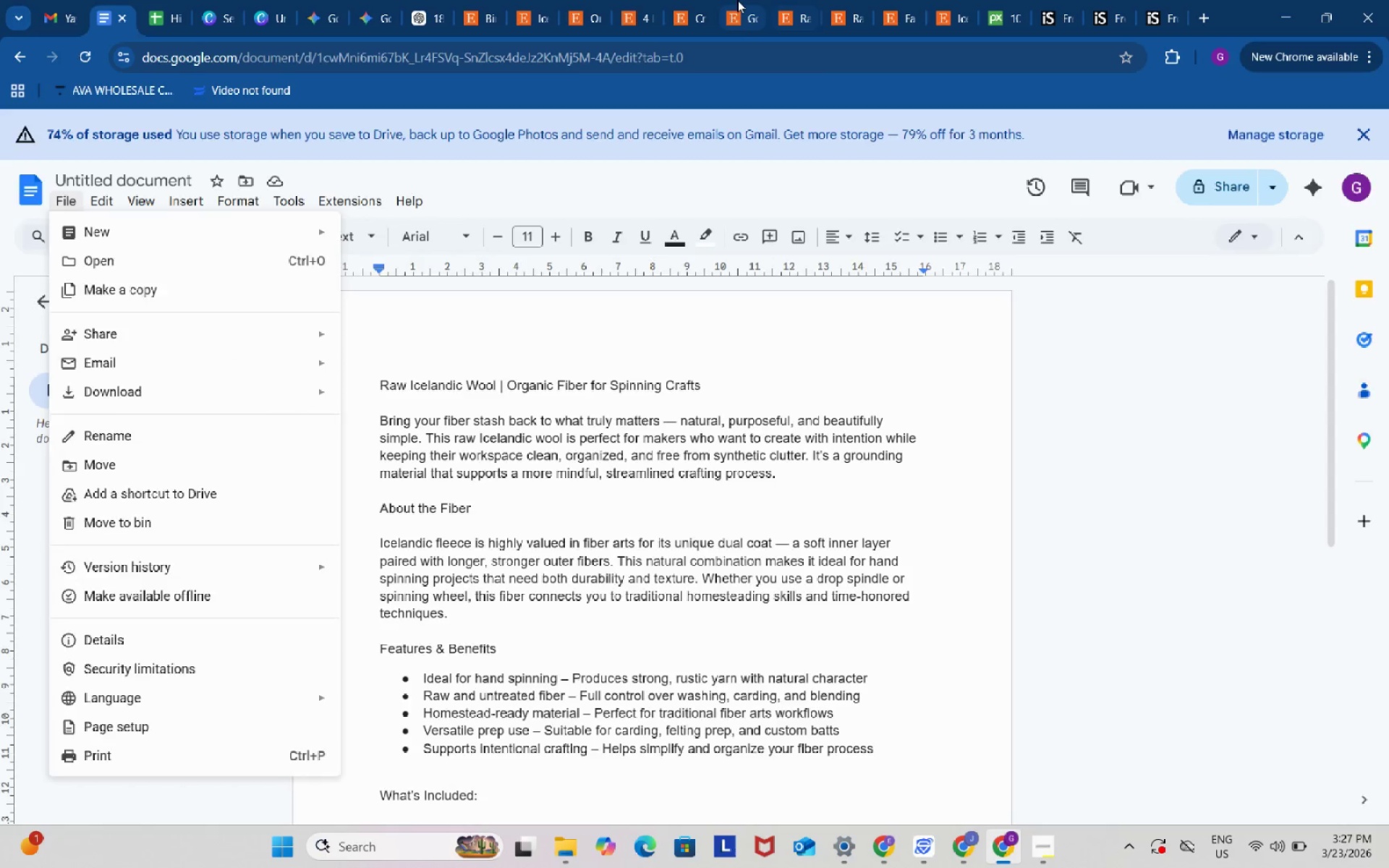 
left_click([737, 0])
 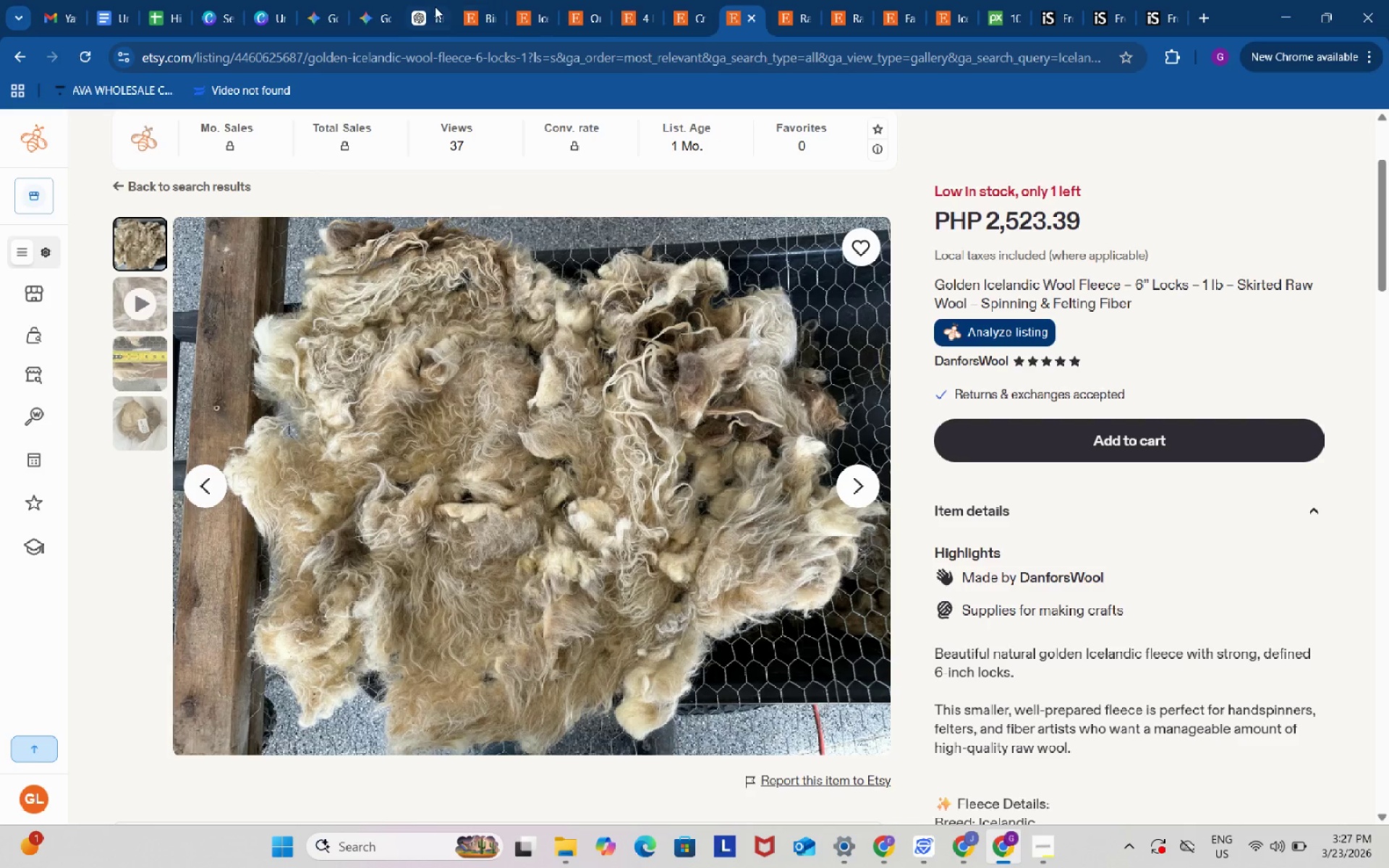 
left_click([421, 0])
 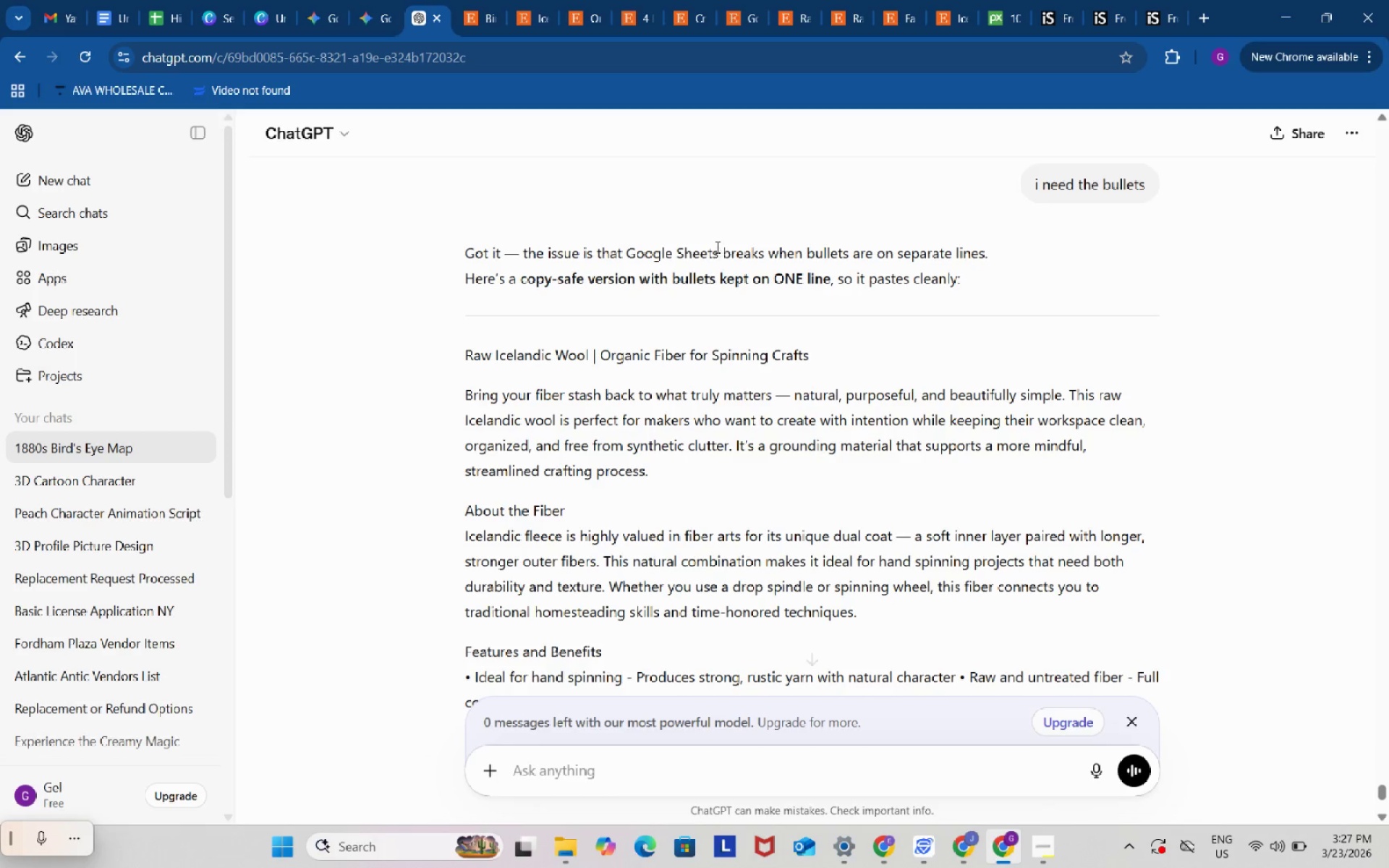 
scroll: coordinate [716, 247], scroll_direction: down, amount: 4.0
 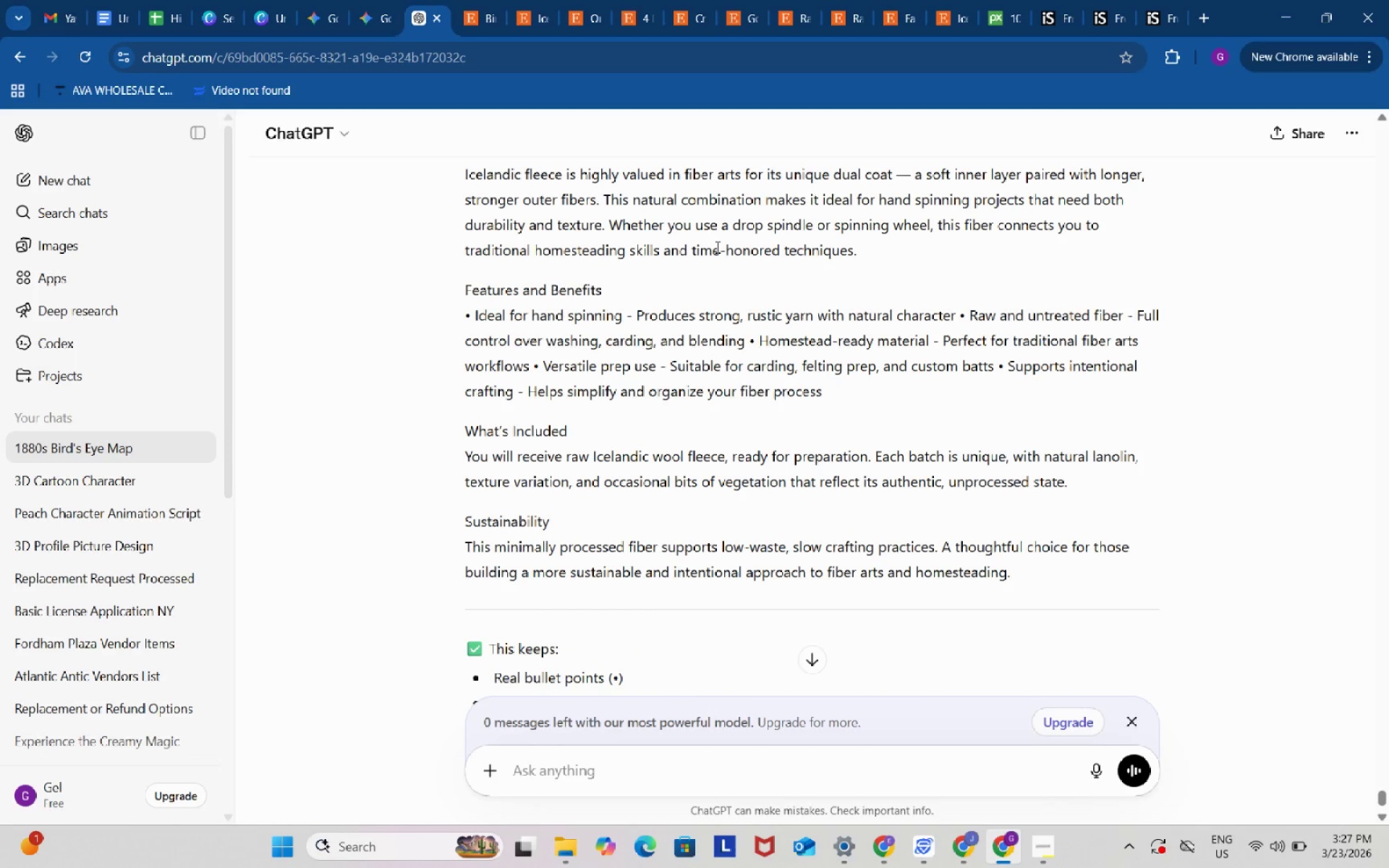 
scroll: coordinate [716, 247], scroll_direction: up, amount: 5.0
 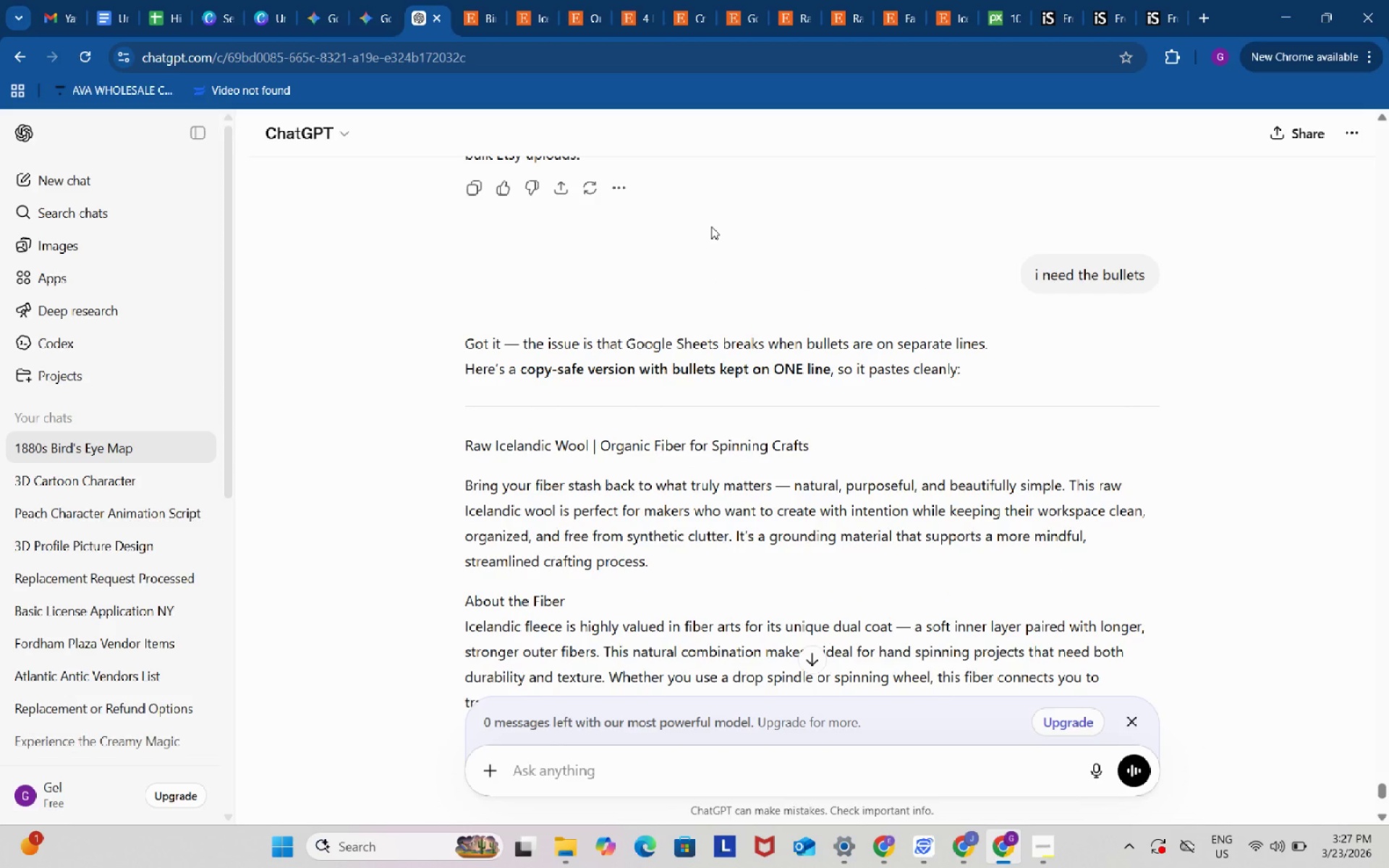 
left_click([640, 7])
 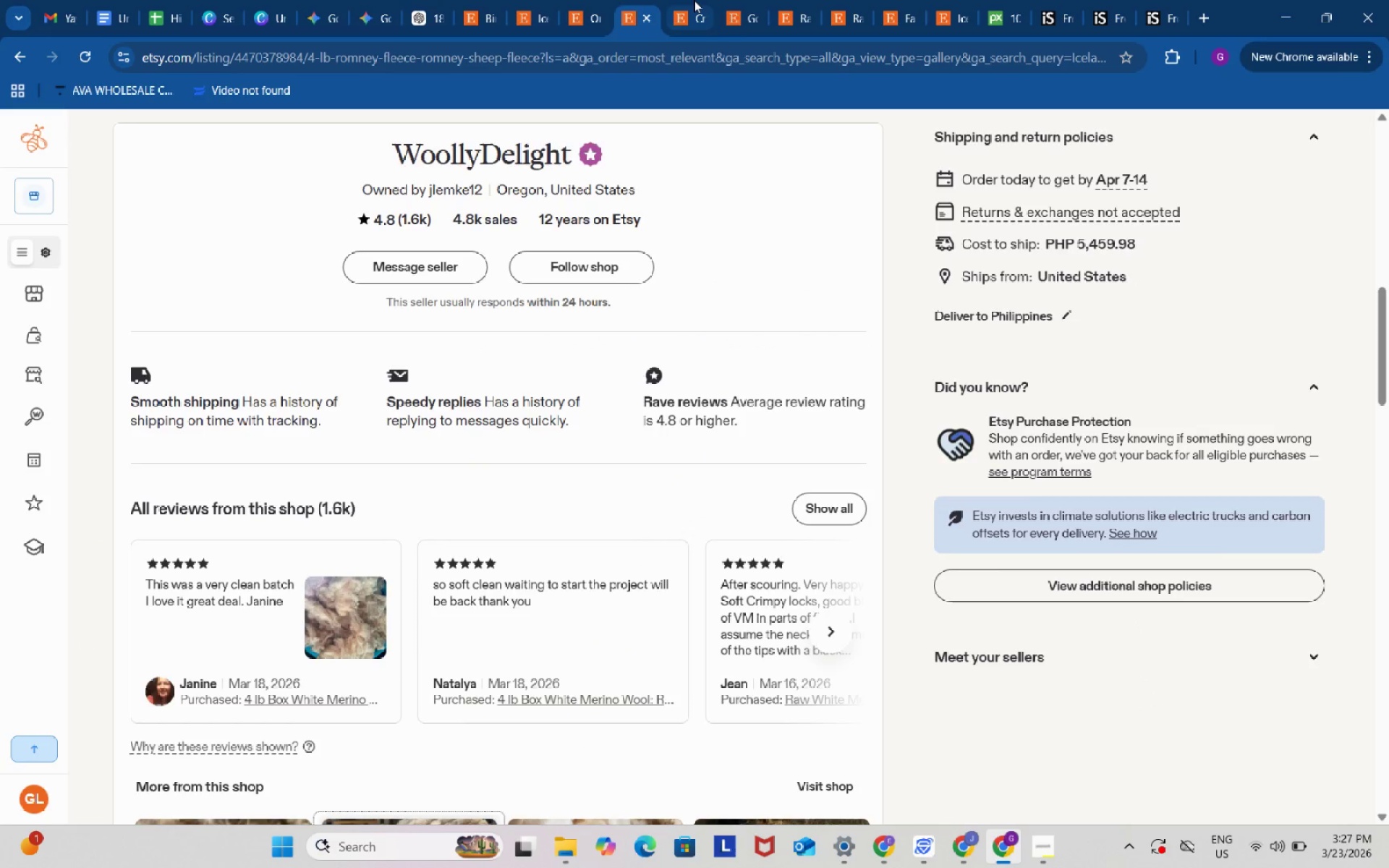 
left_click([694, 0])
 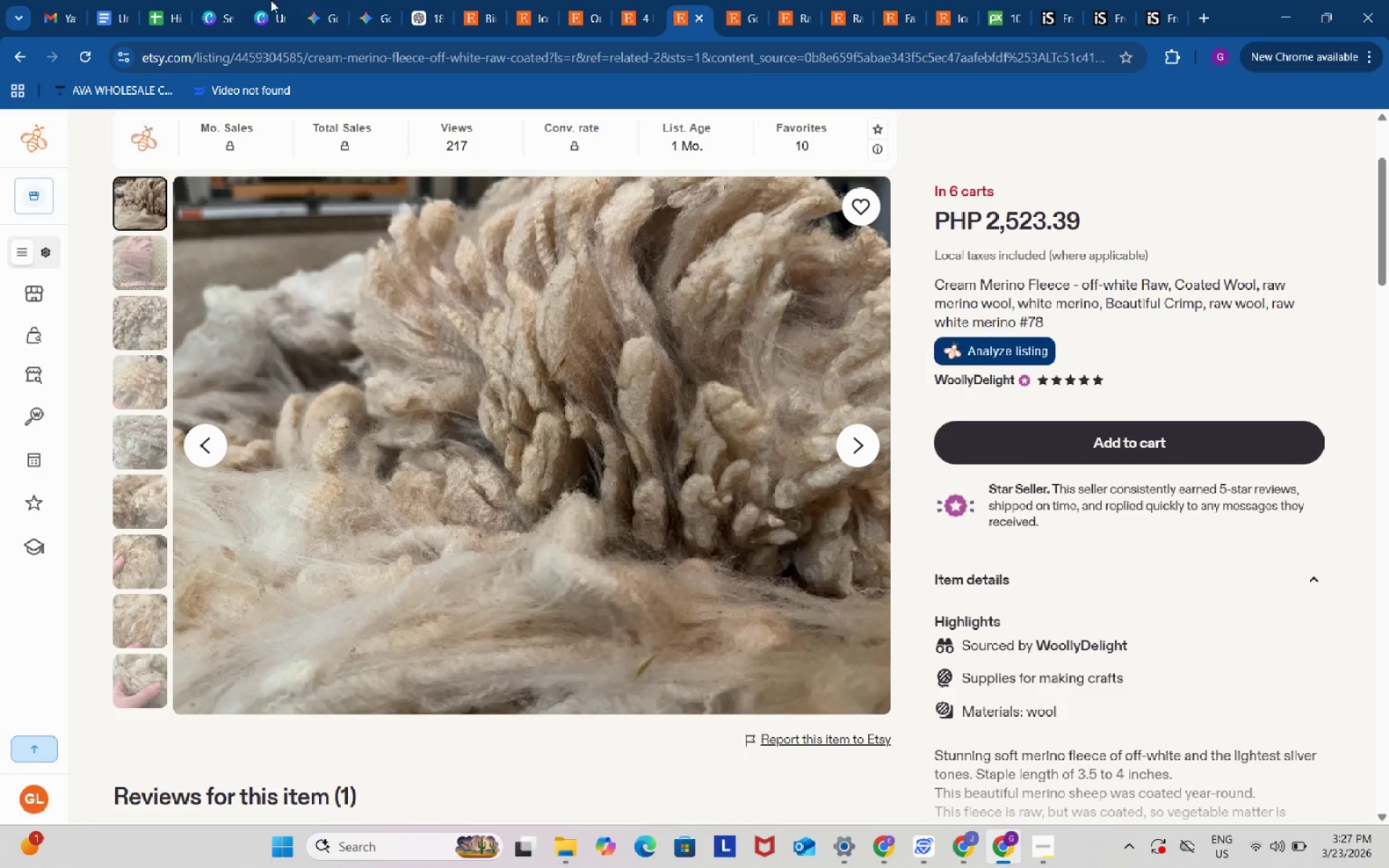 
left_click([165, 0])
 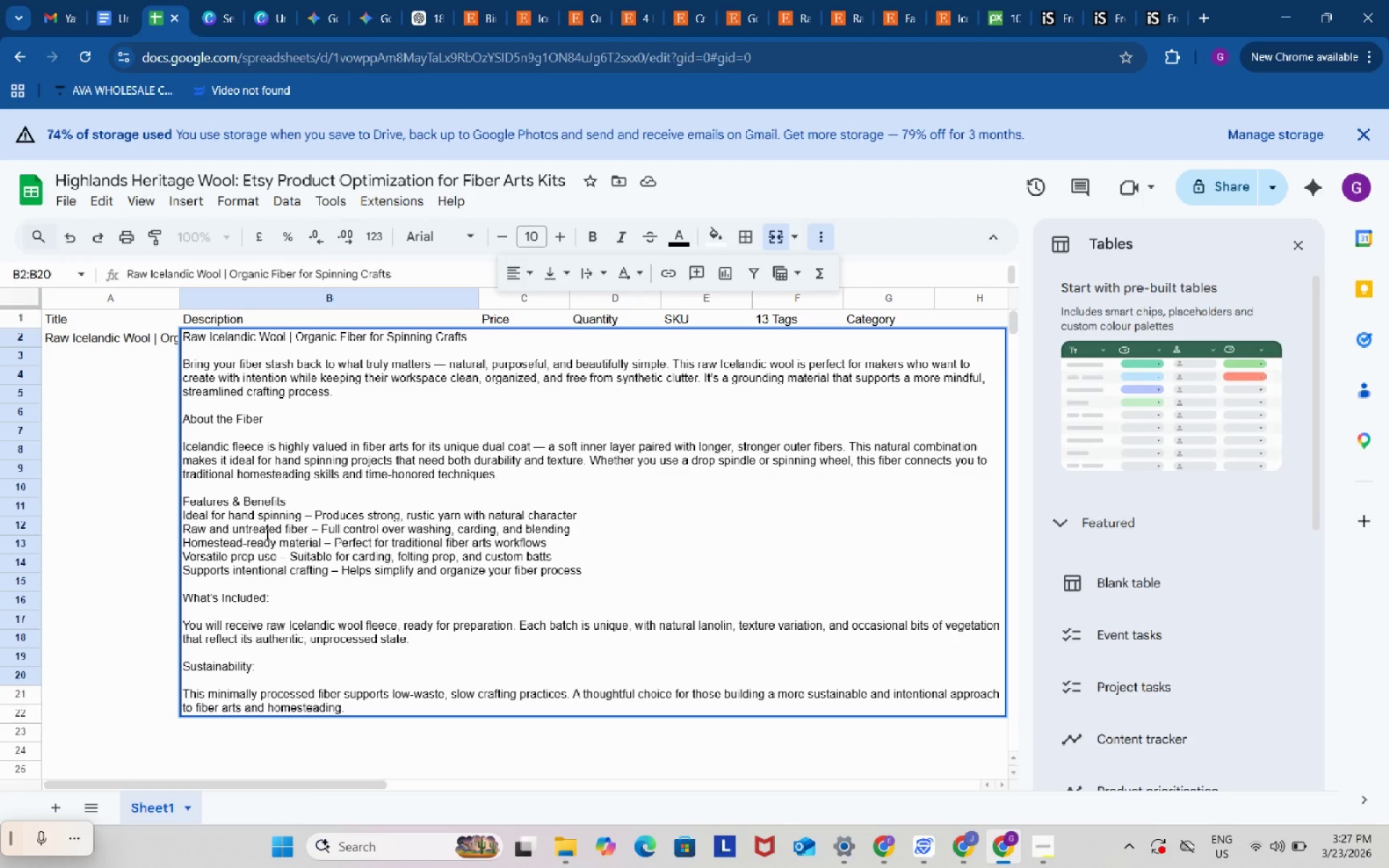 
left_click([266, 534])
 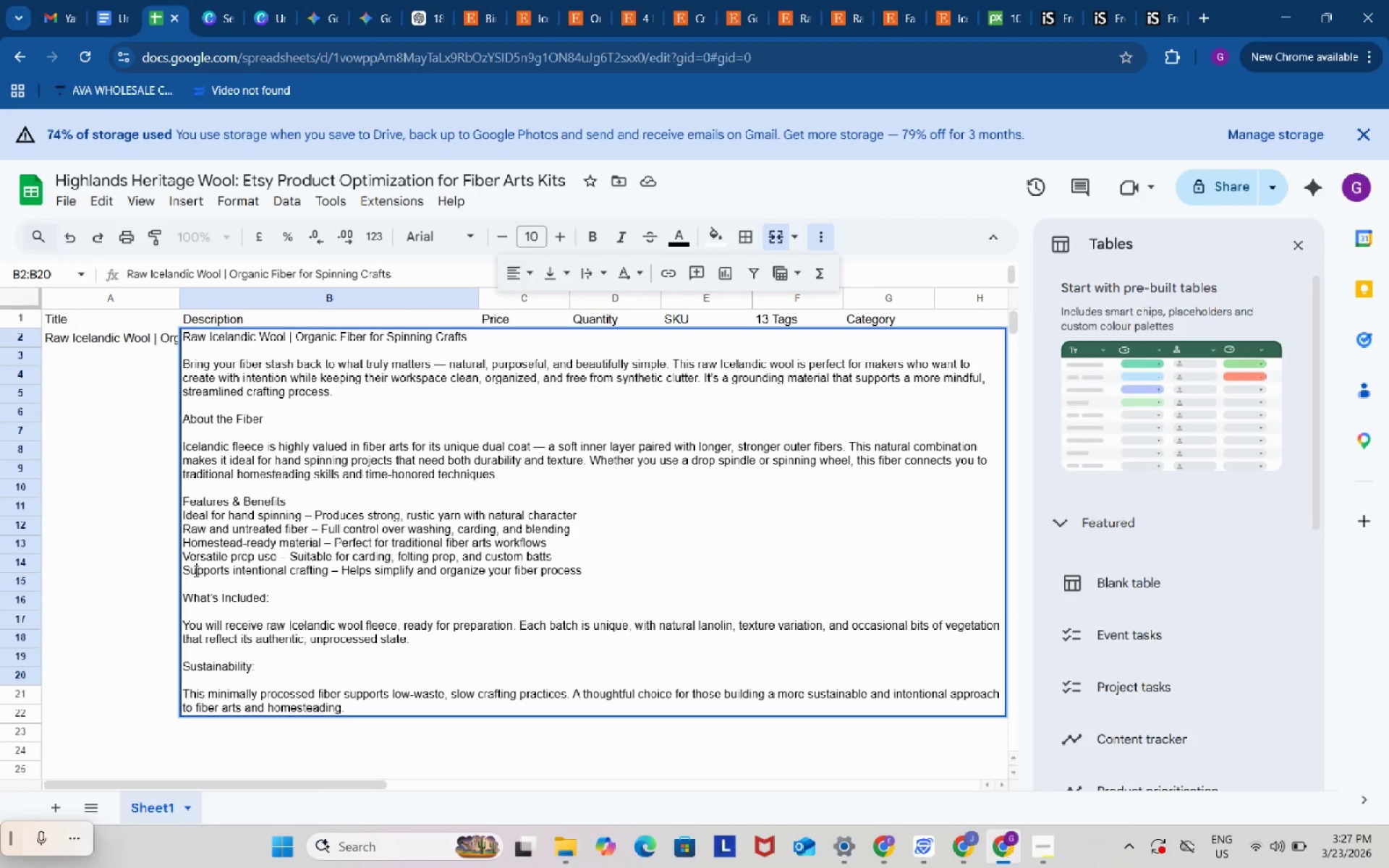 
left_click([195, 571])
 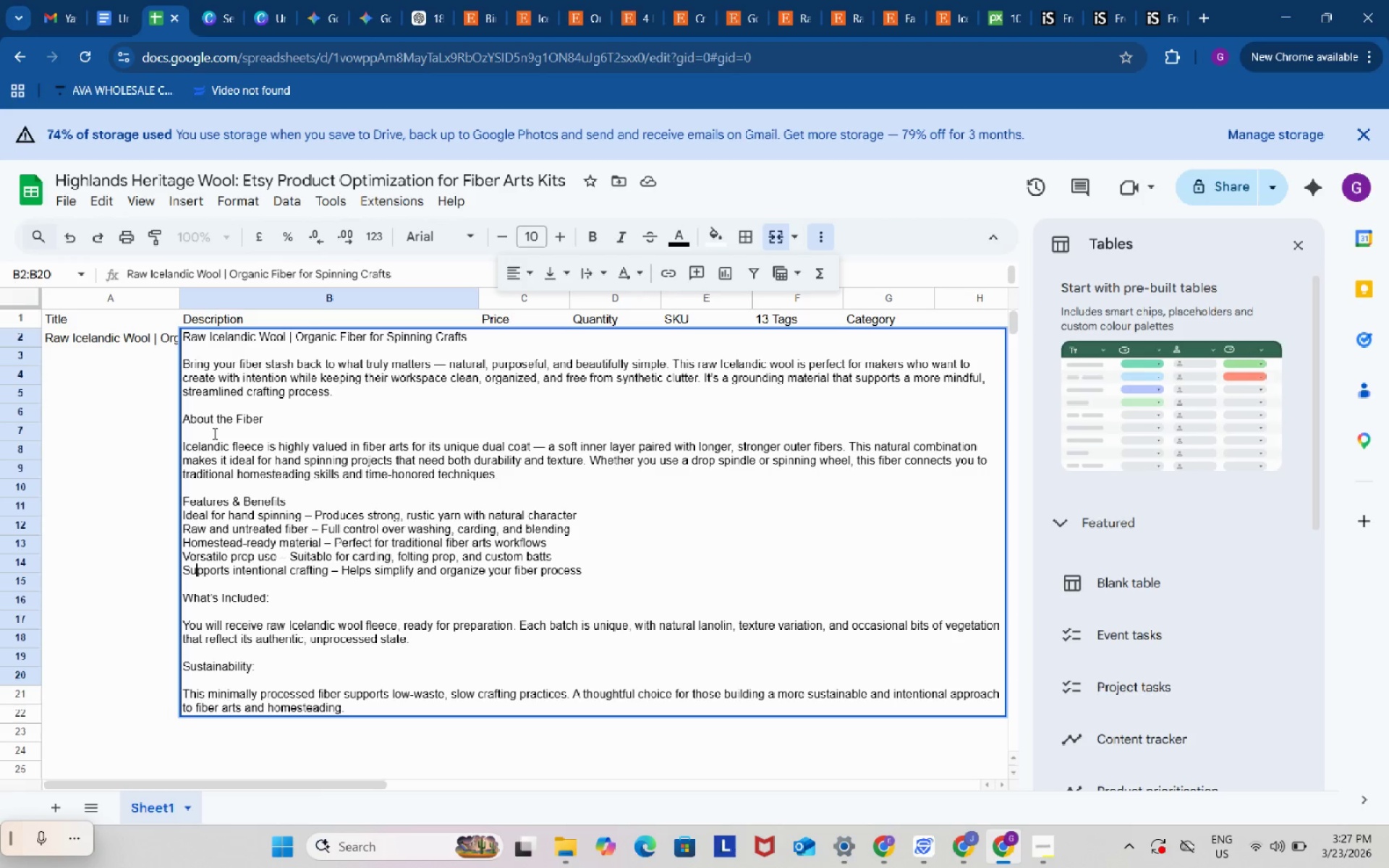 
left_click([213, 433])
 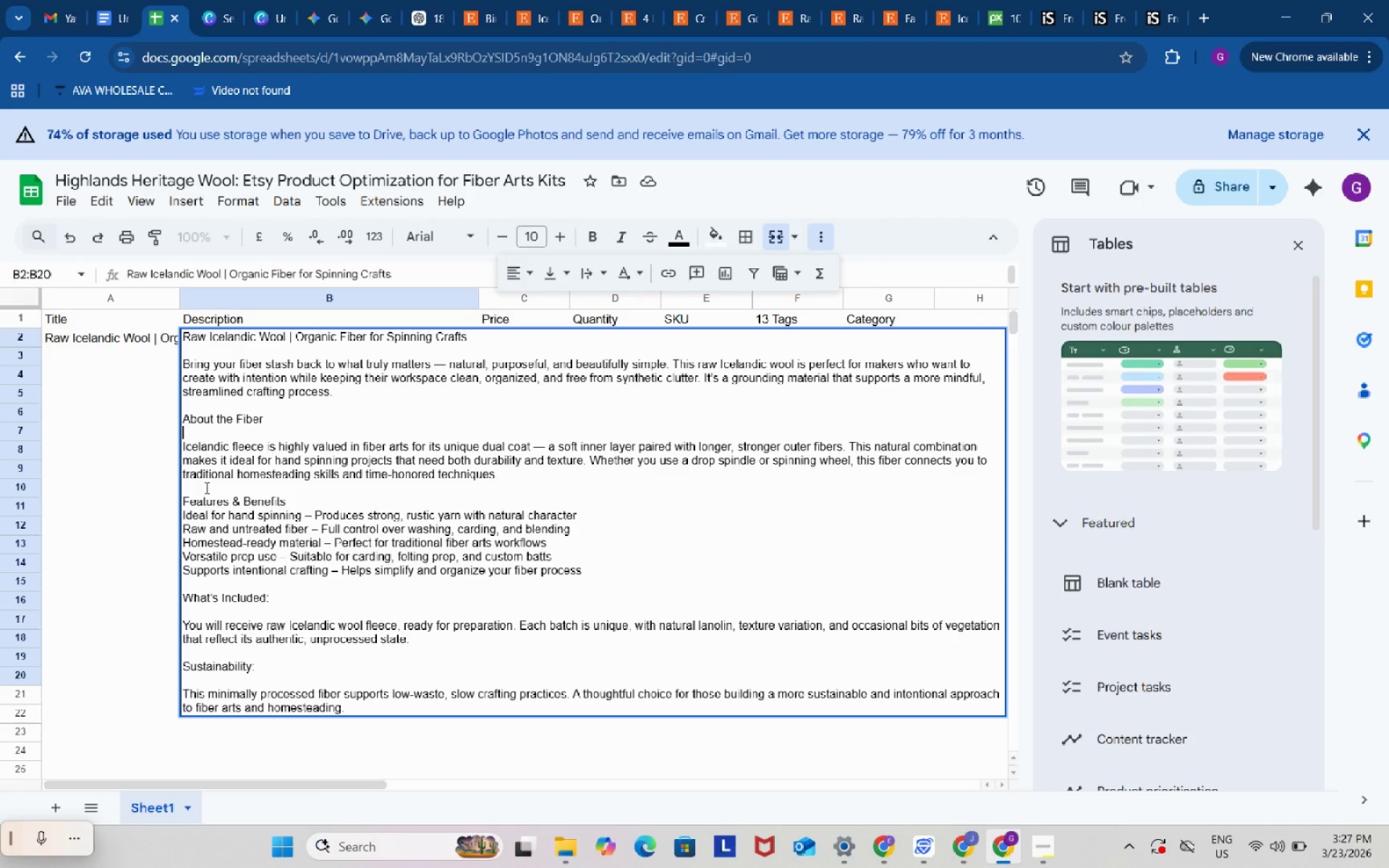 
left_click([205, 488])
 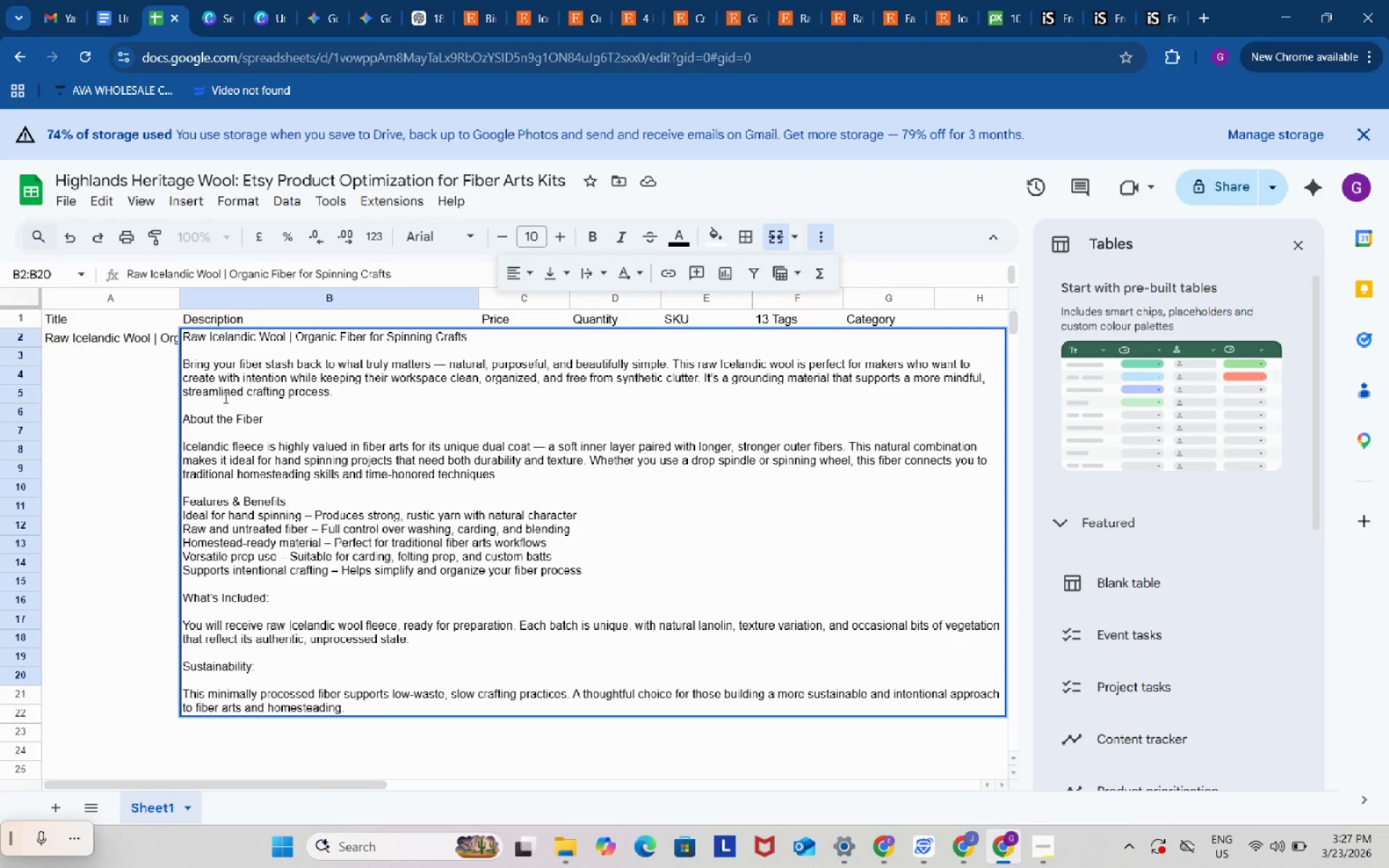 
scroll: coordinate [224, 397], scroll_direction: up, amount: 1.0
 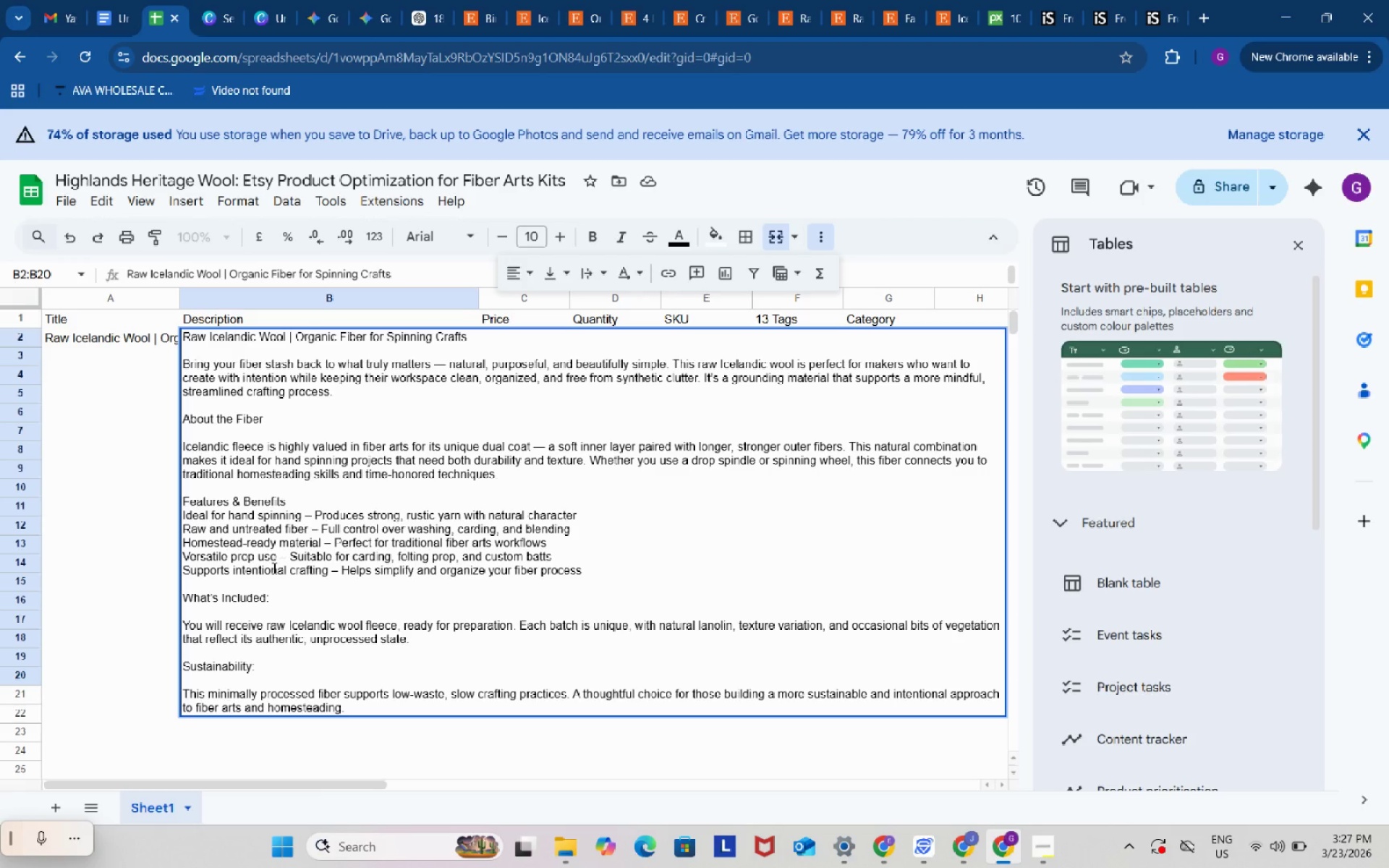 
scroll: coordinate [273, 568], scroll_direction: down, amount: 1.0
 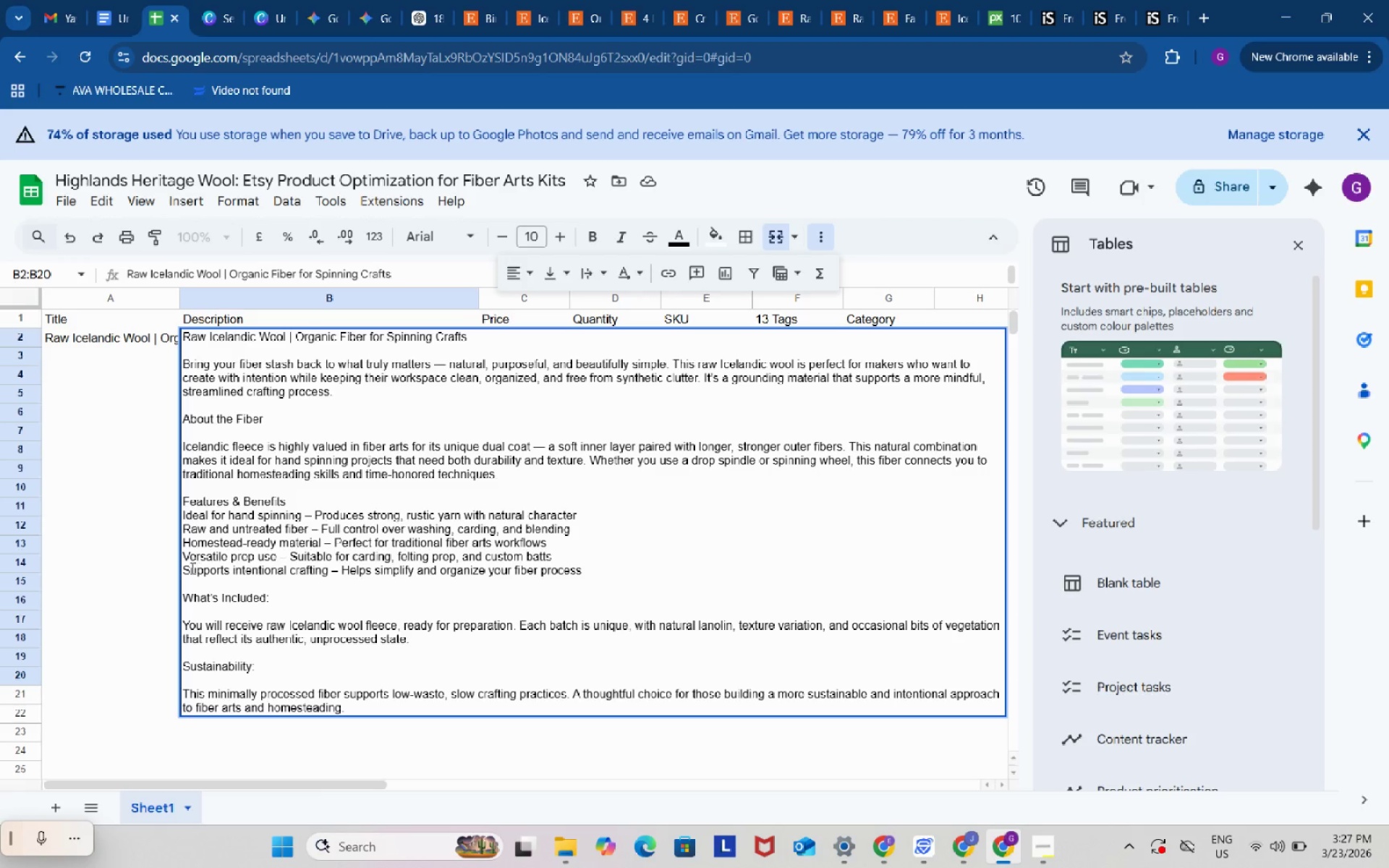 
left_click_drag(start_coordinate=[190, 568], to_coordinate=[181, 519])
 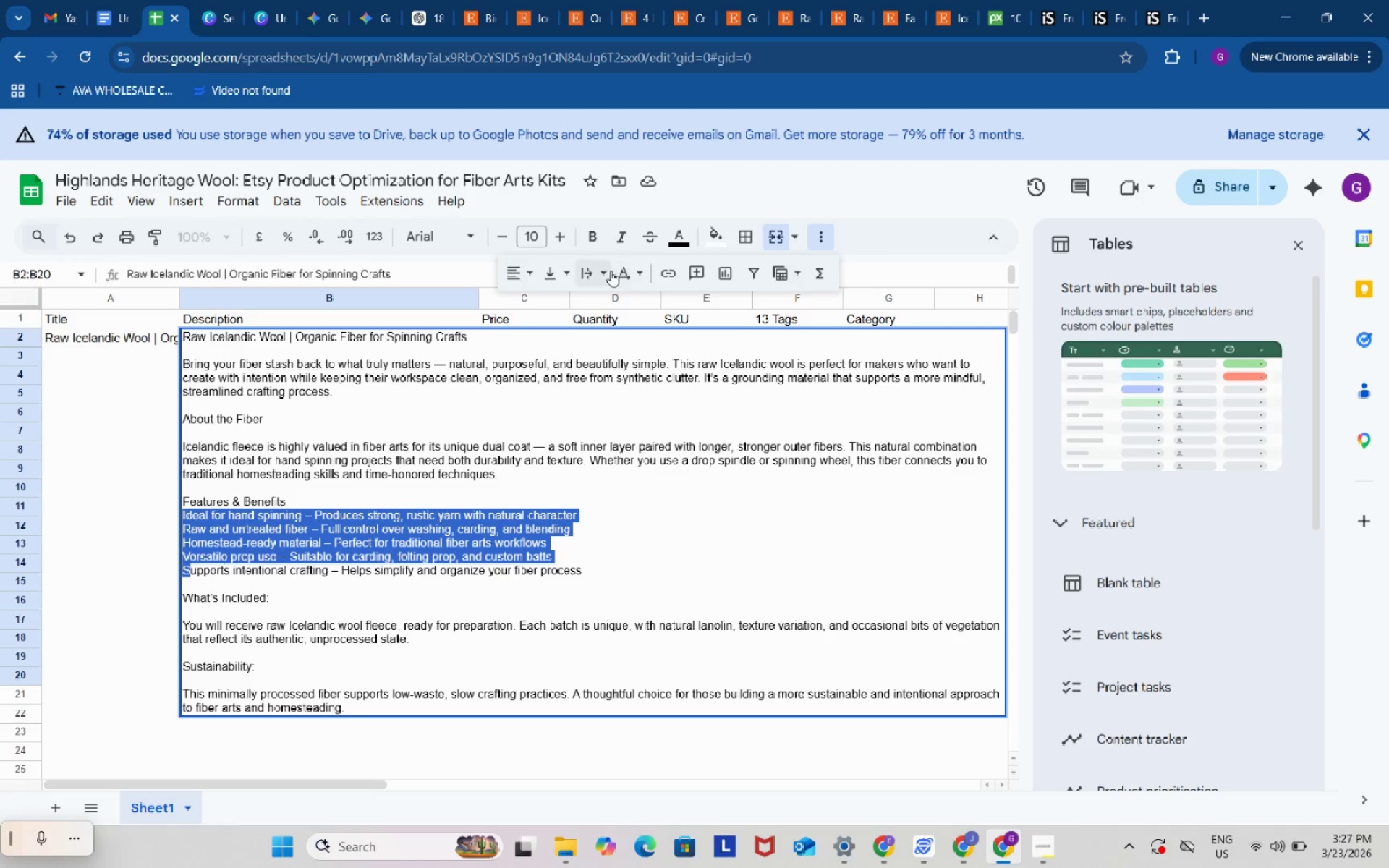 
left_click([636, 274])
 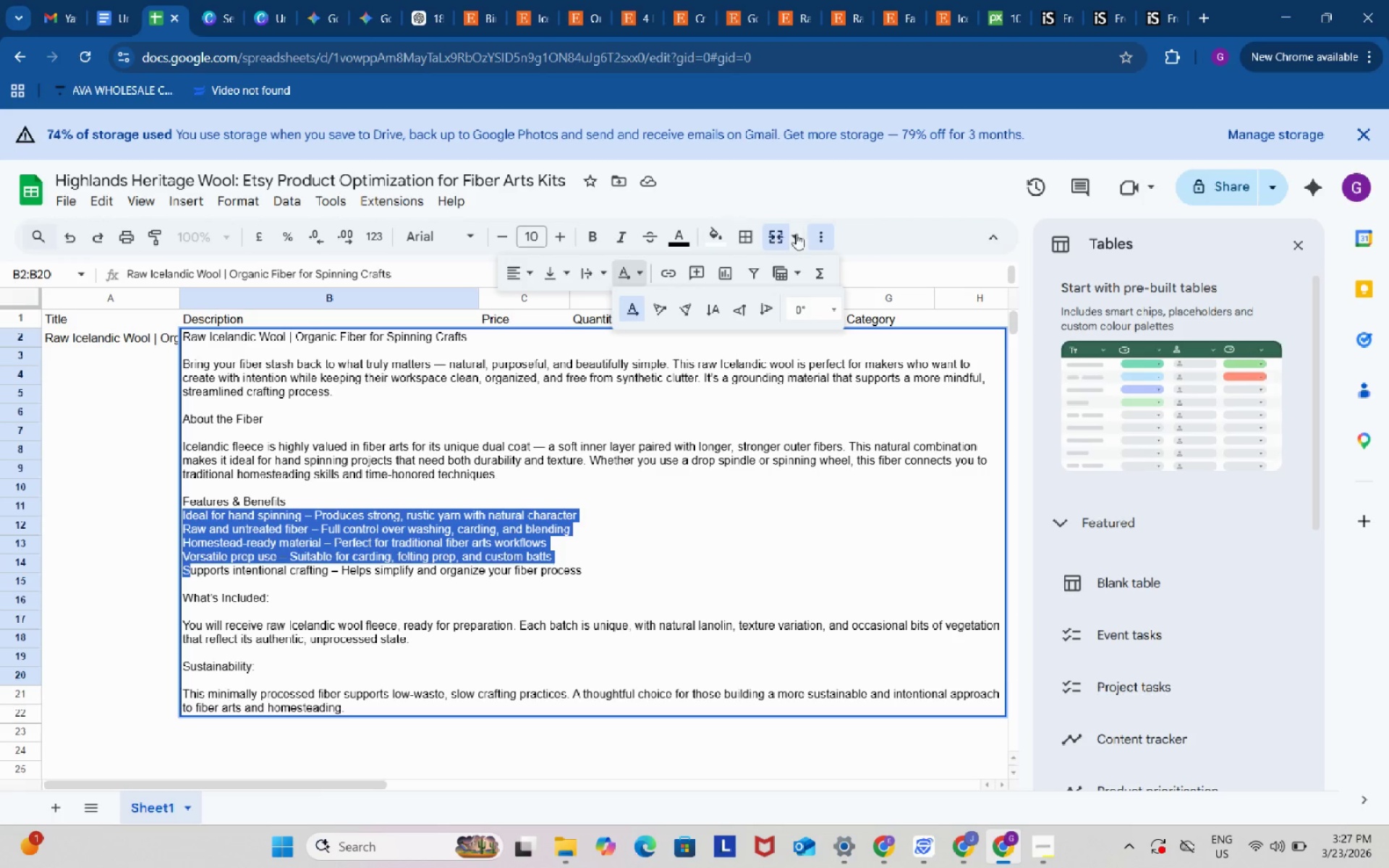 
left_click([819, 236])
 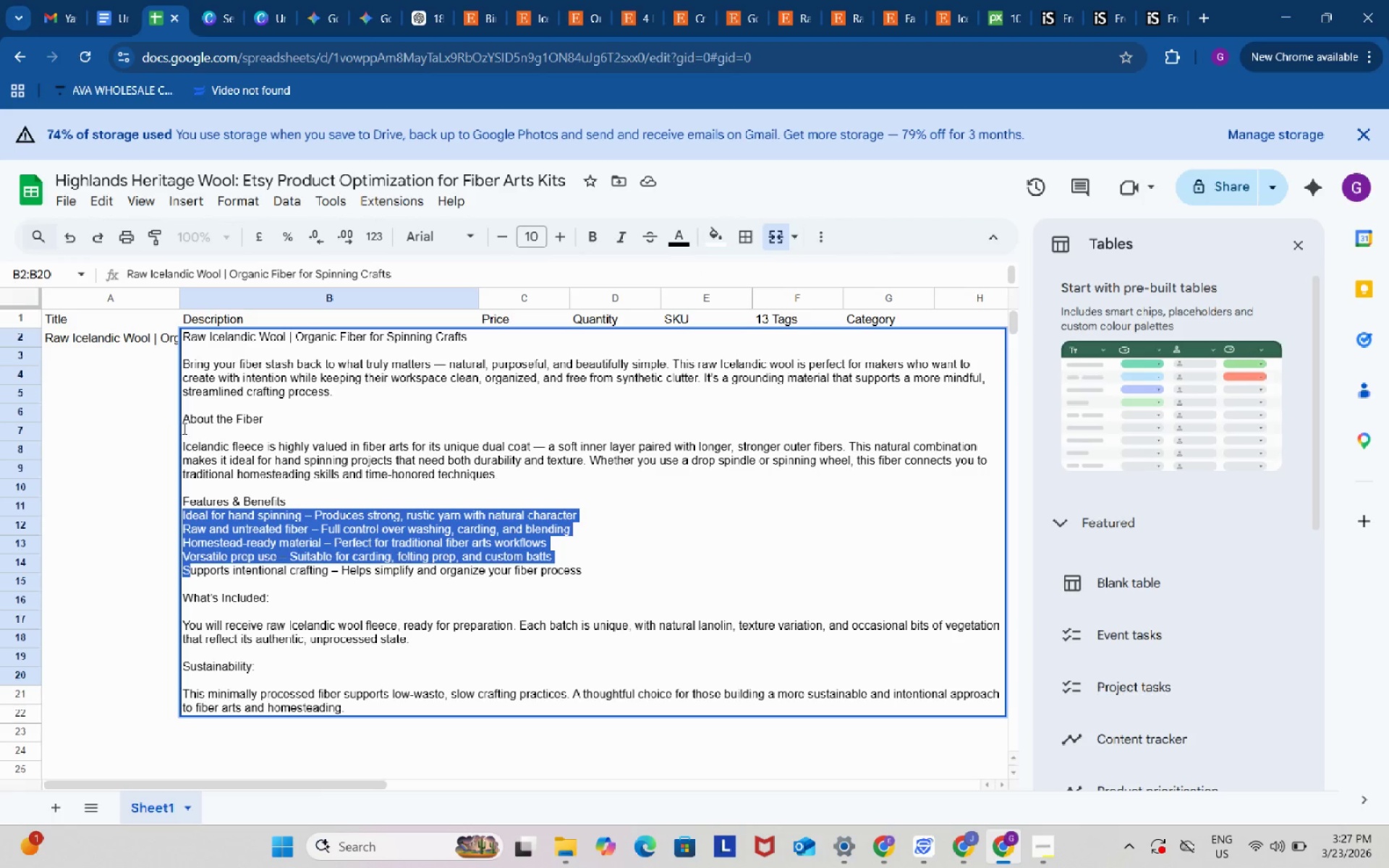 
left_click([143, 412])
 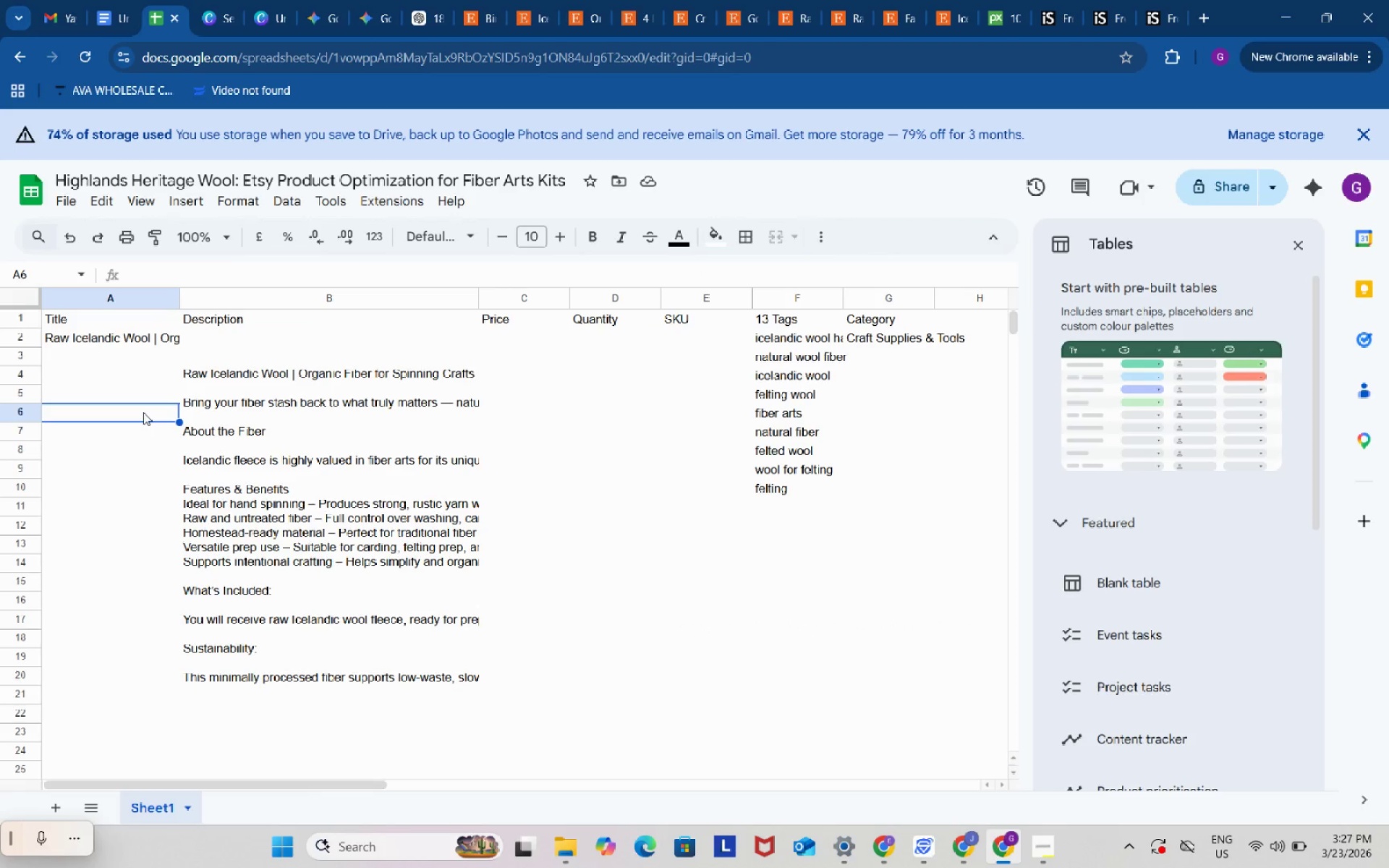 
double_click([143, 412])
 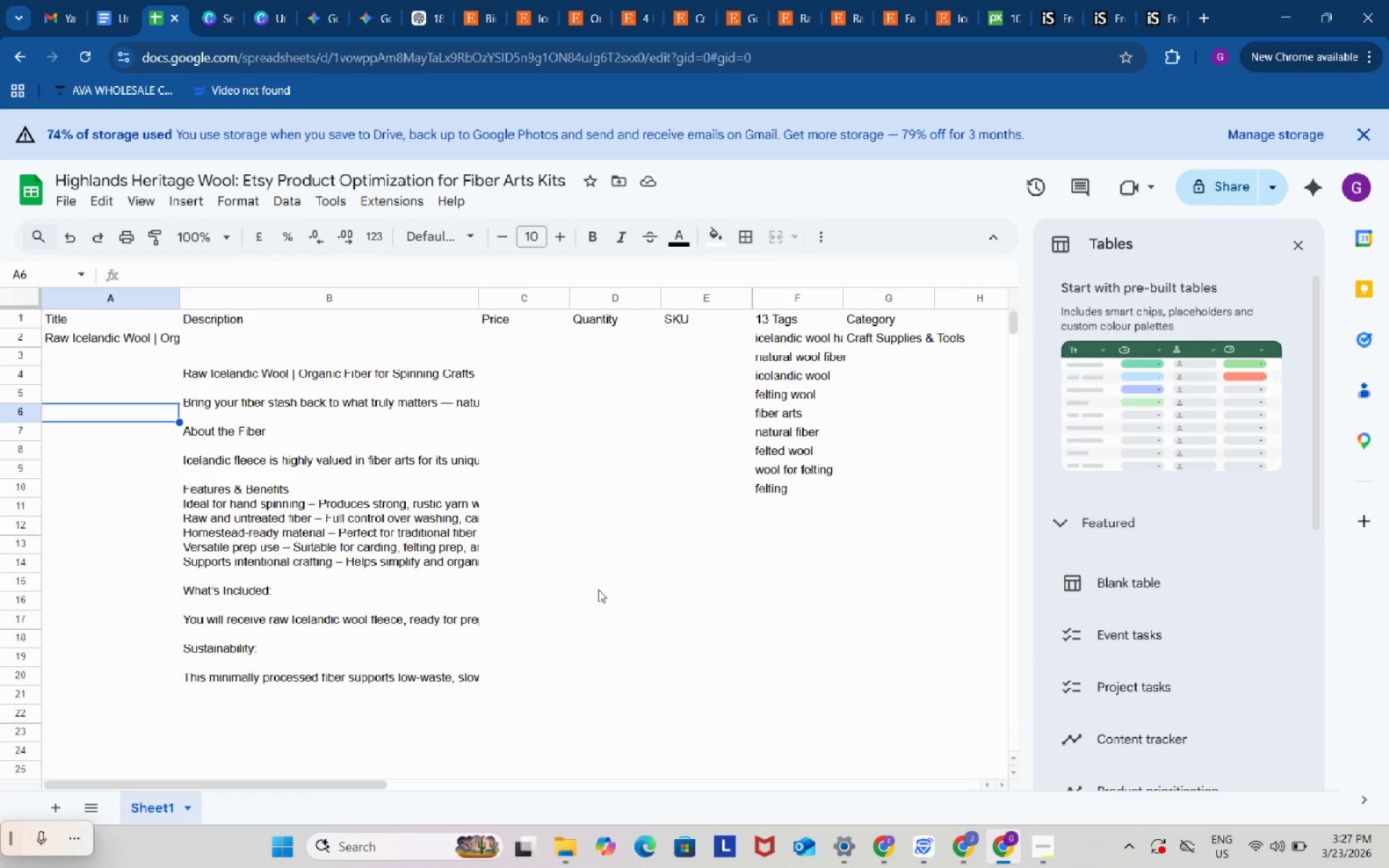 
scroll: coordinate [598, 590], scroll_direction: none, amount: 0.0
 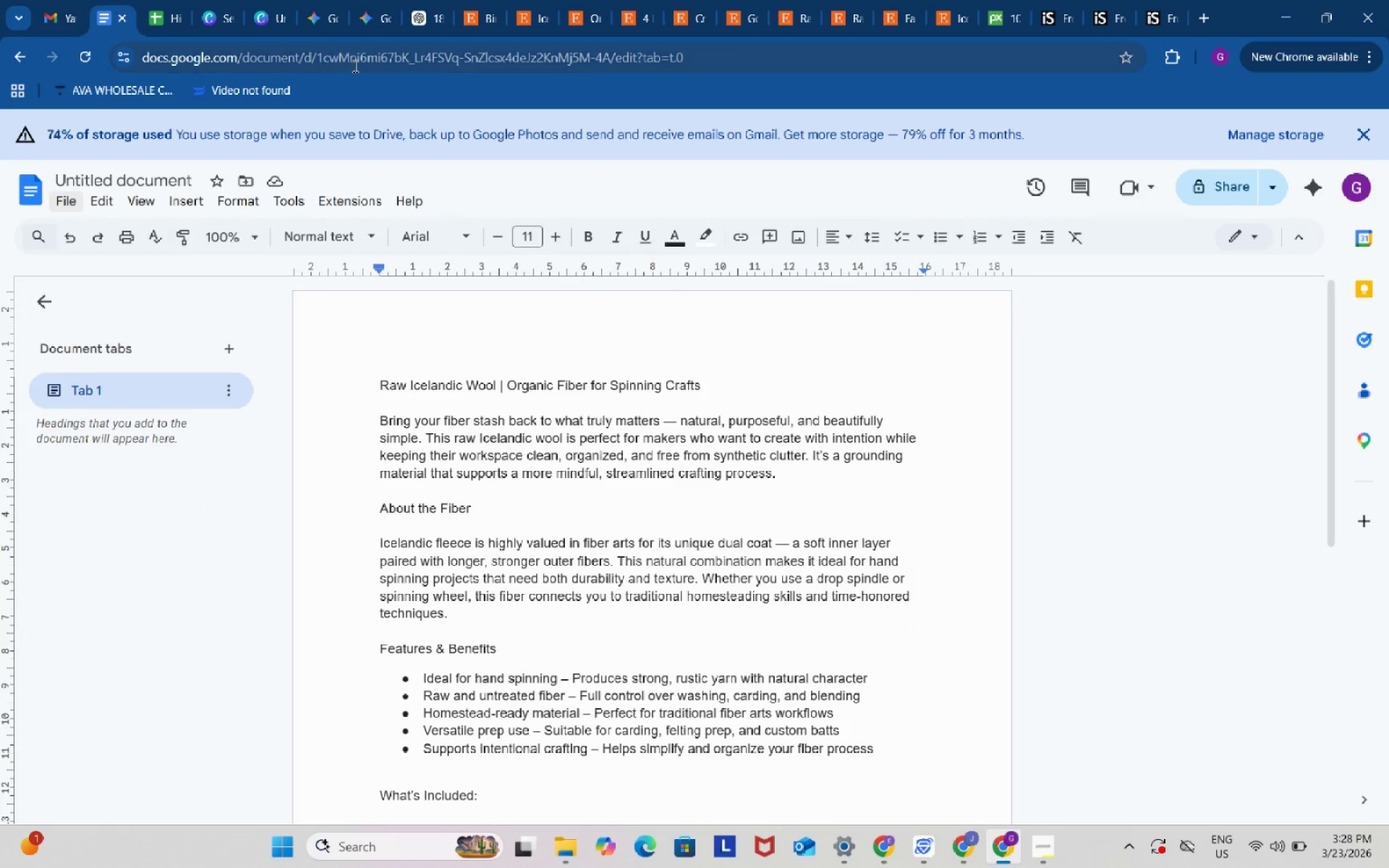 
left_click([551, 50])
 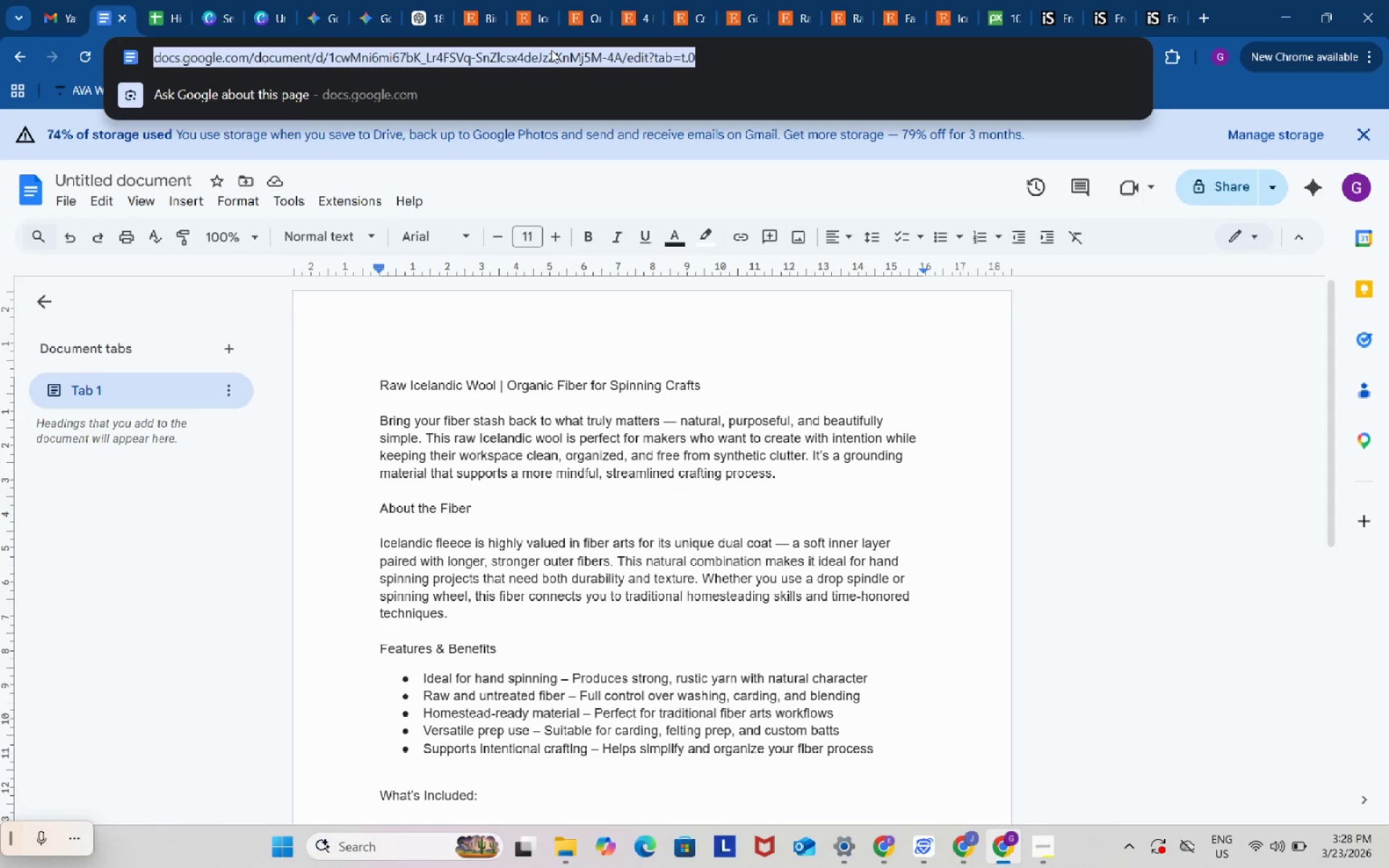 
key(Control+ControlLeft)
 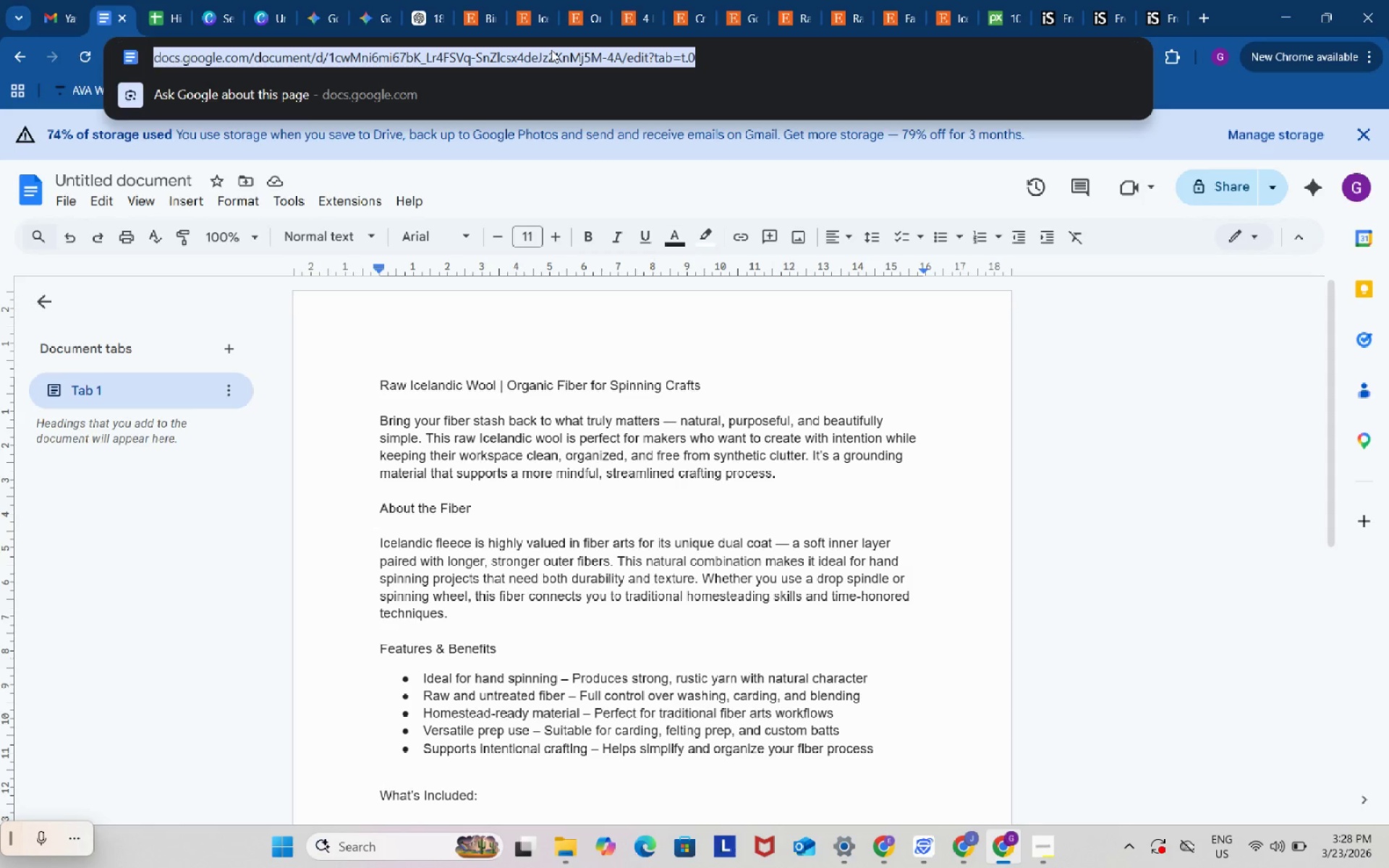 
key(Control+C)
 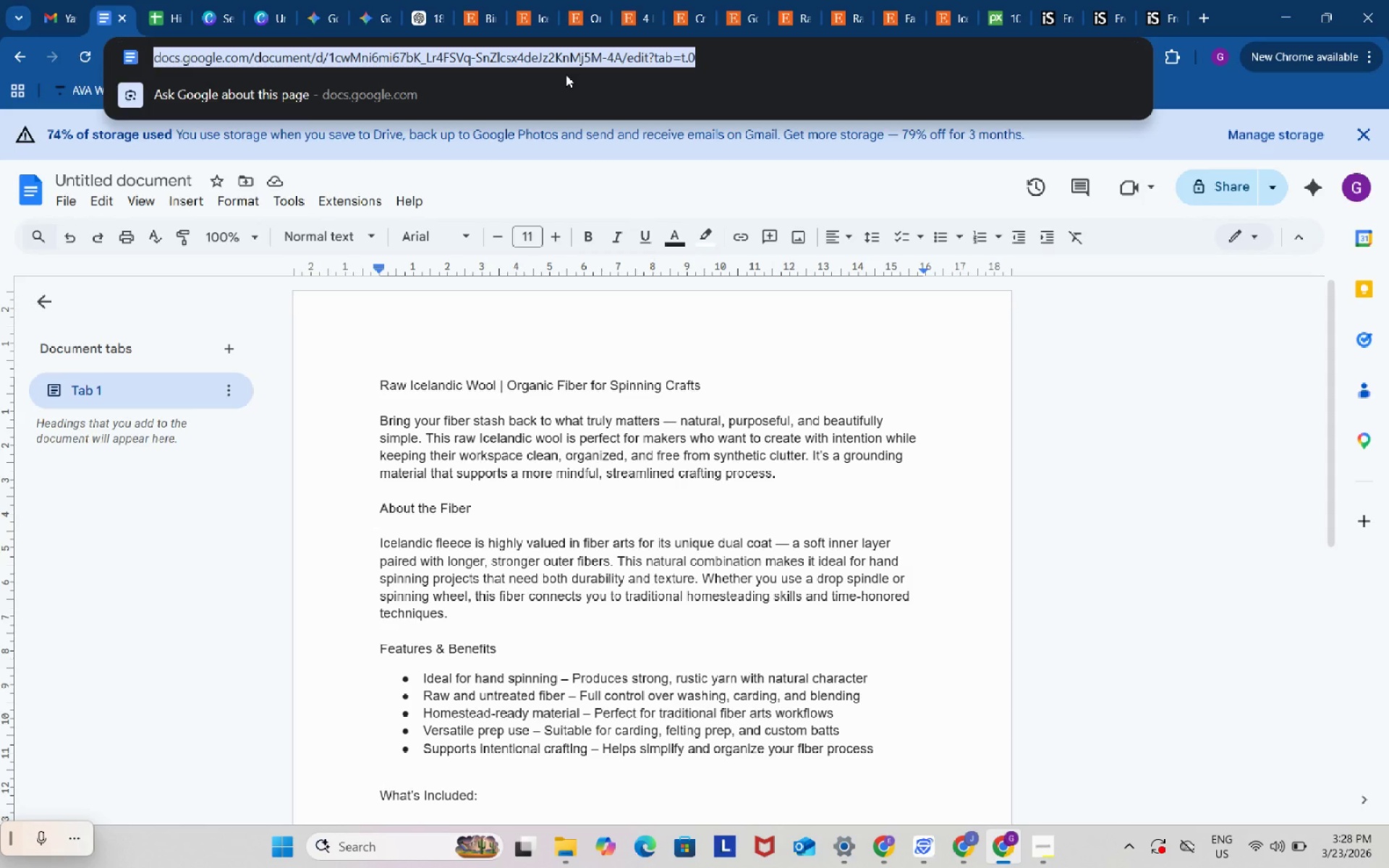 
key(Control+ControlLeft)
 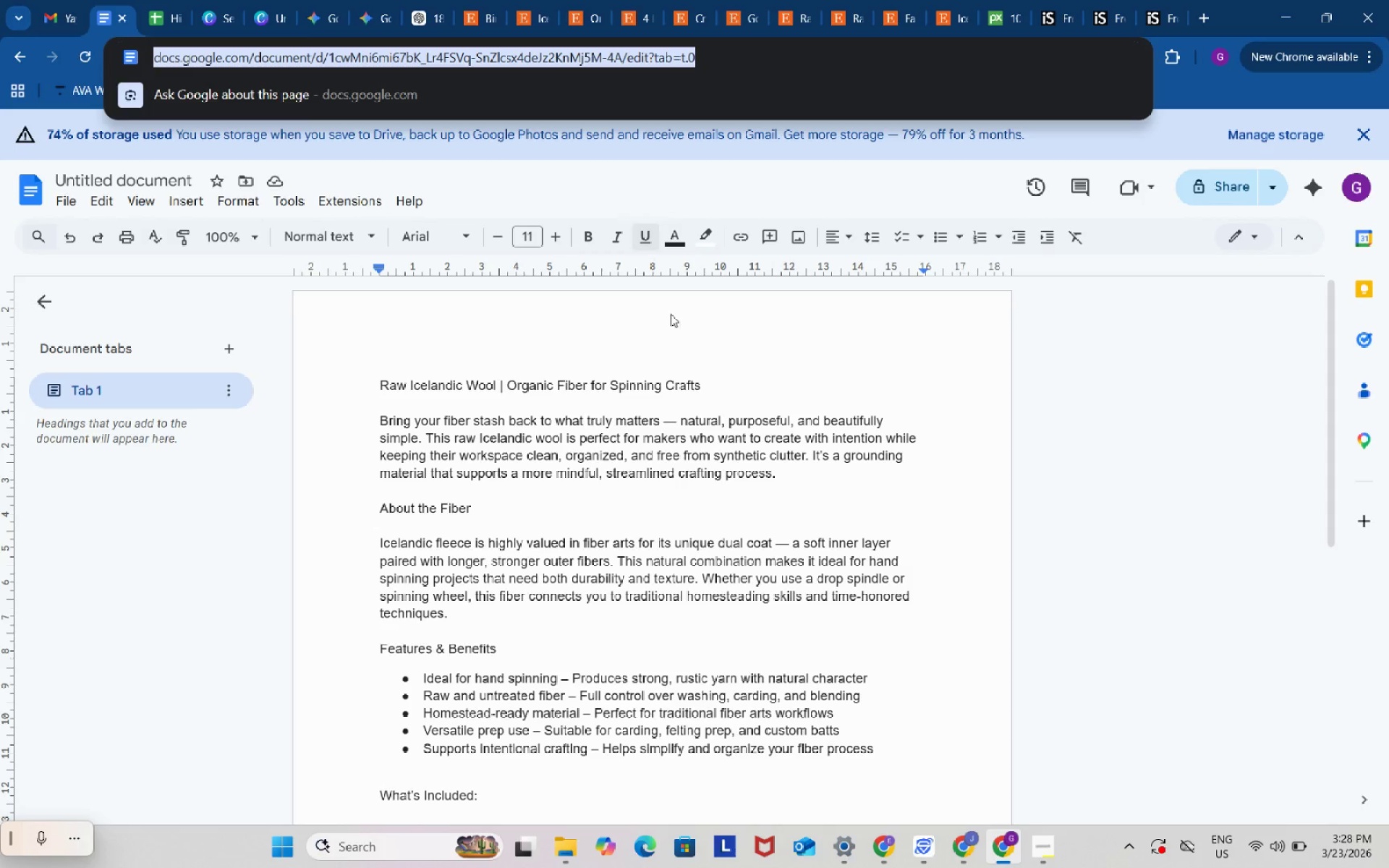 
key(Control+C)
 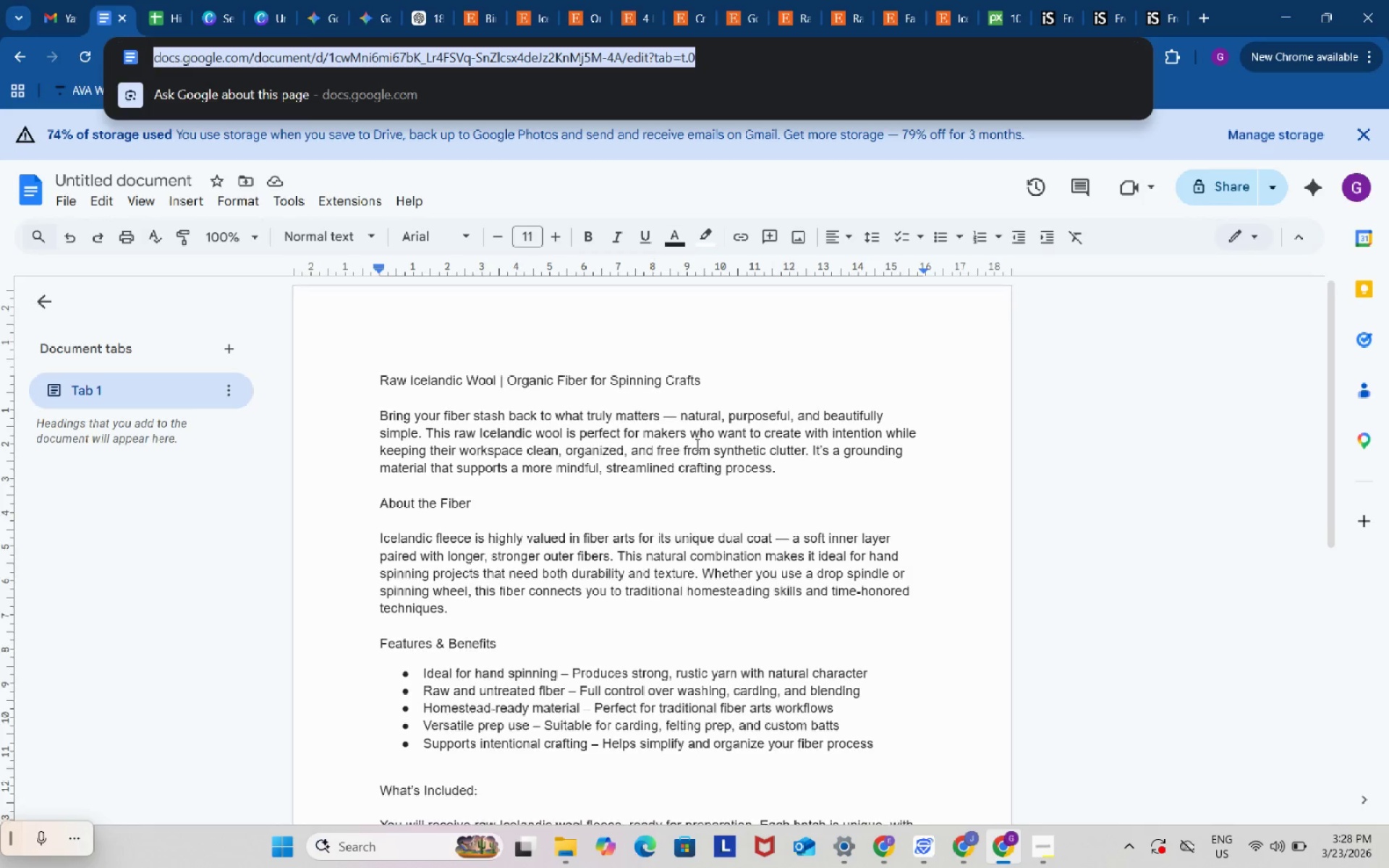 
scroll: coordinate [696, 444], scroll_direction: down, amount: 5.0
 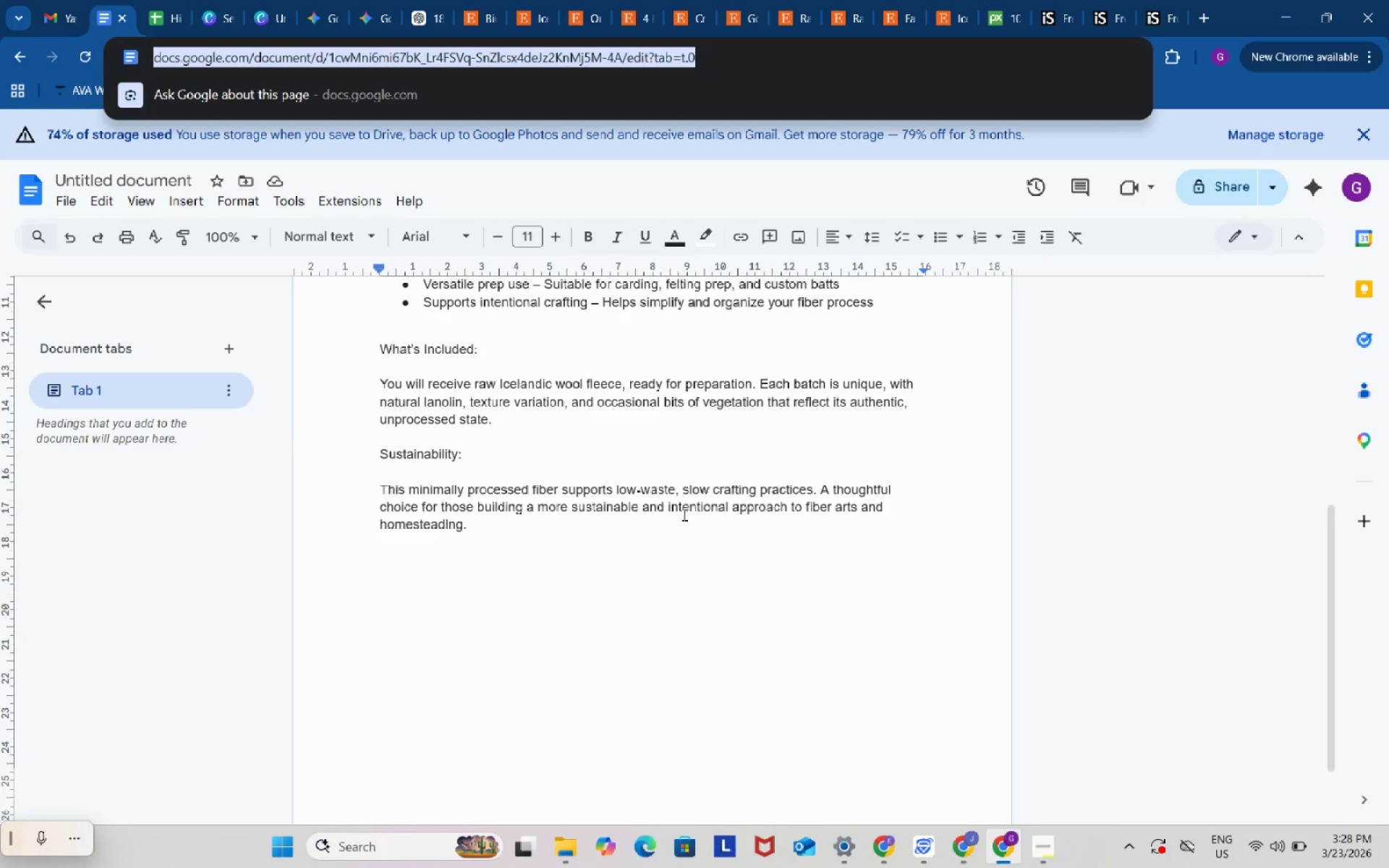 
scroll: coordinate [683, 514], scroll_direction: up, amount: 4.0
 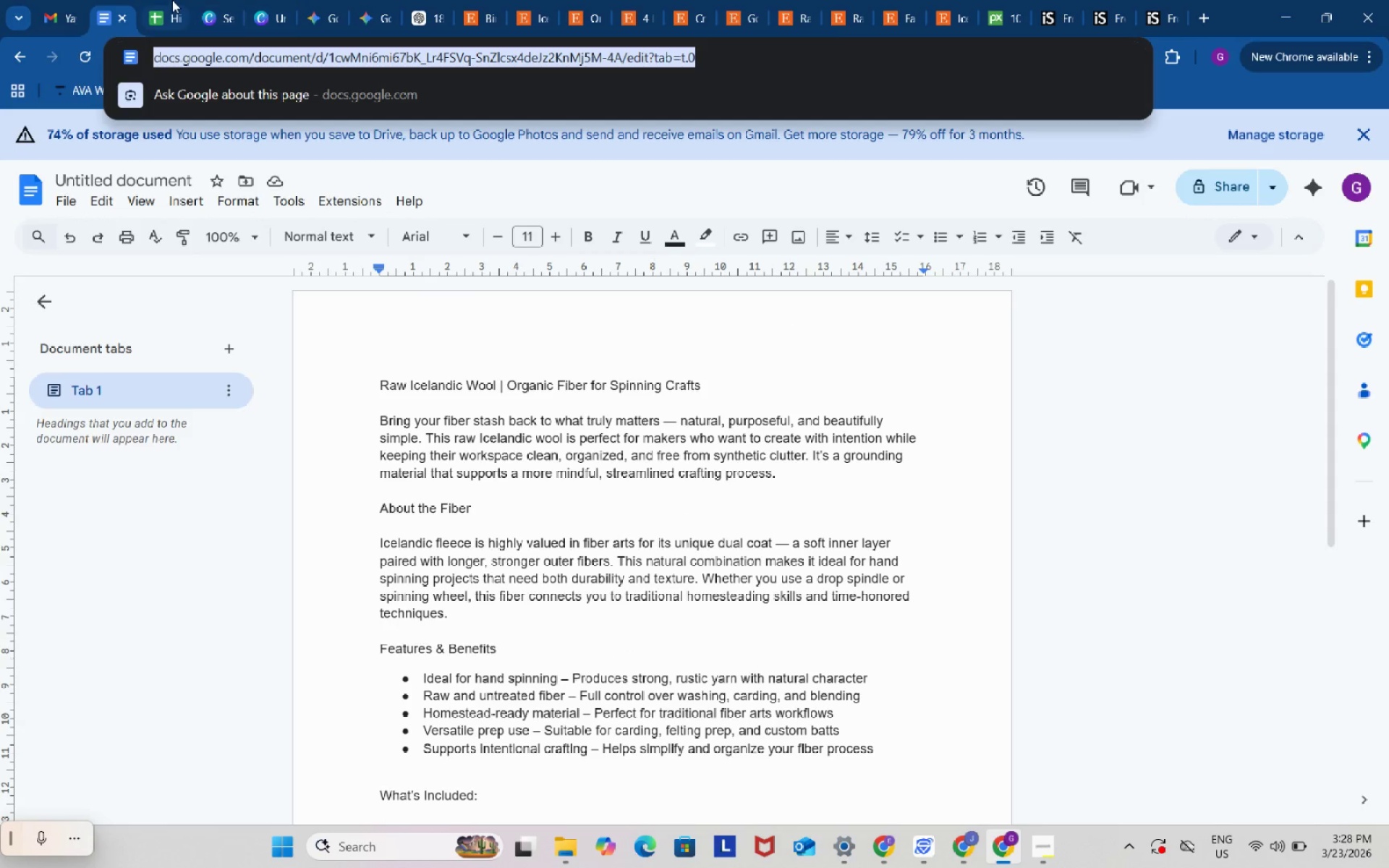 
left_click([172, 0])
 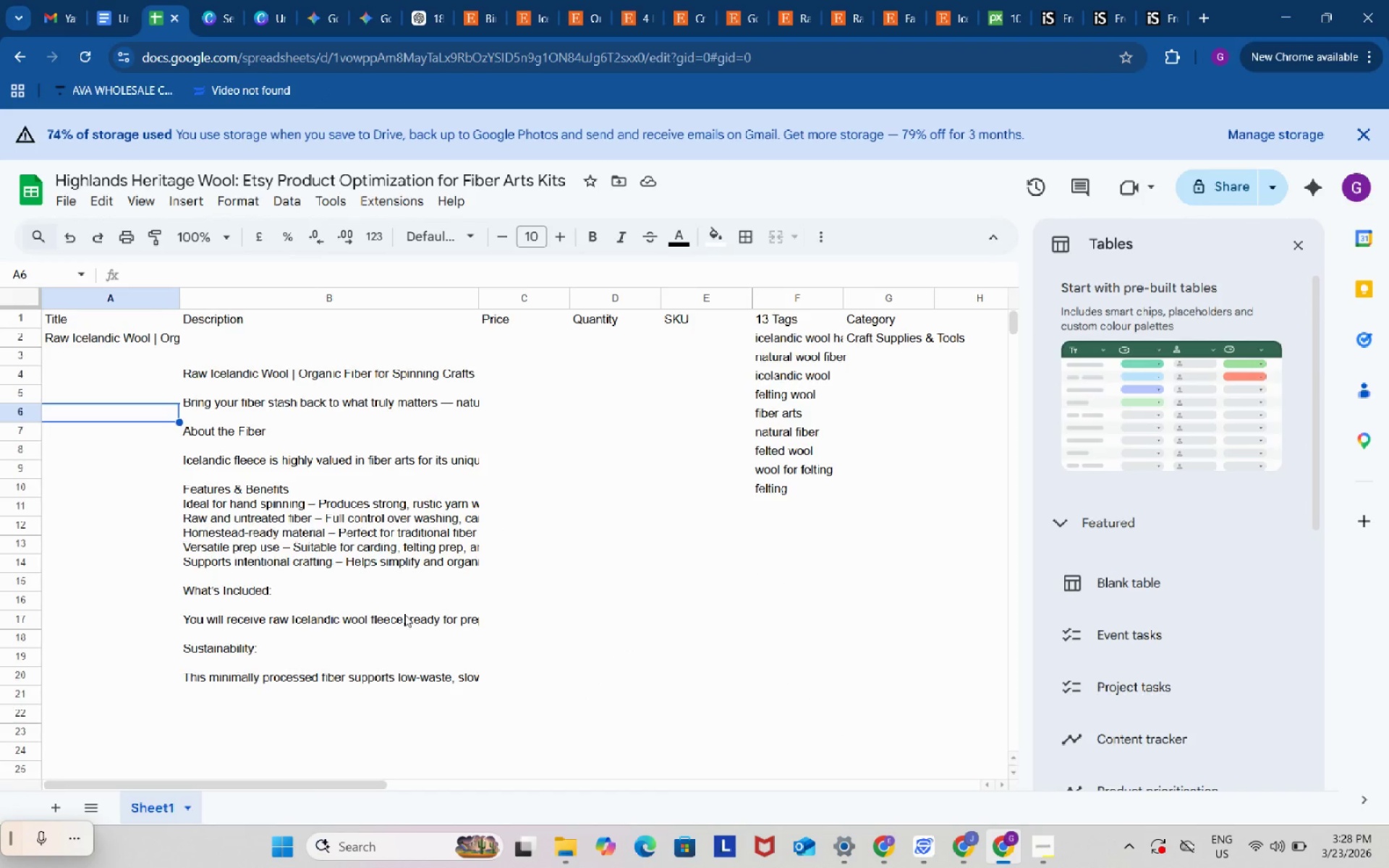 
scroll: coordinate [404, 614], scroll_direction: down, amount: 2.0
 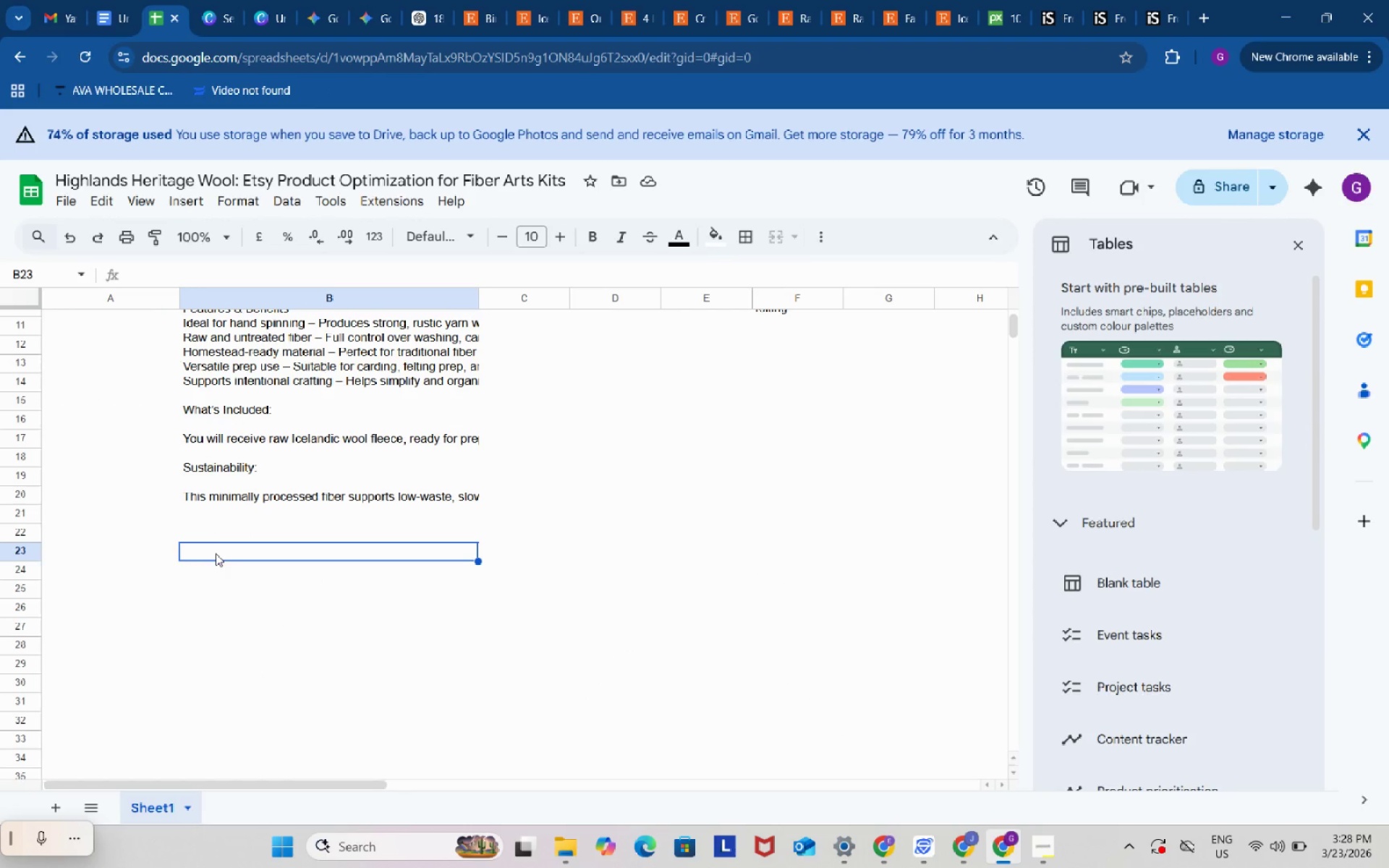 
double_click([216, 553])
 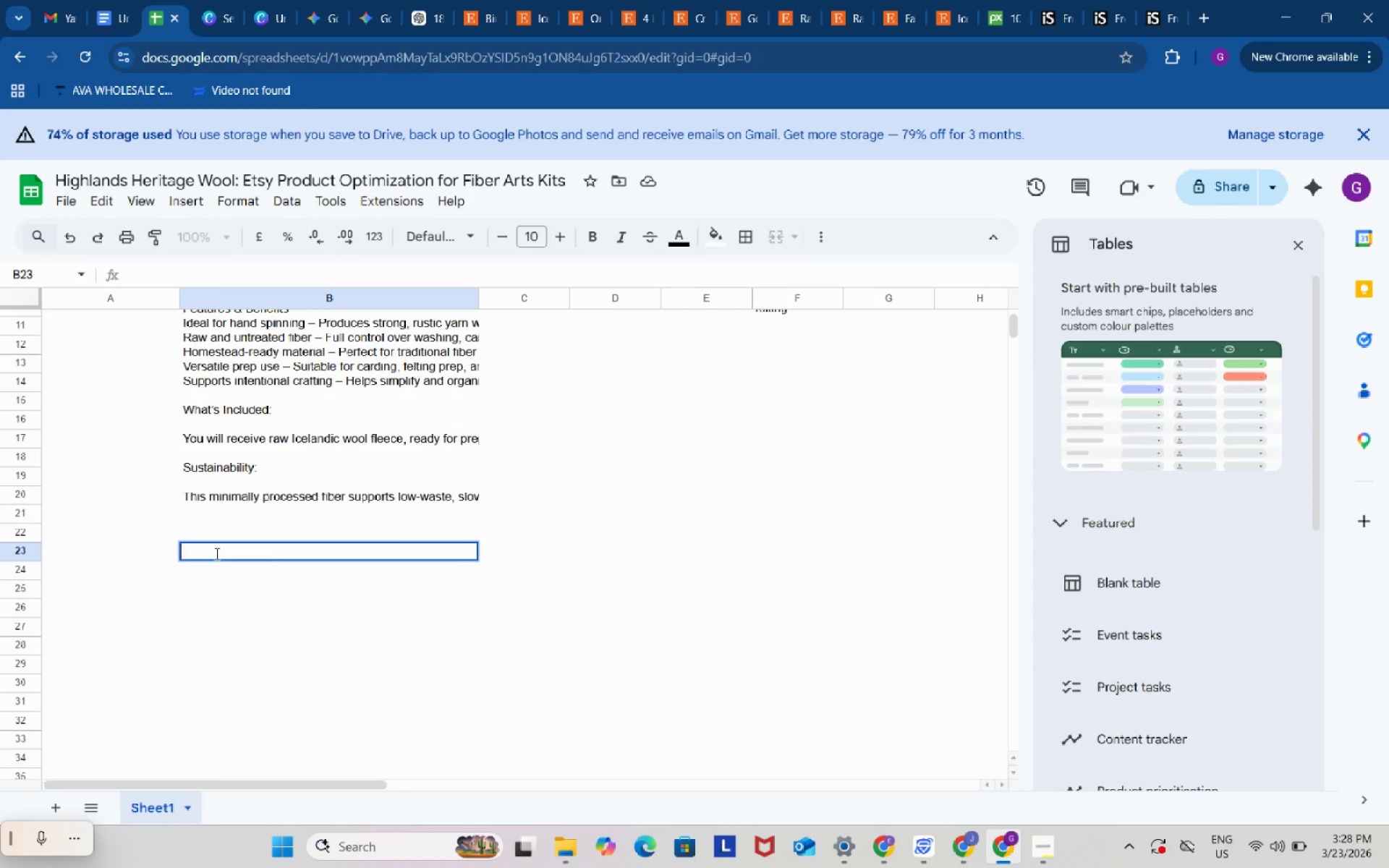 
key(Control+ControlLeft)
 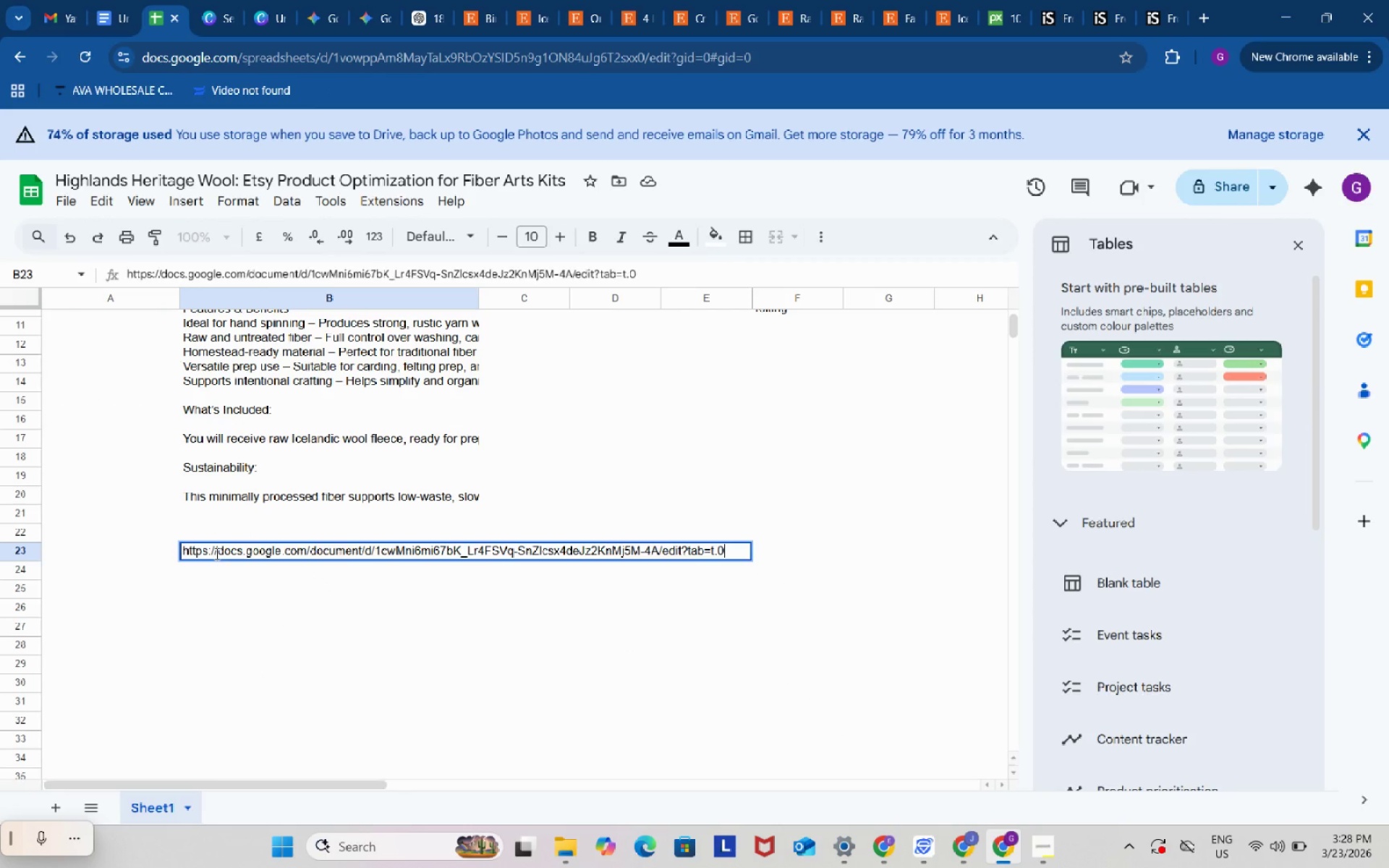 
key(Control+V)
 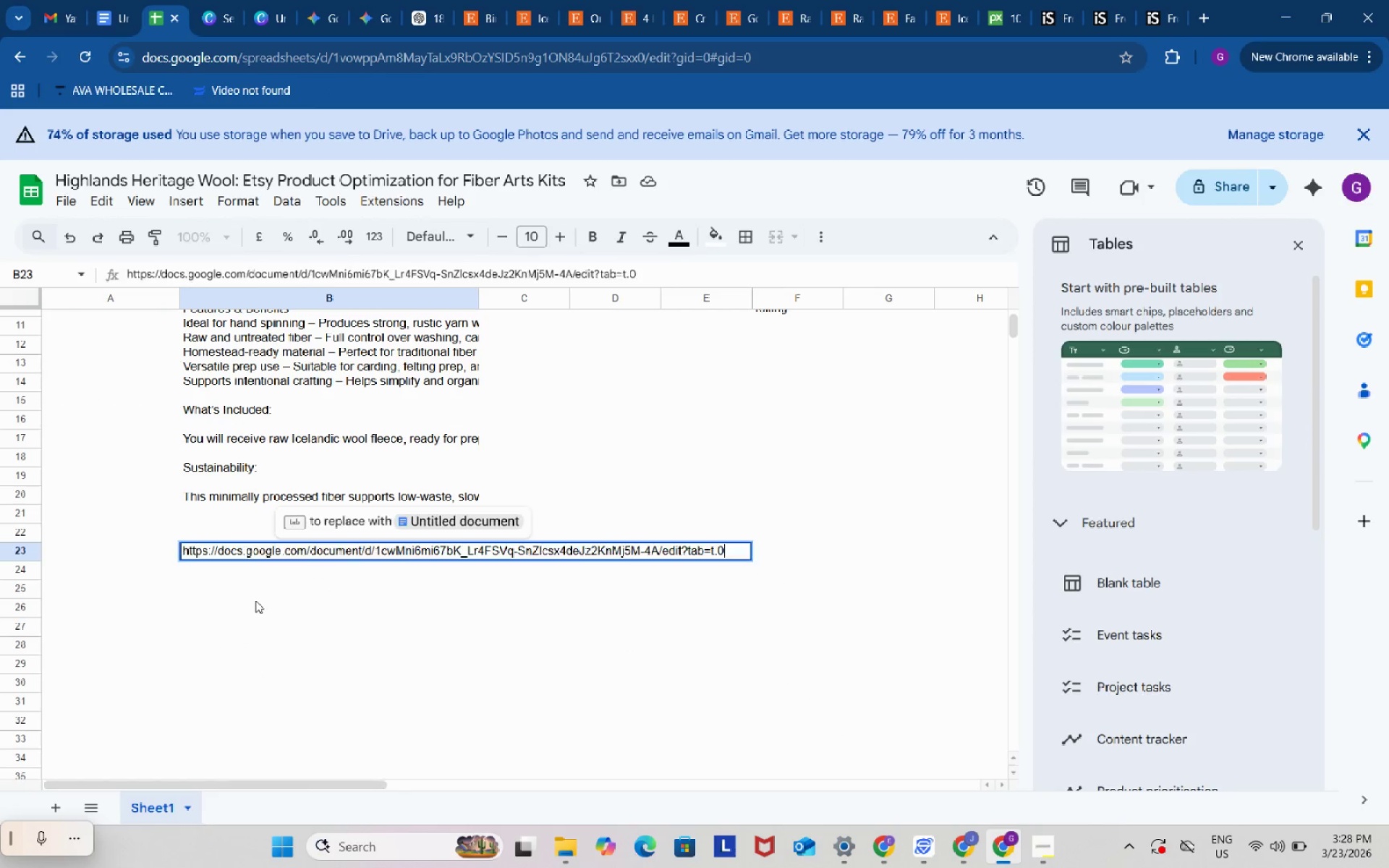 
left_click([255, 600])
 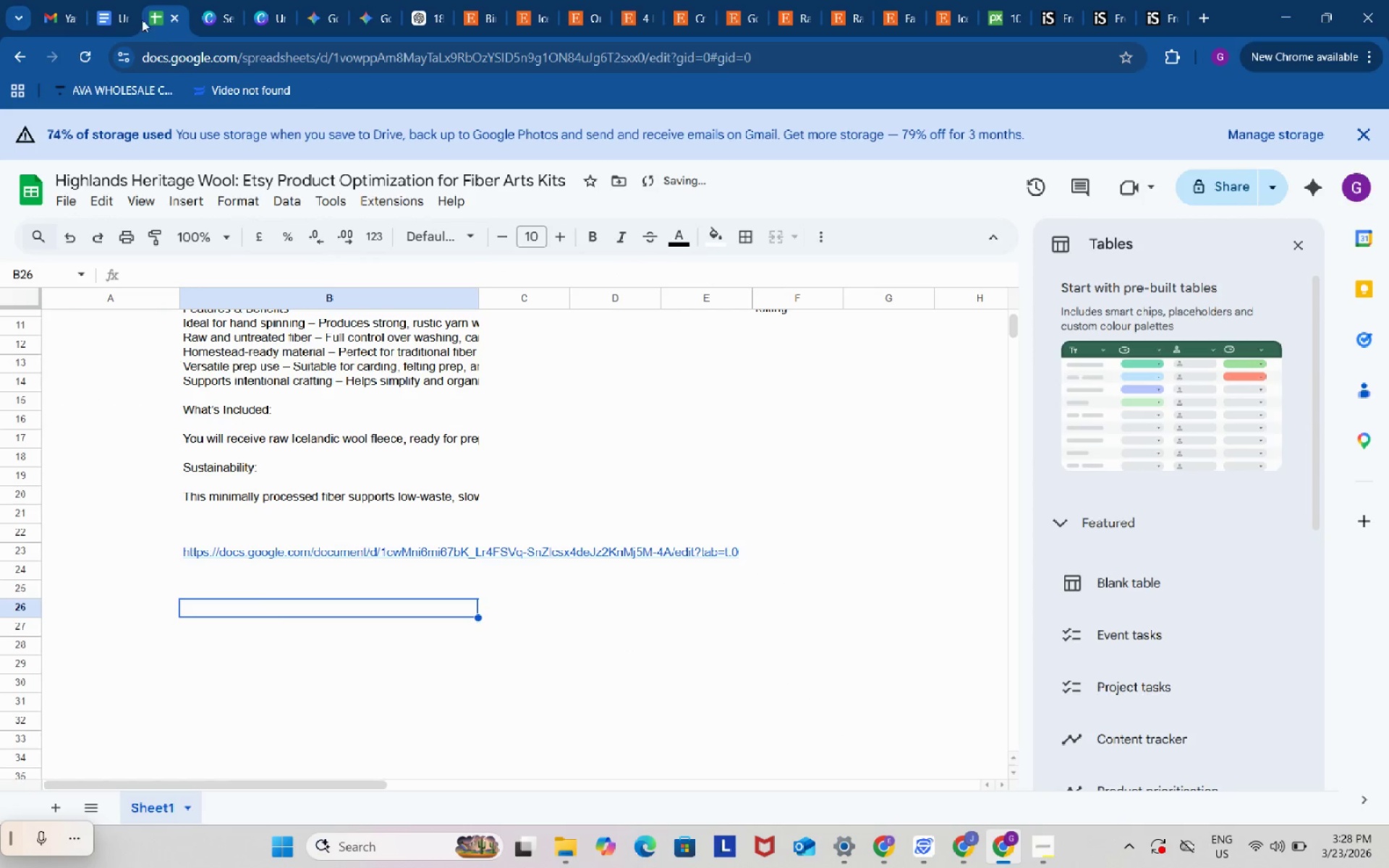 
left_click([114, 0])
 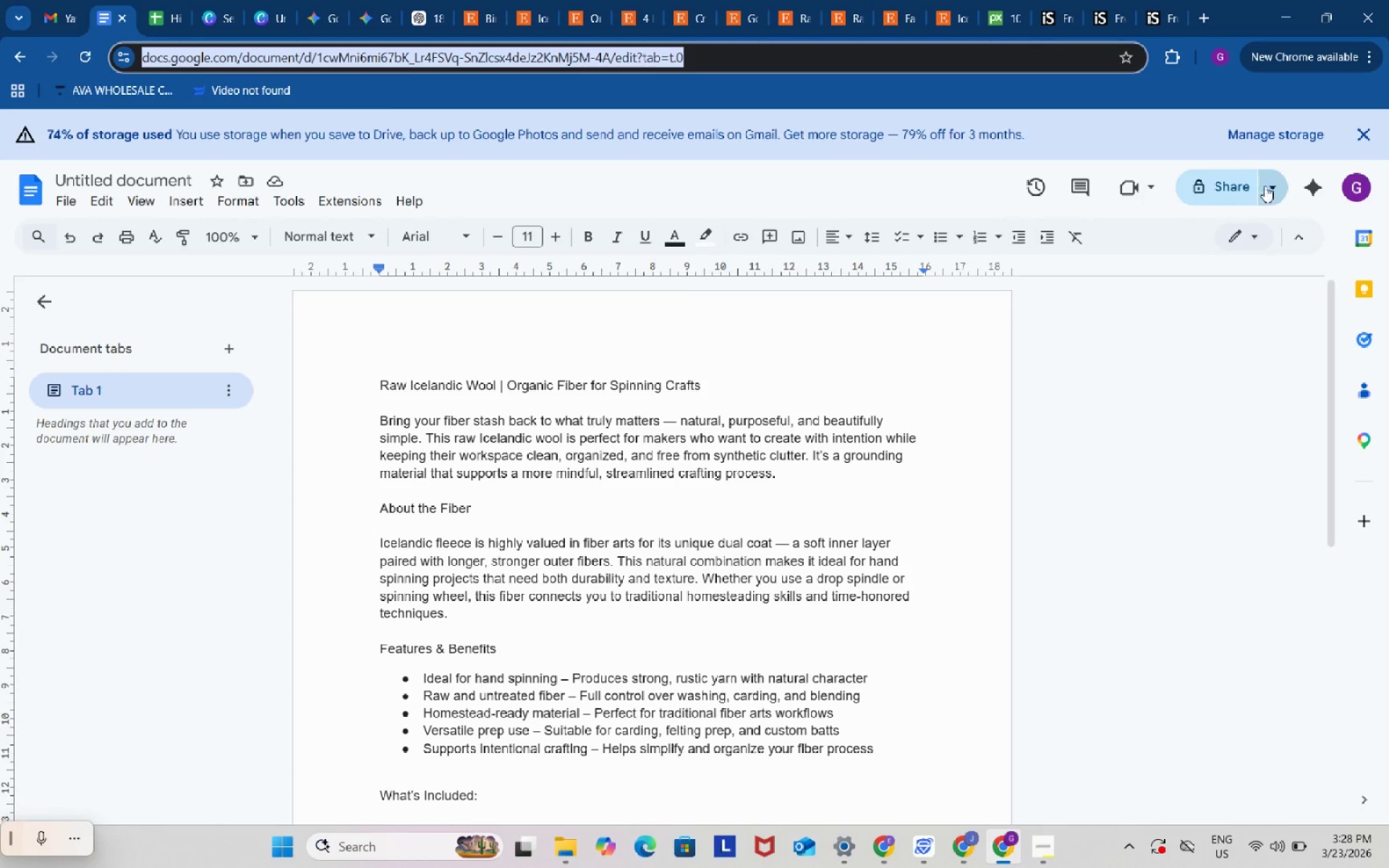 
left_click([1275, 187])
 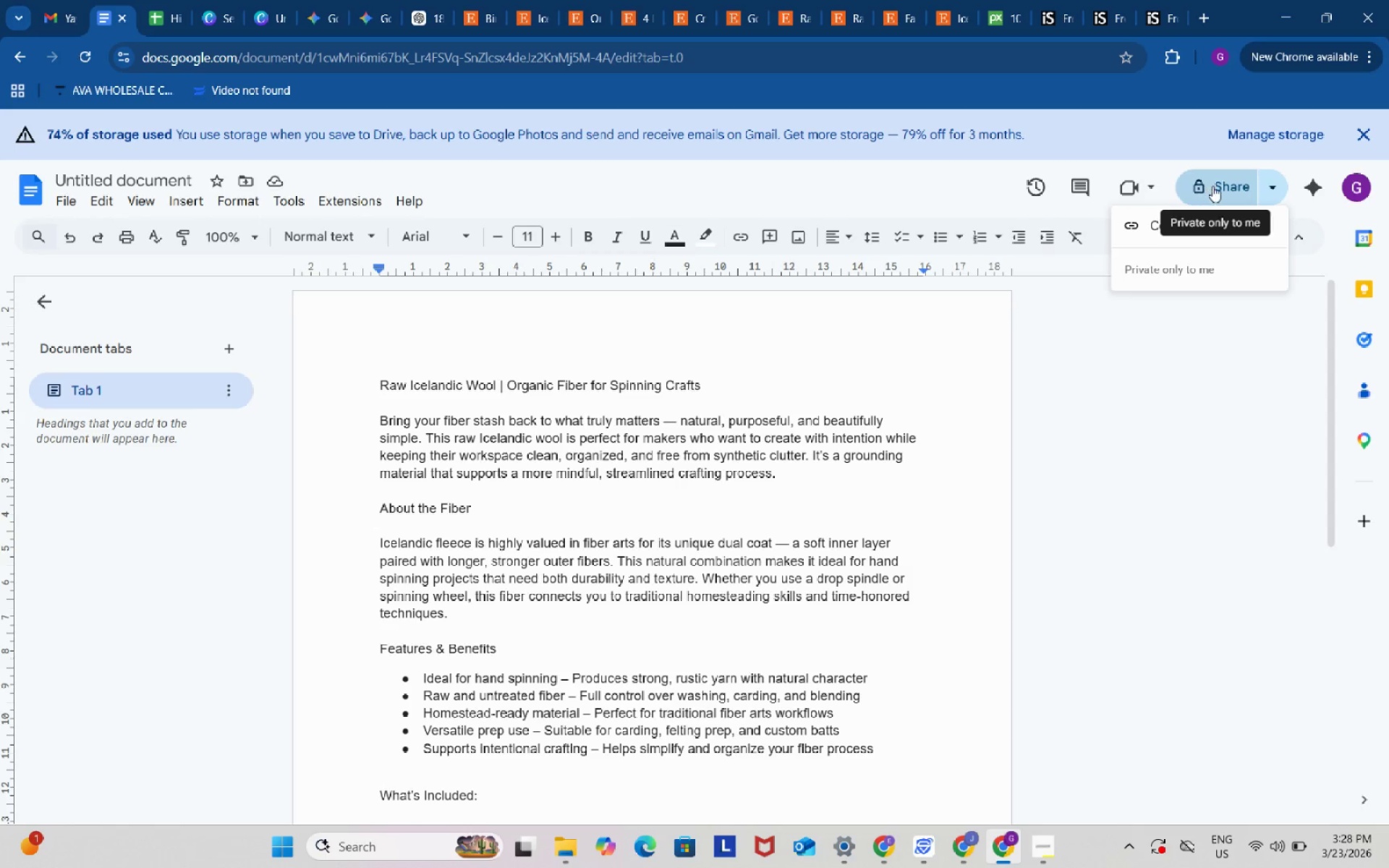 
left_click([1218, 184])
 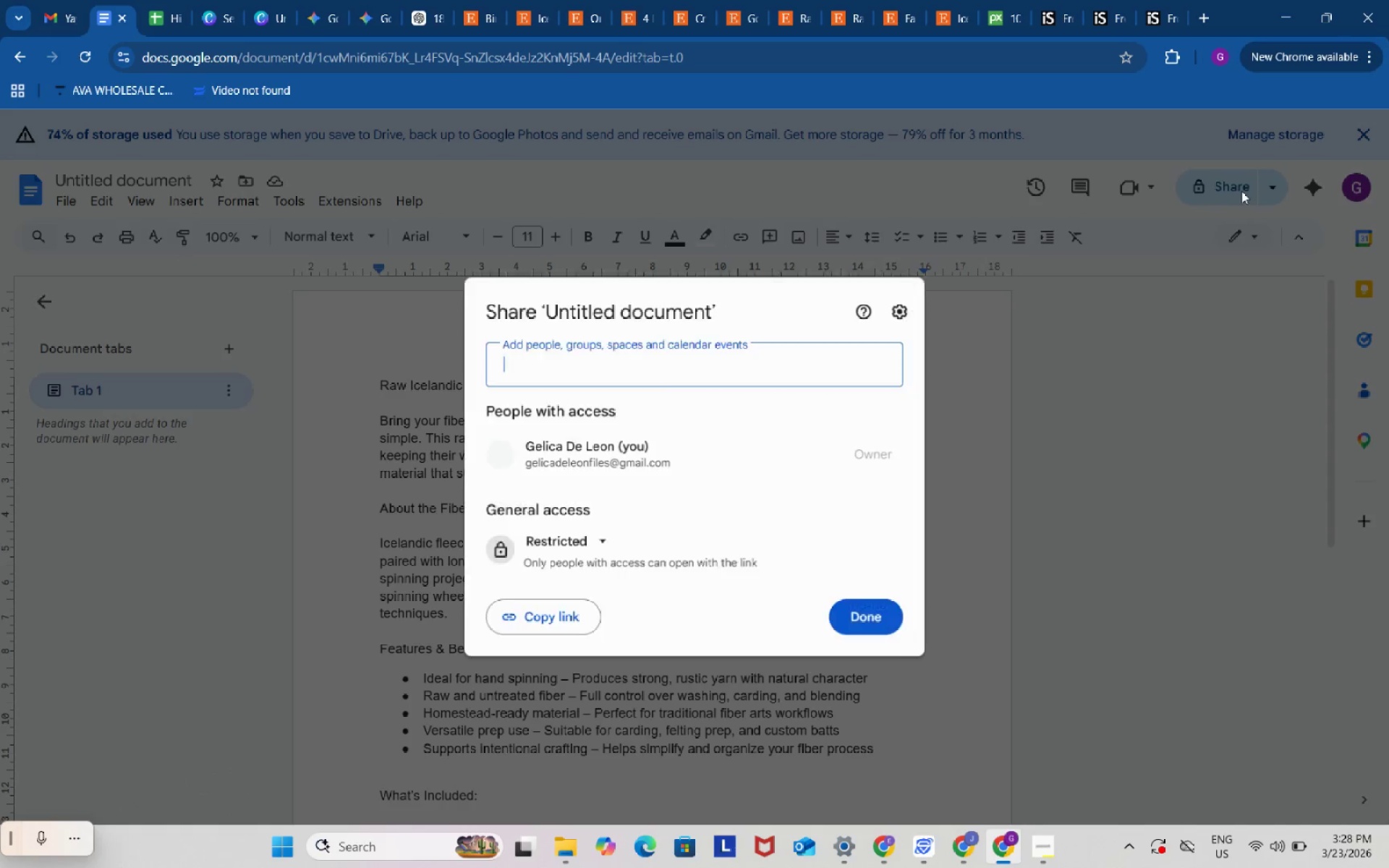 
left_click([585, 551])
 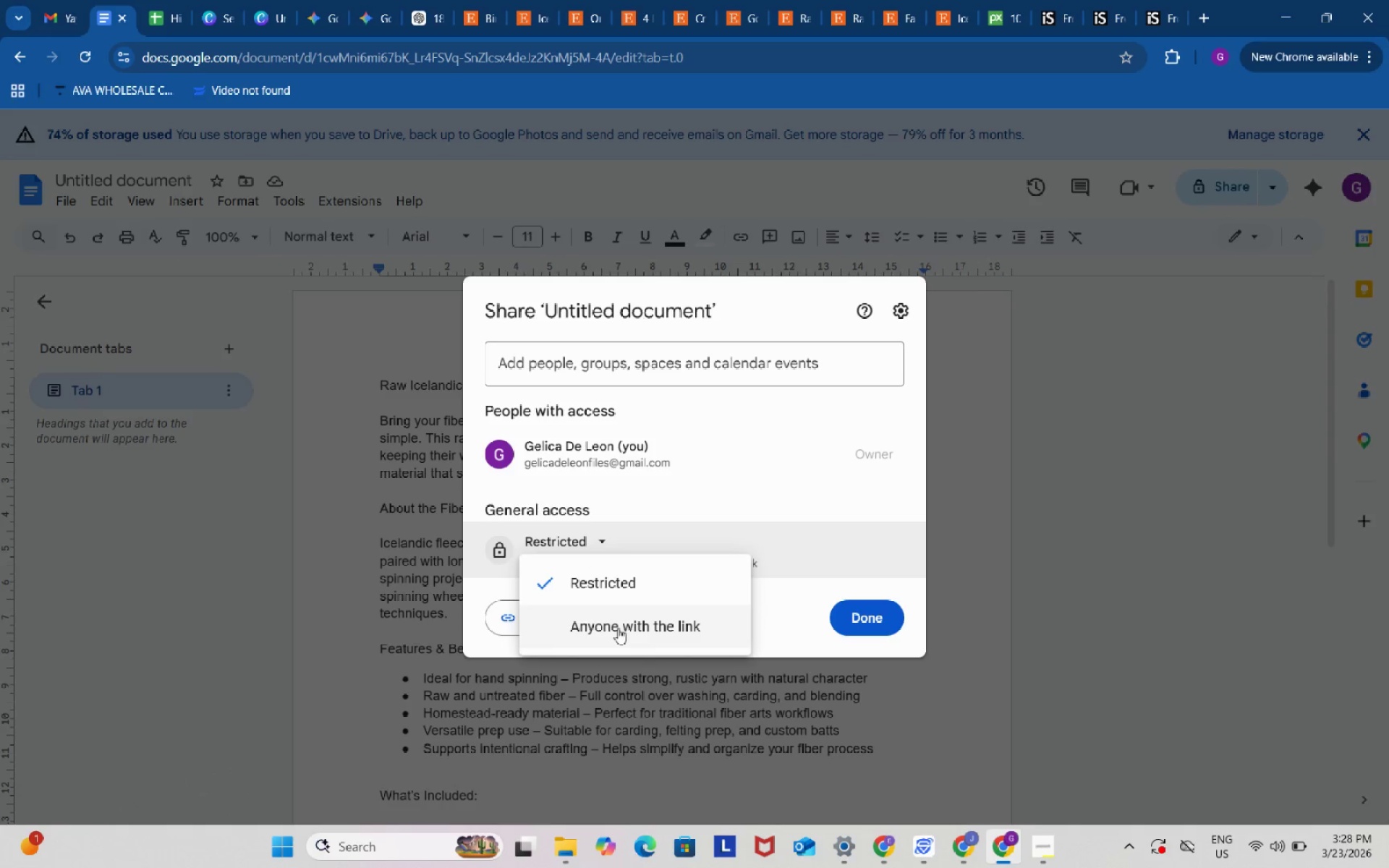 
left_click([620, 628])
 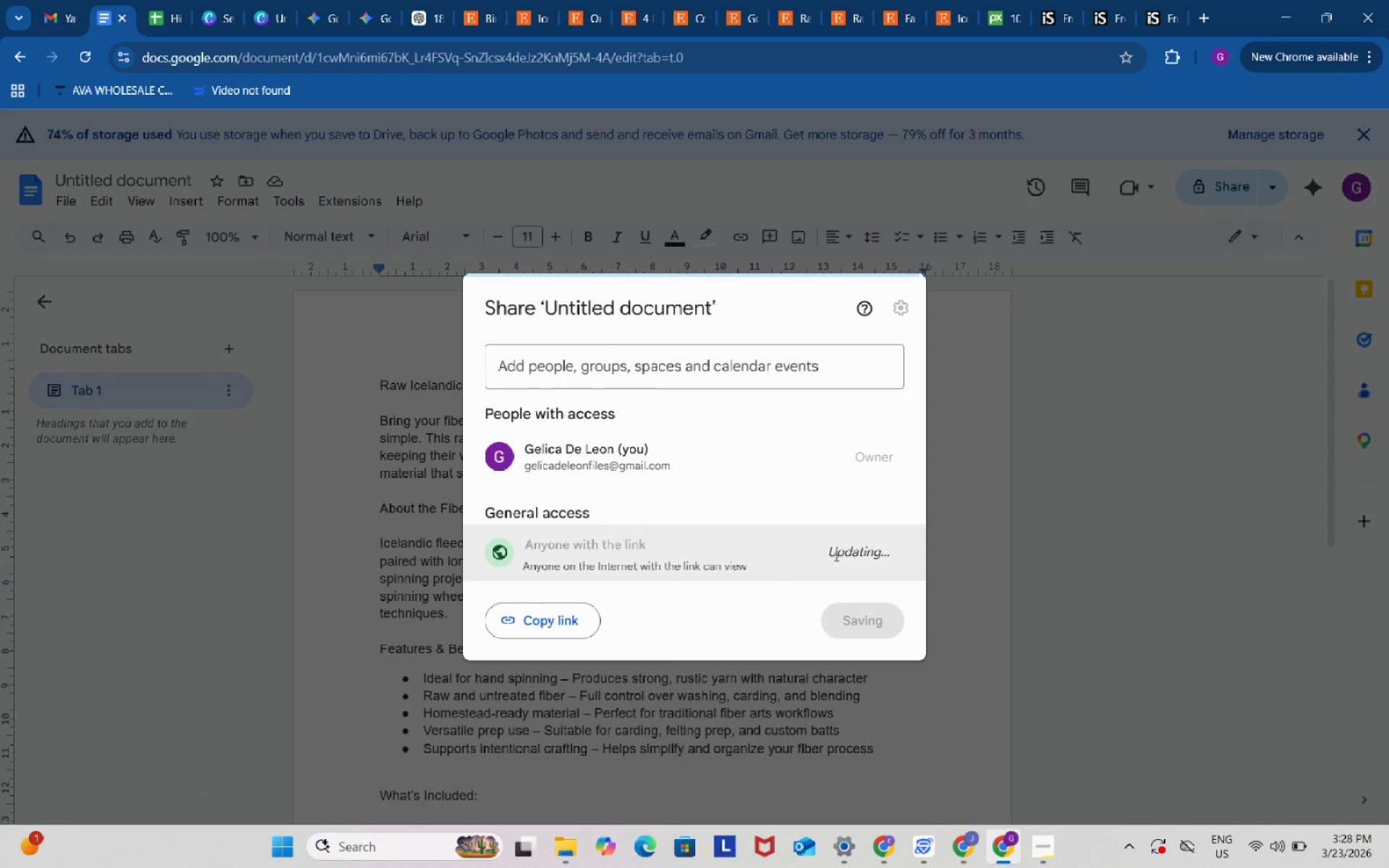 
left_click([870, 554])
 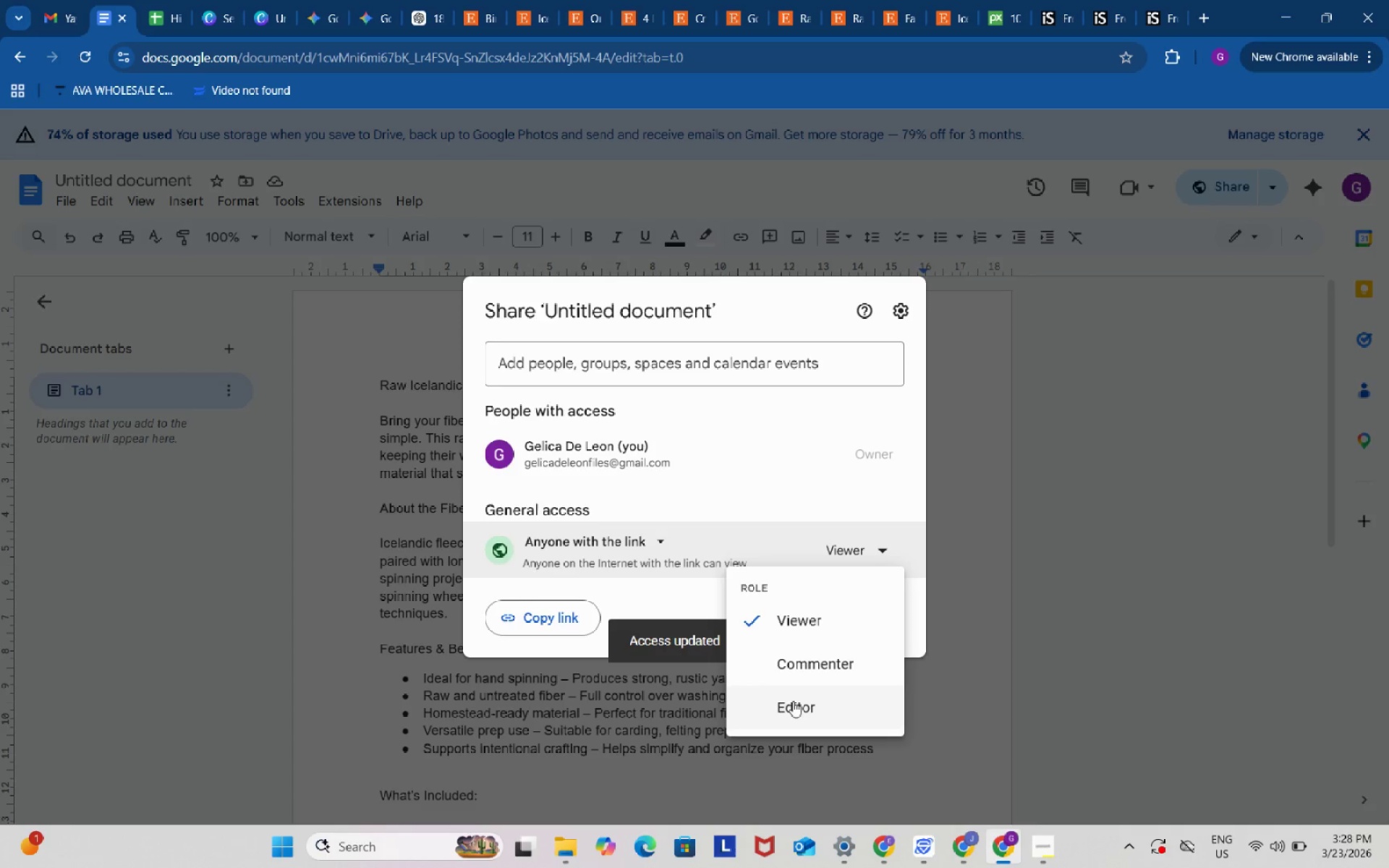 
left_click([794, 702])
 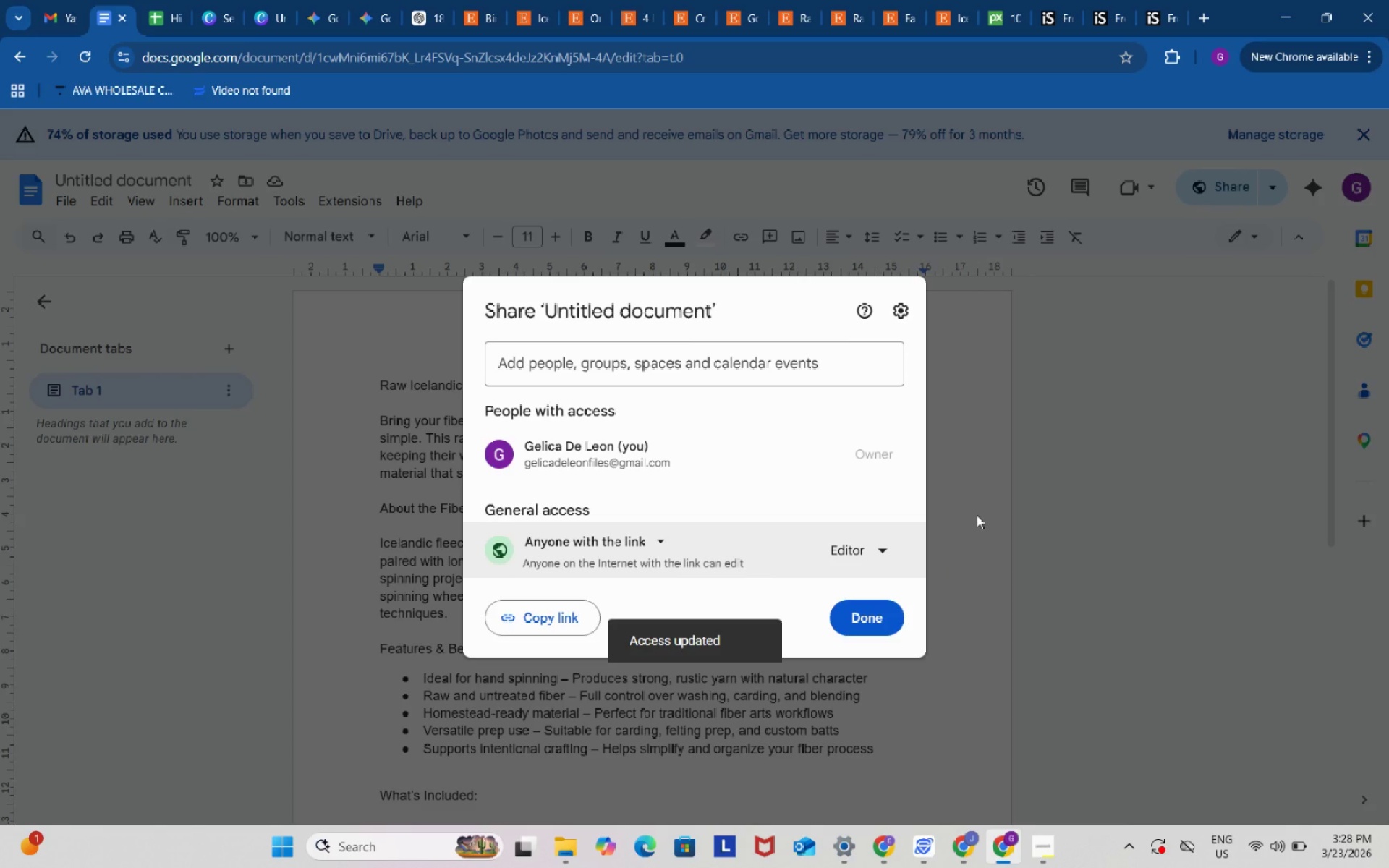 
left_click([875, 613])
 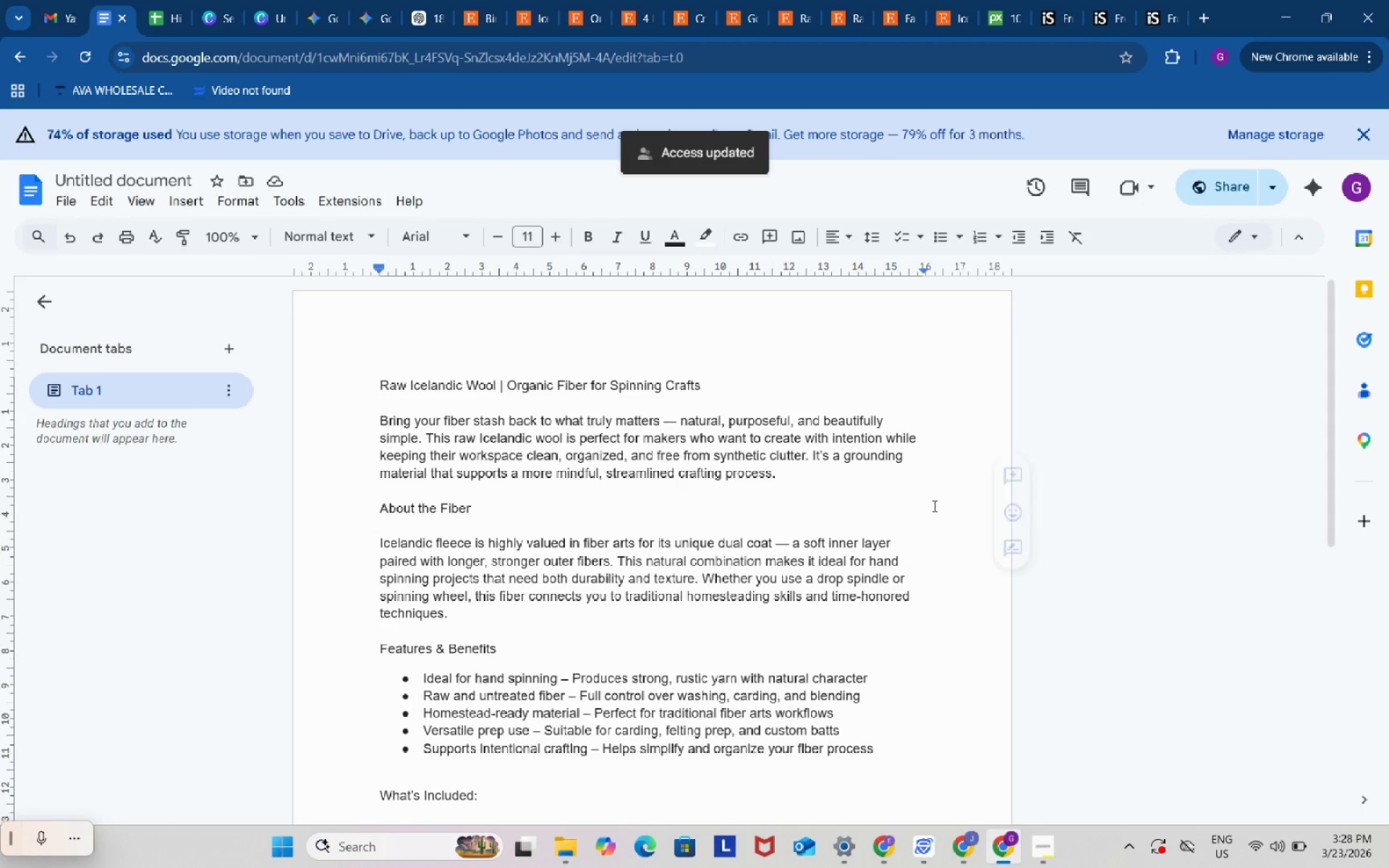 
left_click([933, 505])
 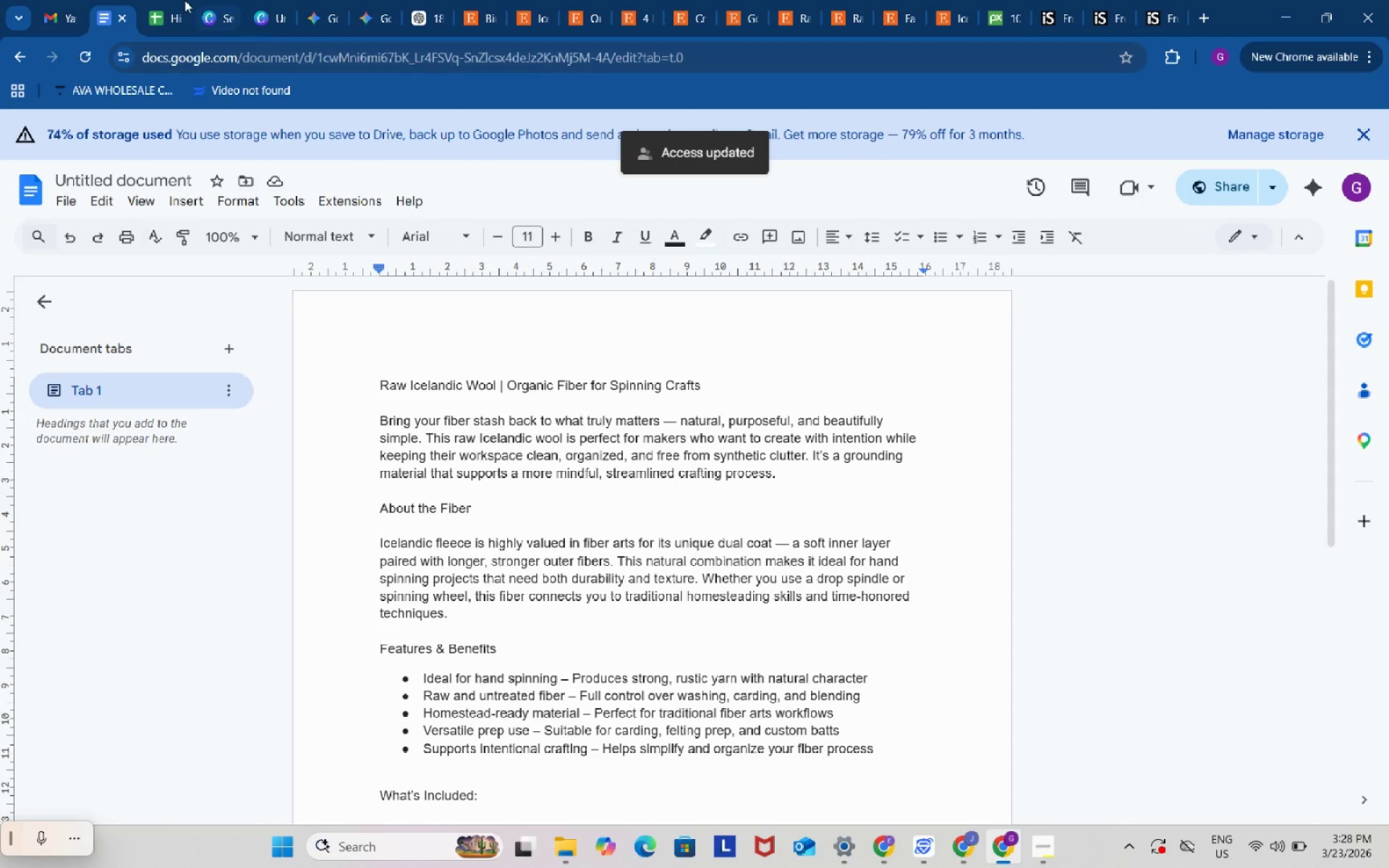 
left_click([164, 0])
 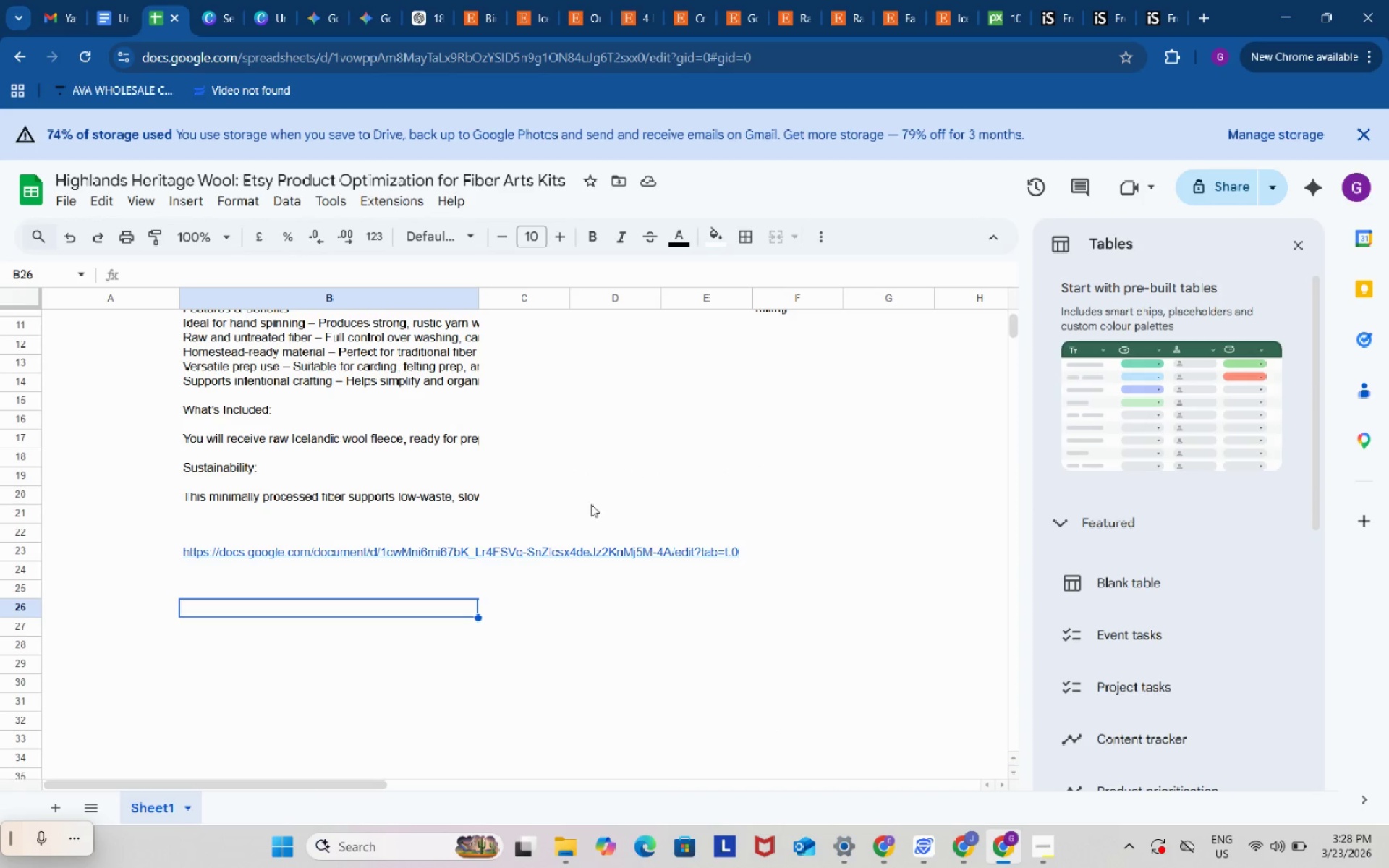 
left_click([600, 498])
 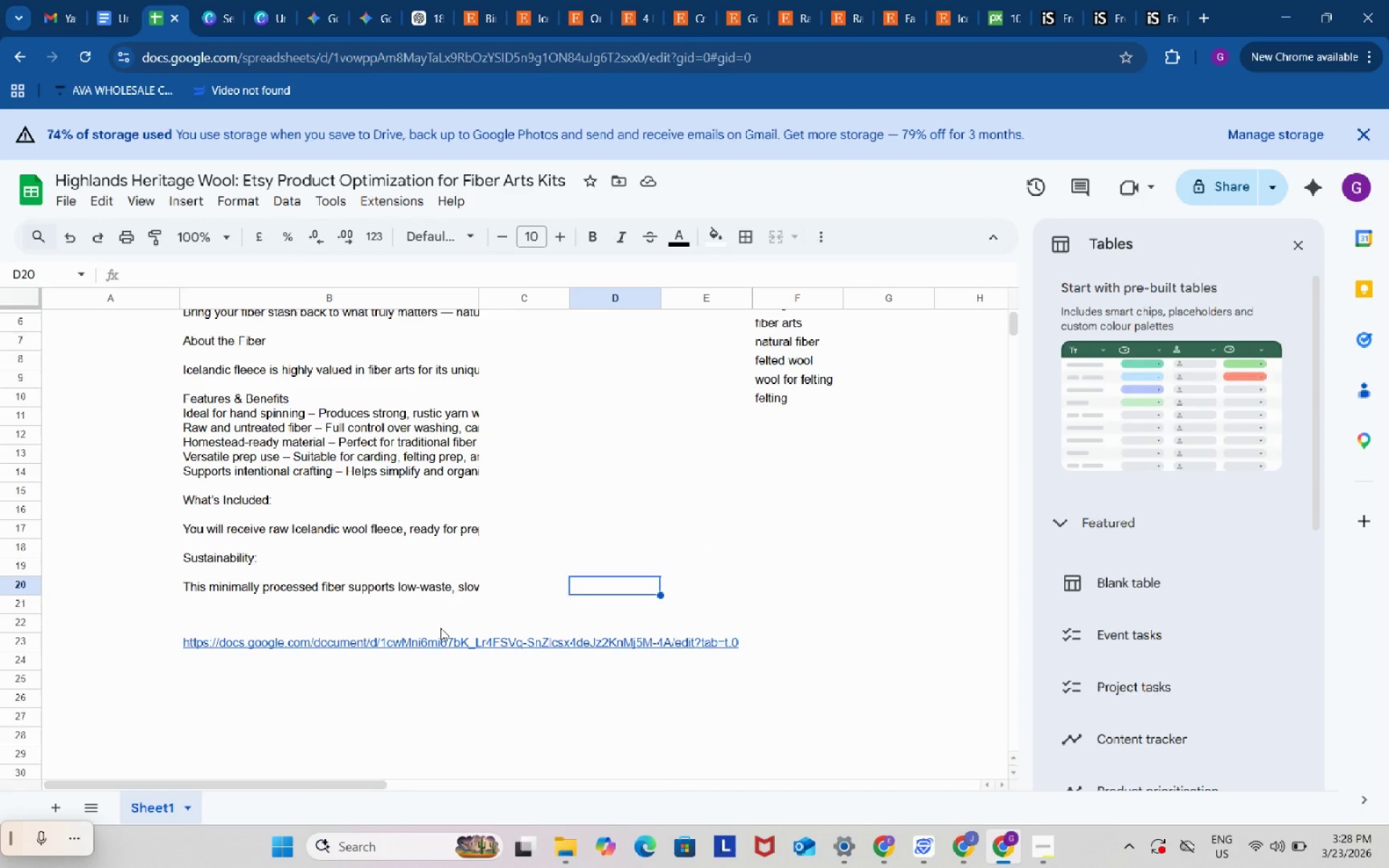 
scroll: coordinate [441, 628], scroll_direction: up, amount: 4.0
 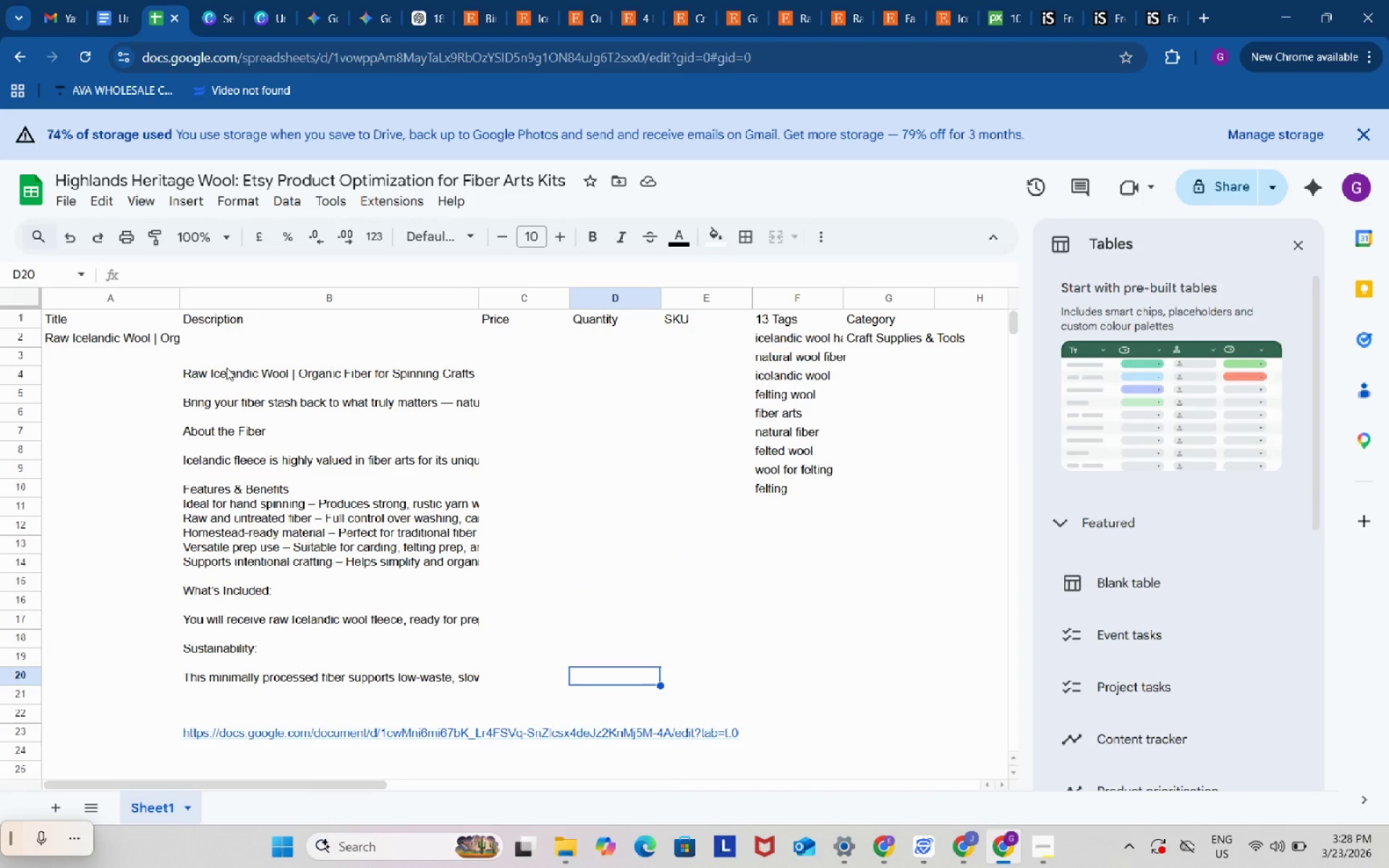 
left_click([212, 367])
 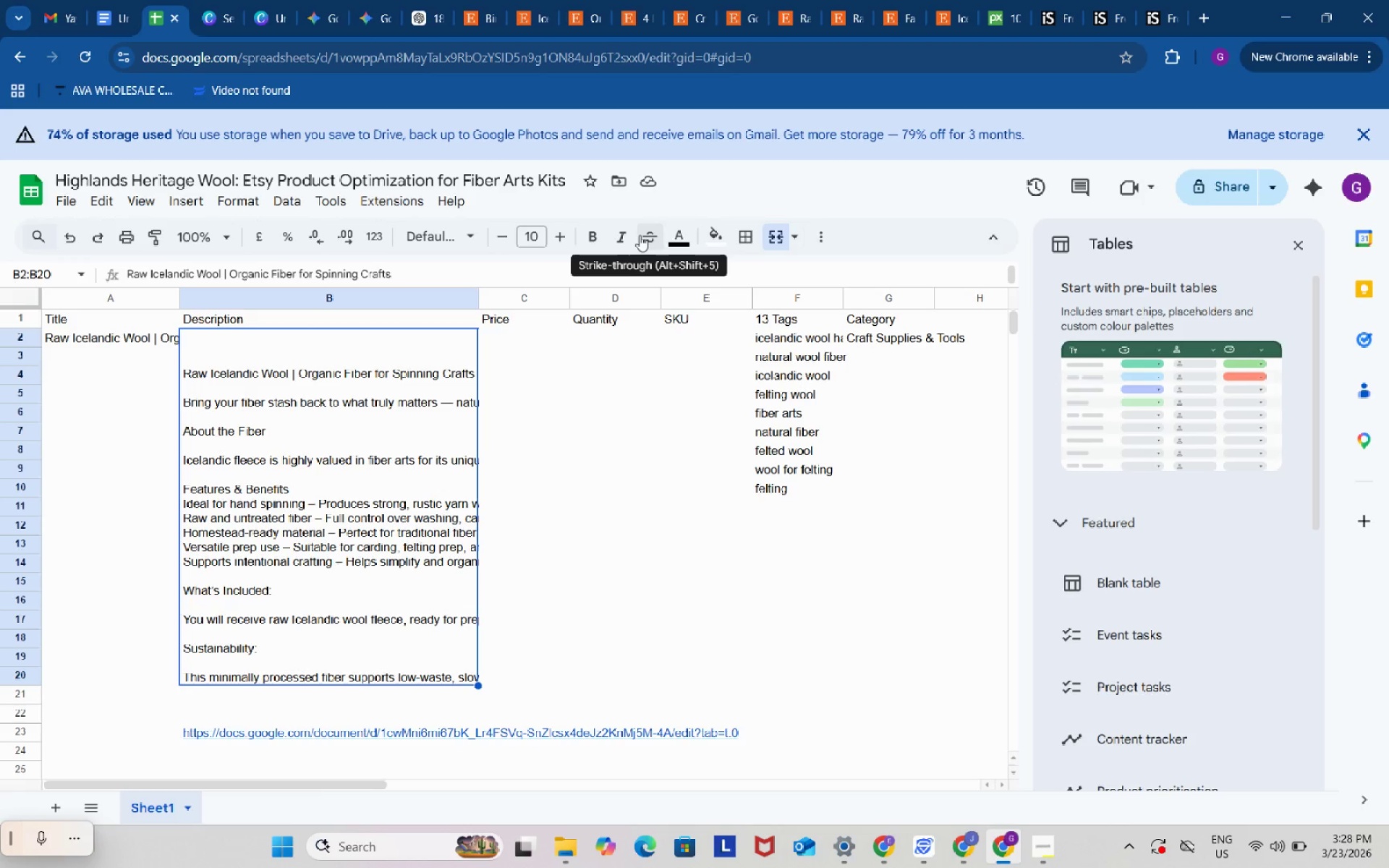 
left_click([822, 241])
 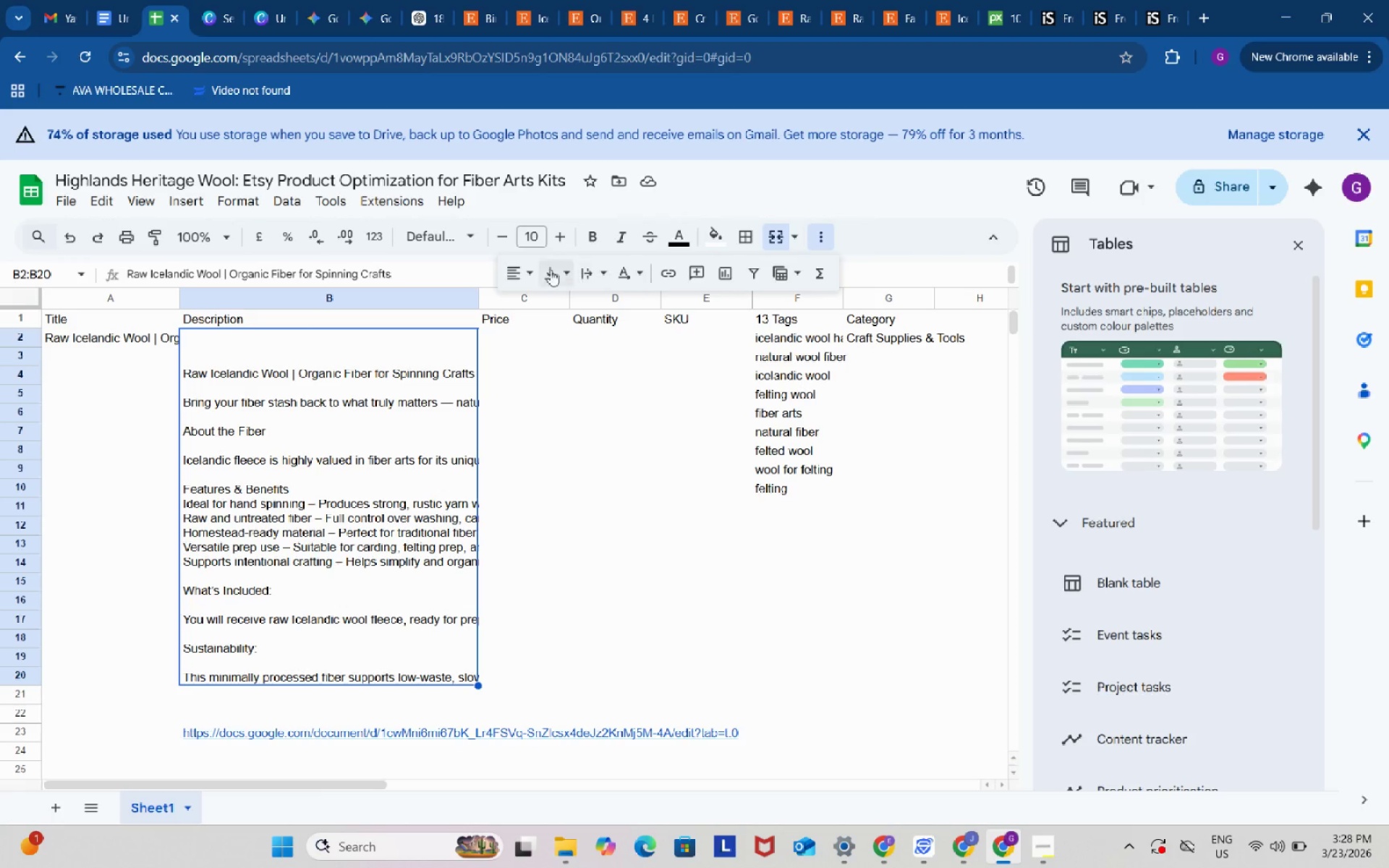 
left_click([543, 268])
 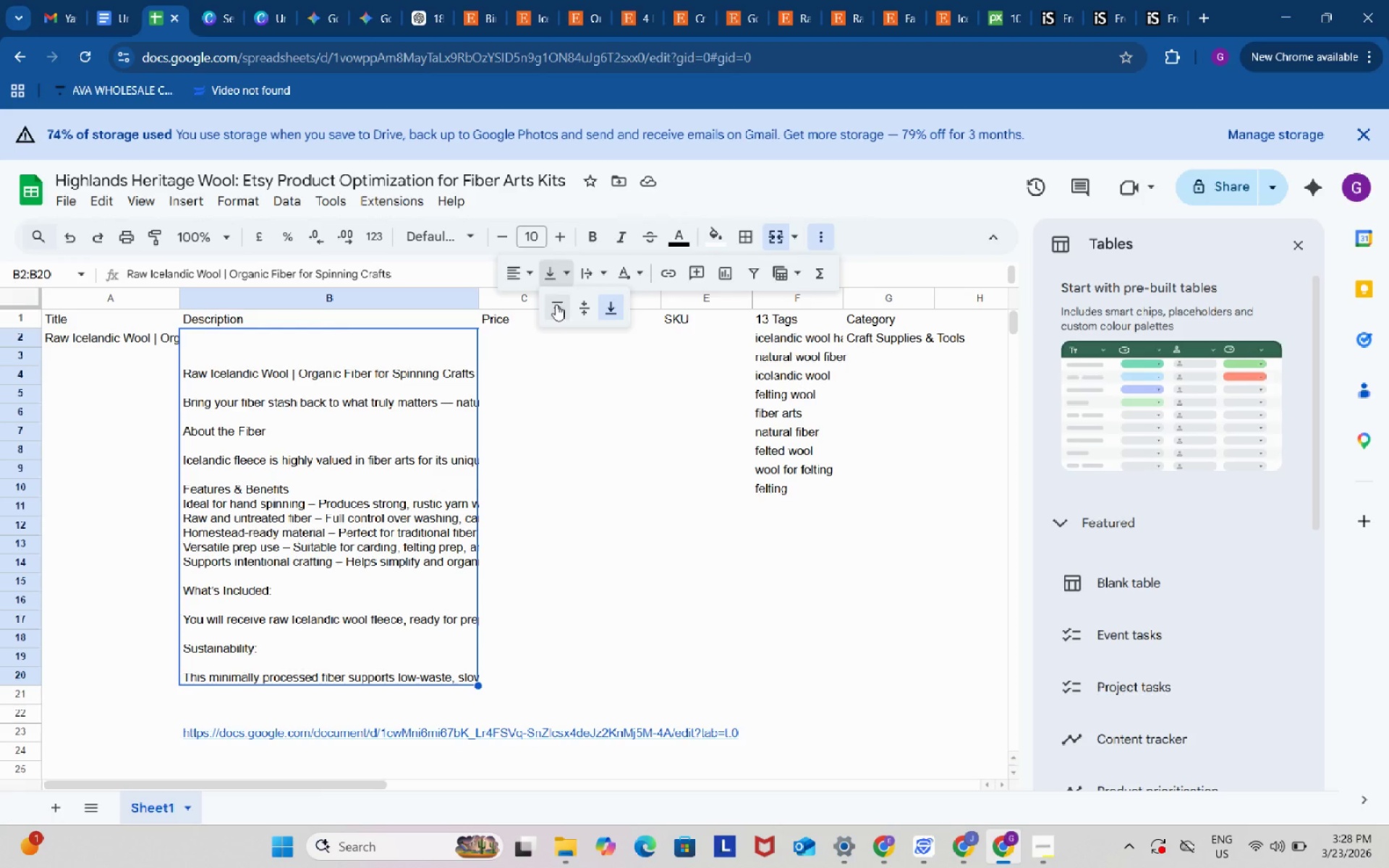 
left_click([556, 305])
 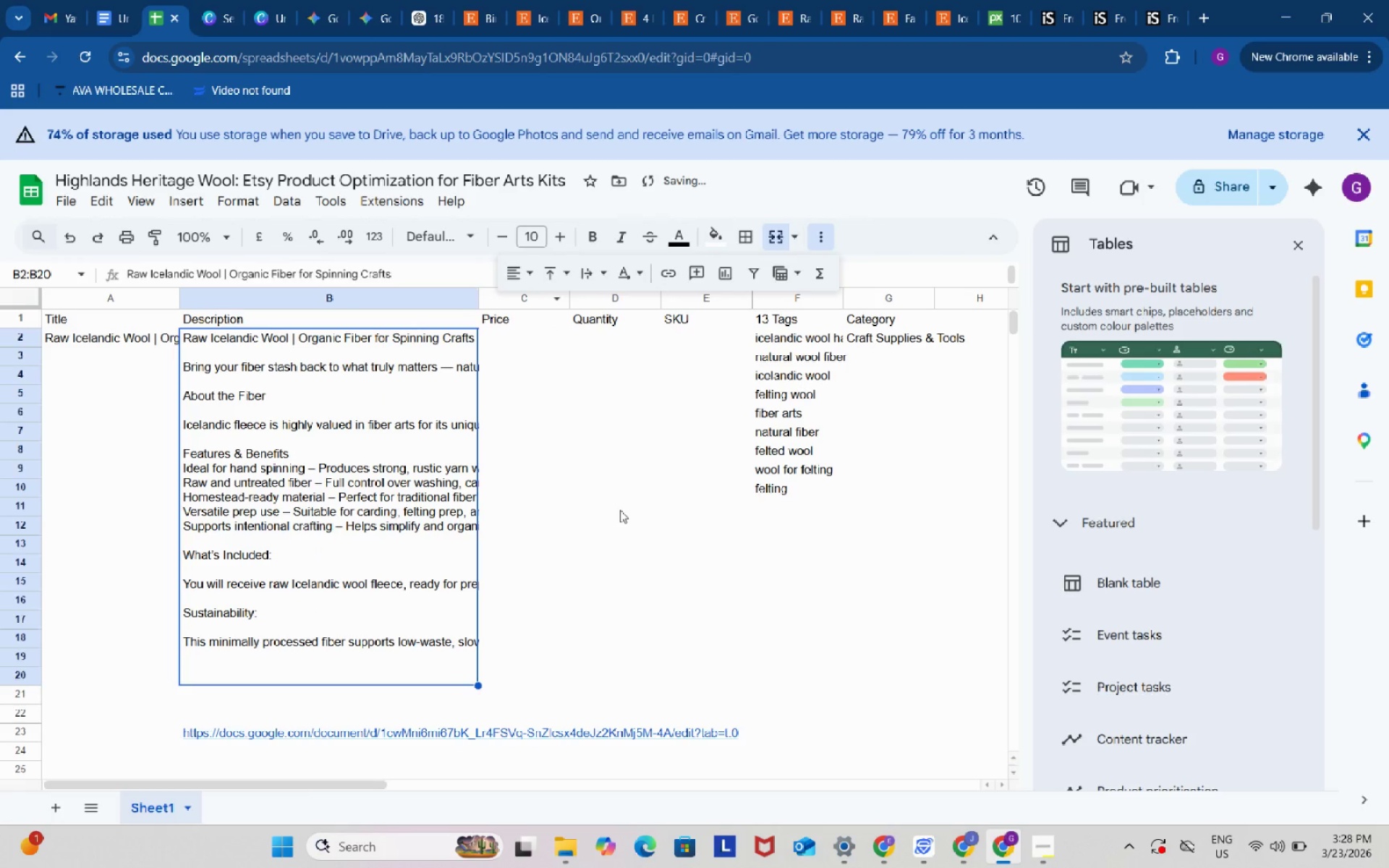 
left_click([620, 510])
 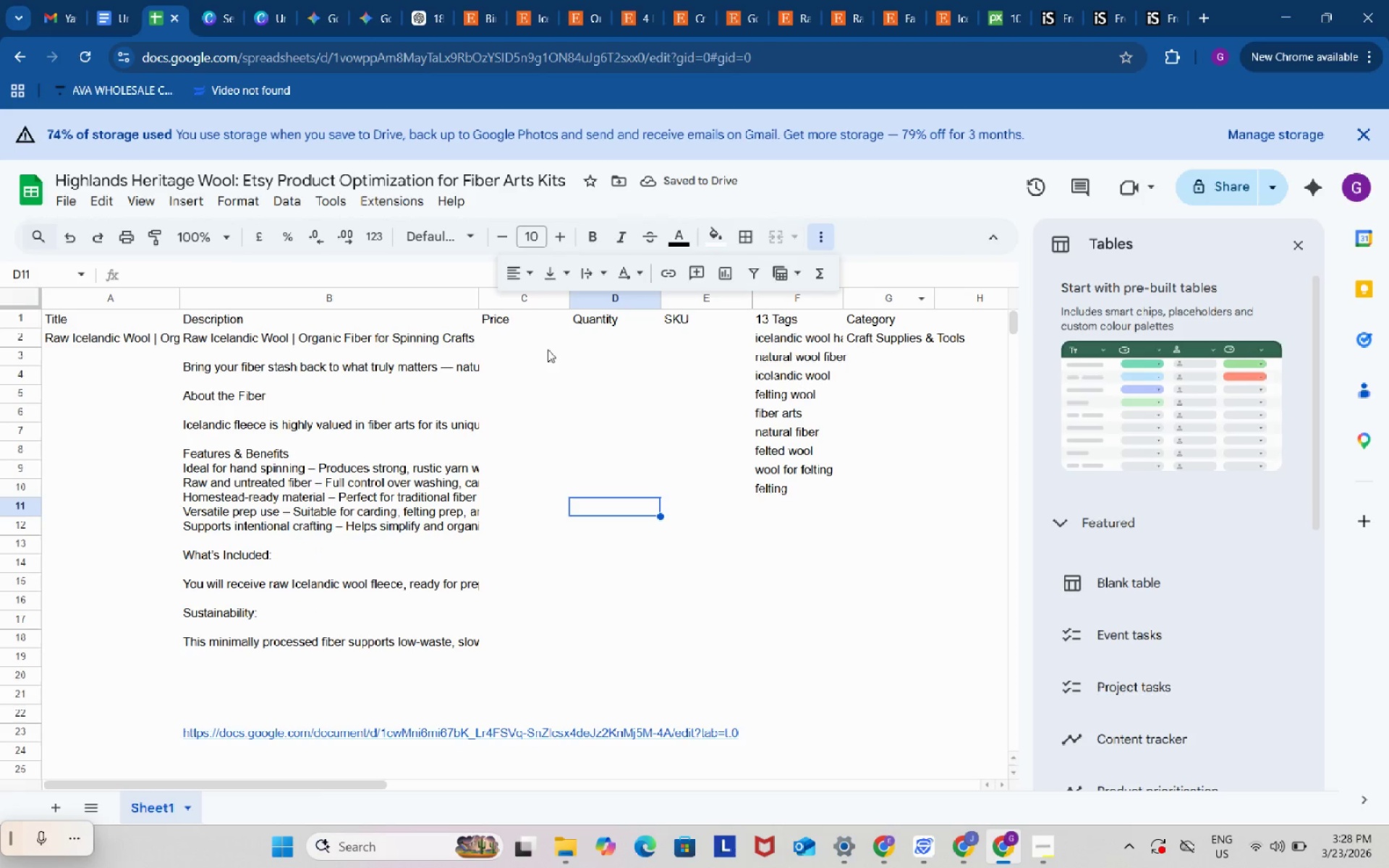 
double_click([540, 347])
 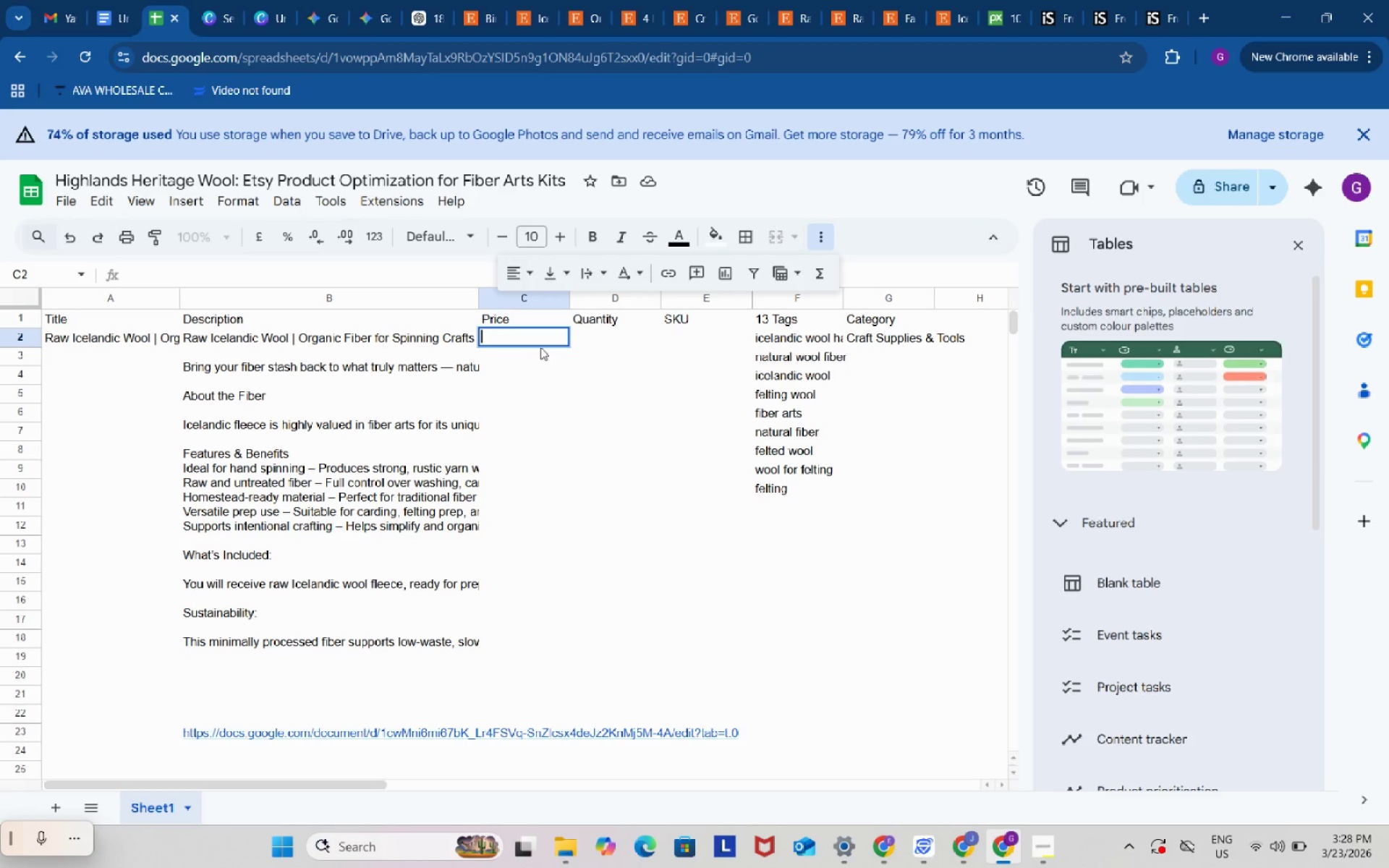 
type($25 - $35 Depends on the quality )
 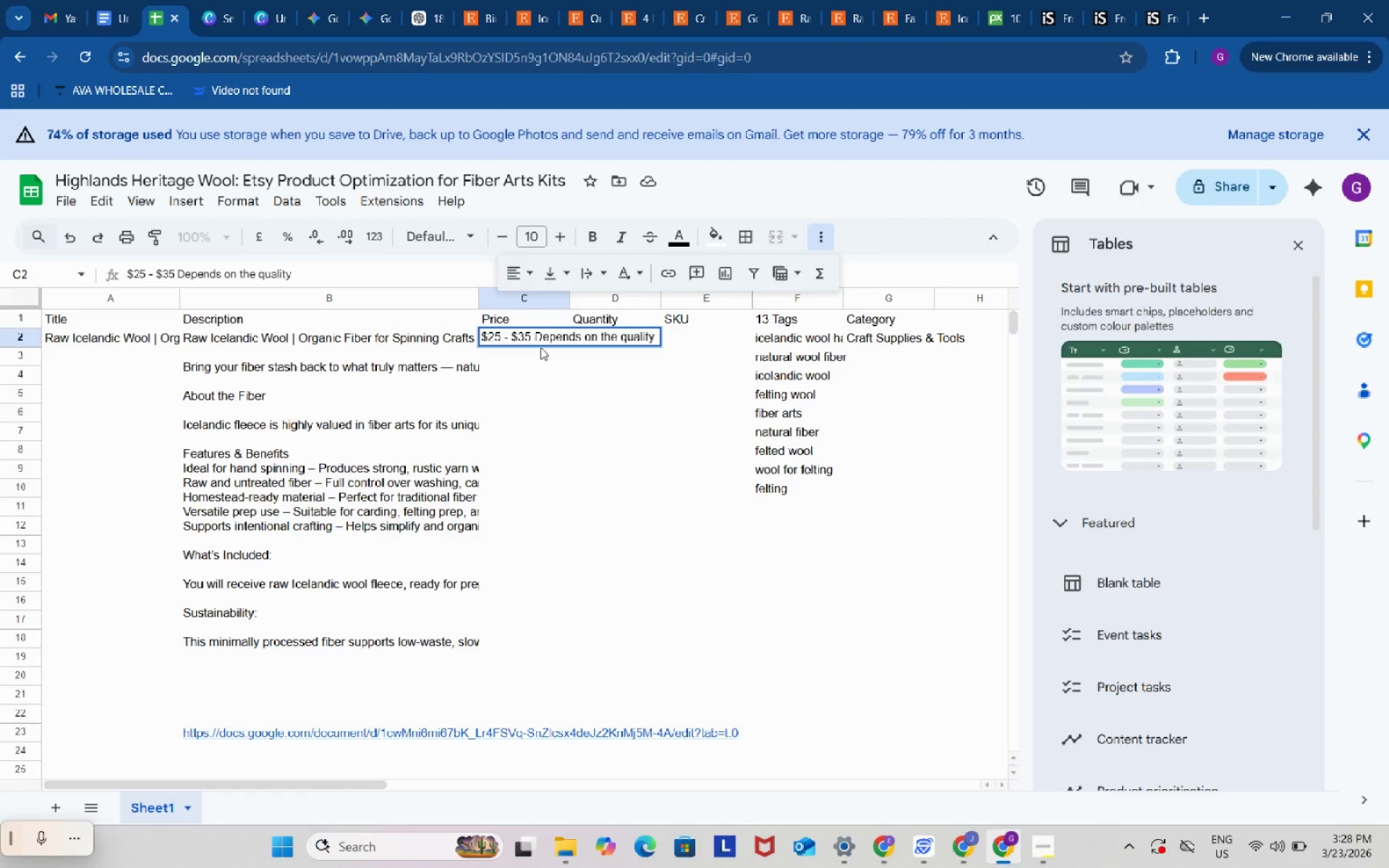 
hold_key(key=ShiftRight, duration=1.53)
 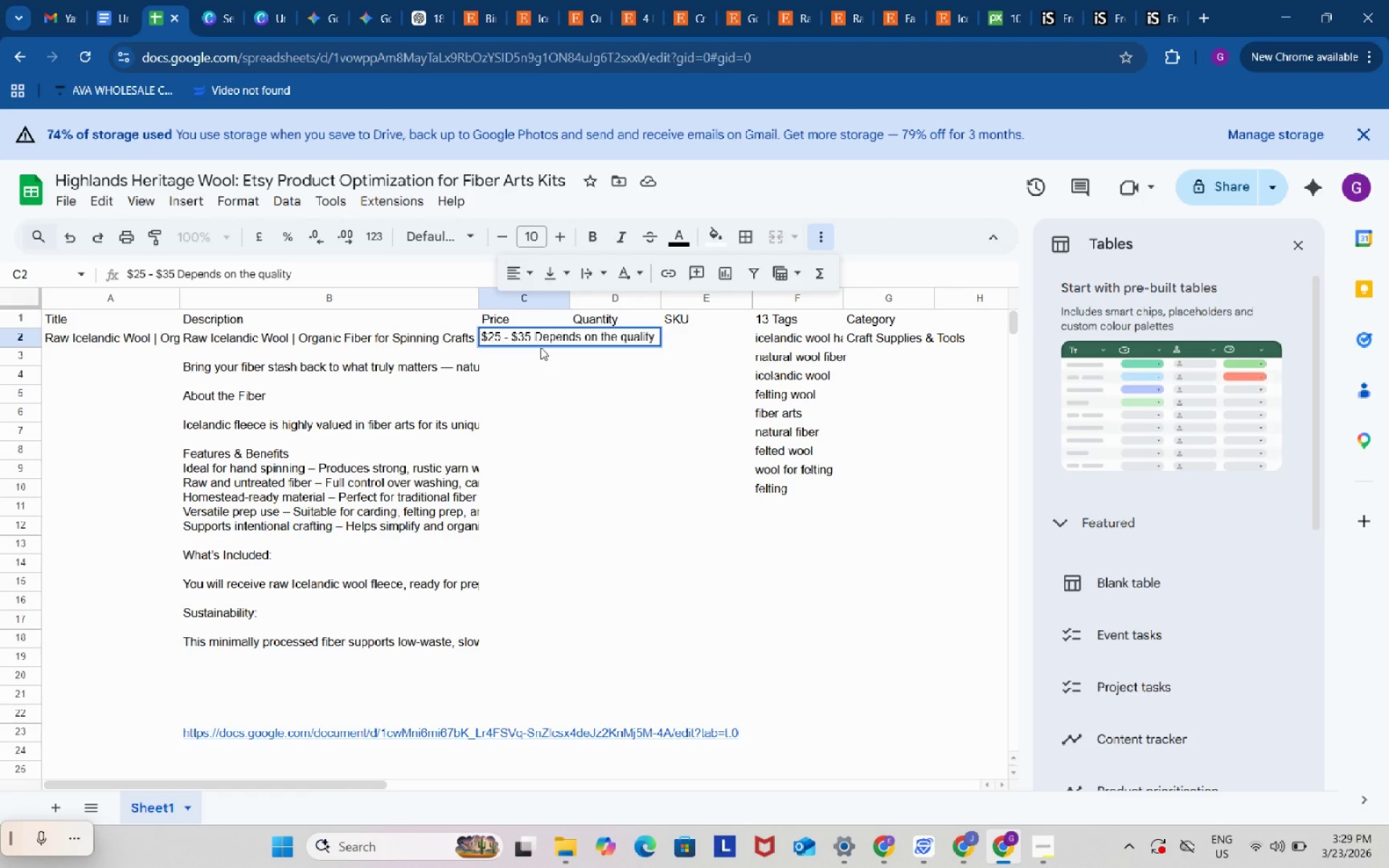 
key(Shift+ShiftRight)
 